 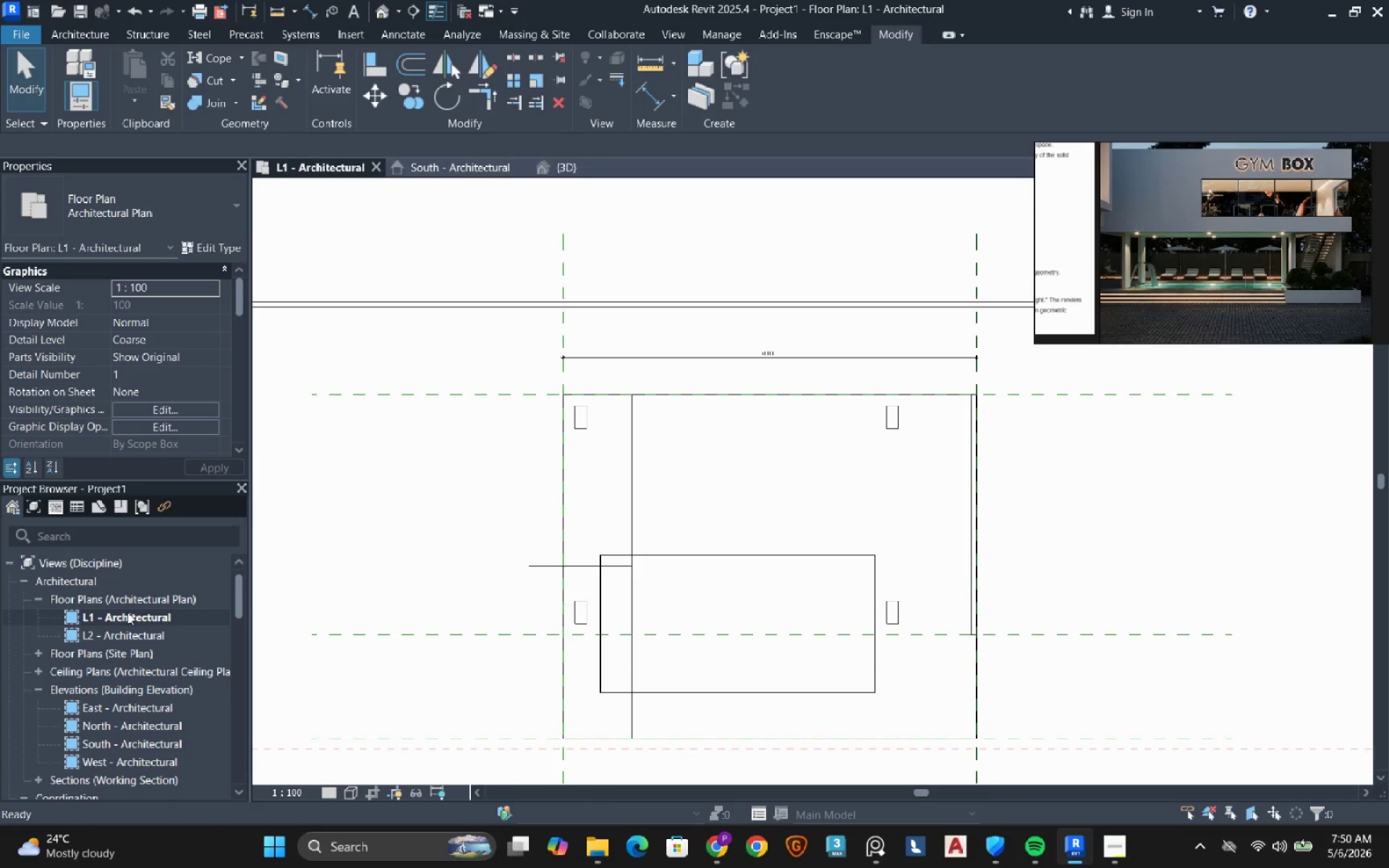 
left_click([102, 28])
 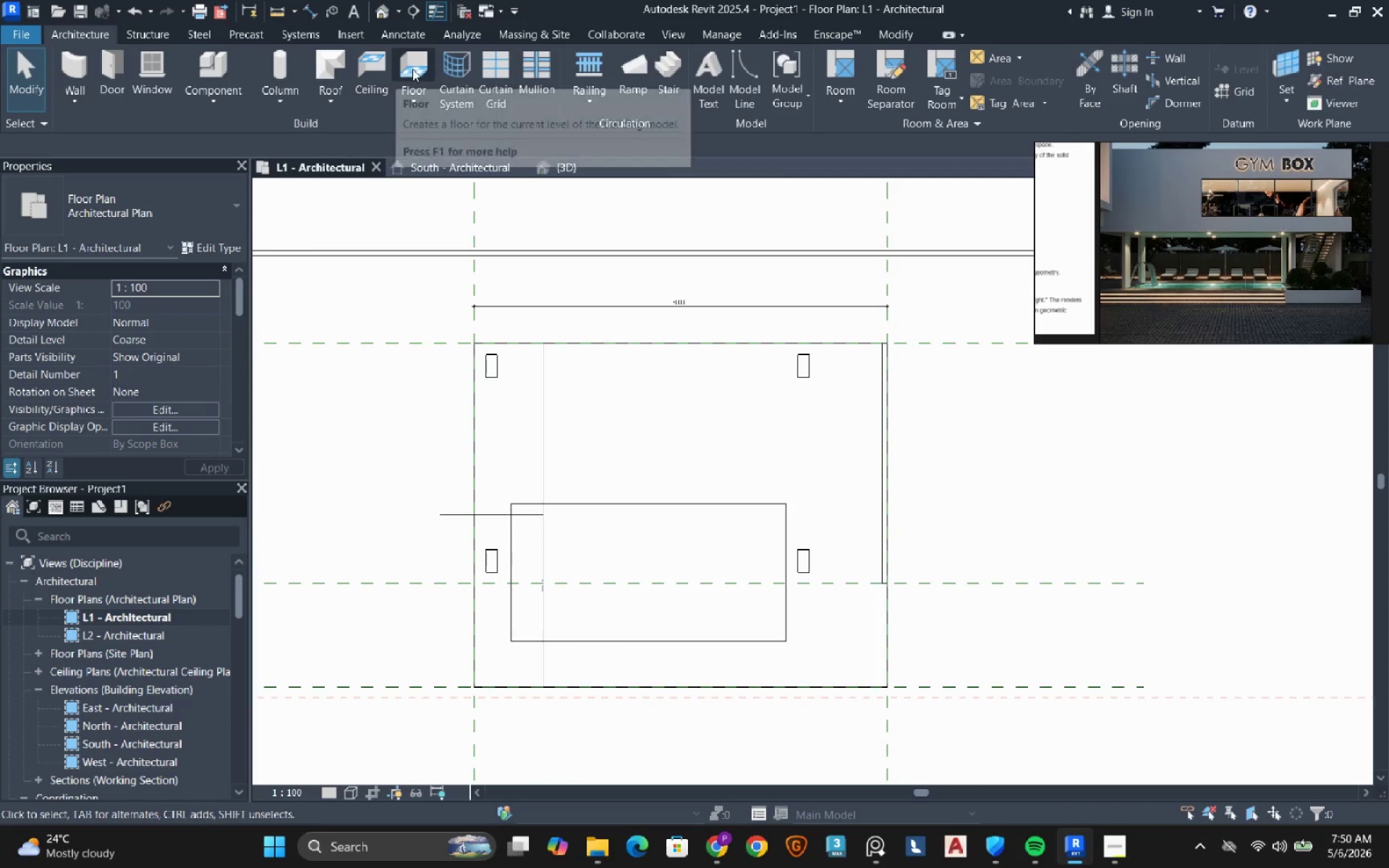 
left_click([412, 69])
 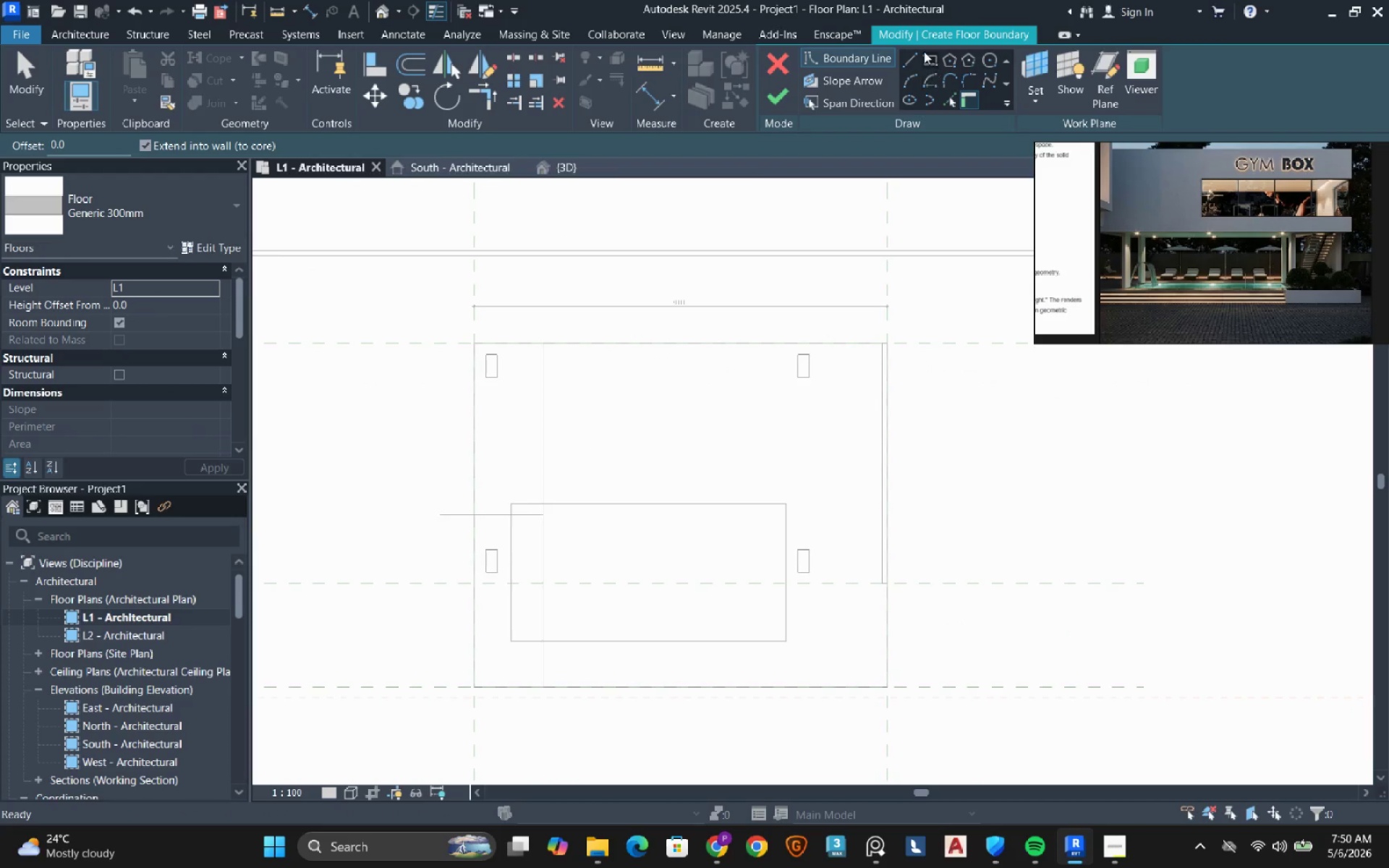 
left_click([931, 58])
 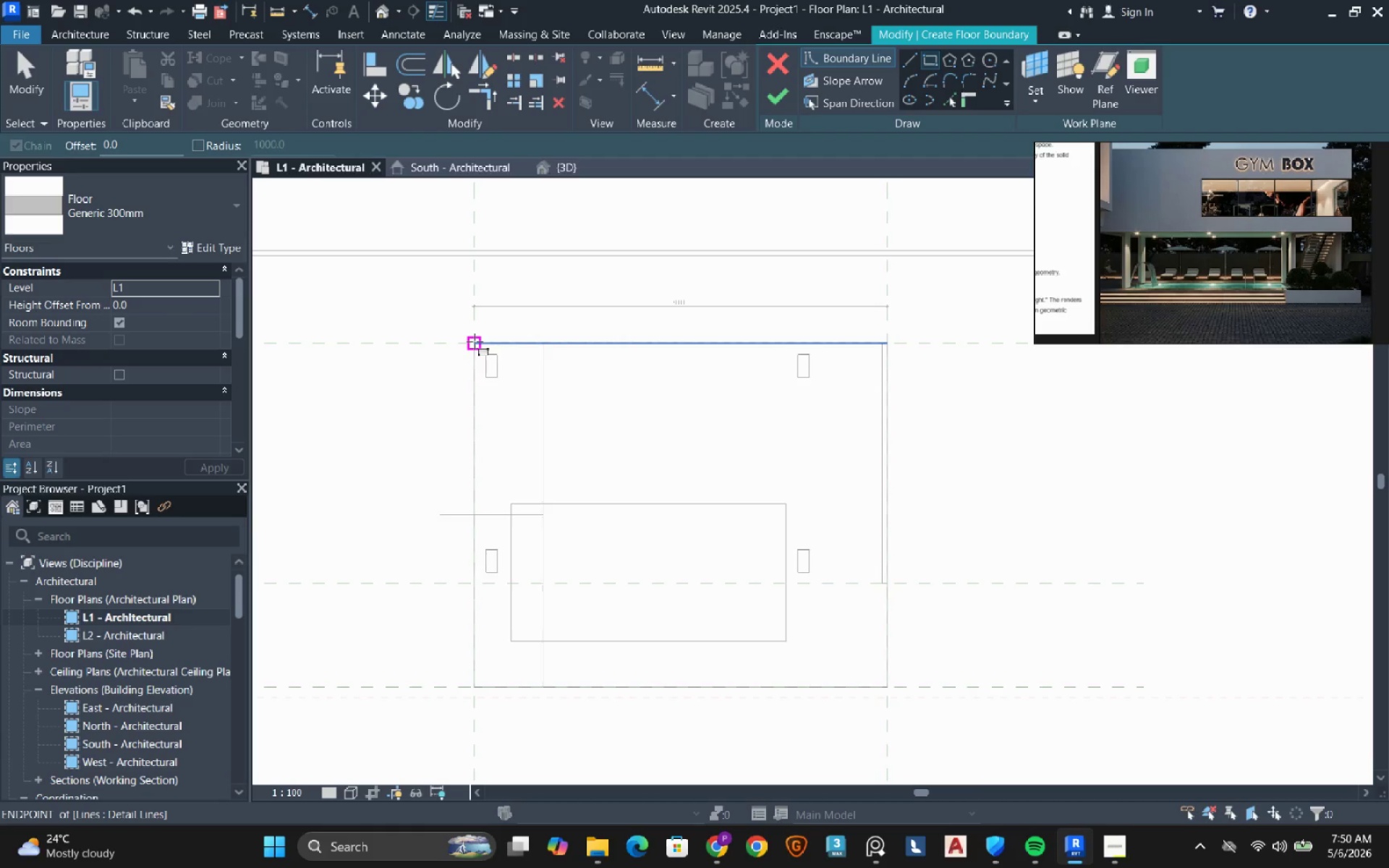 
left_click([475, 341])
 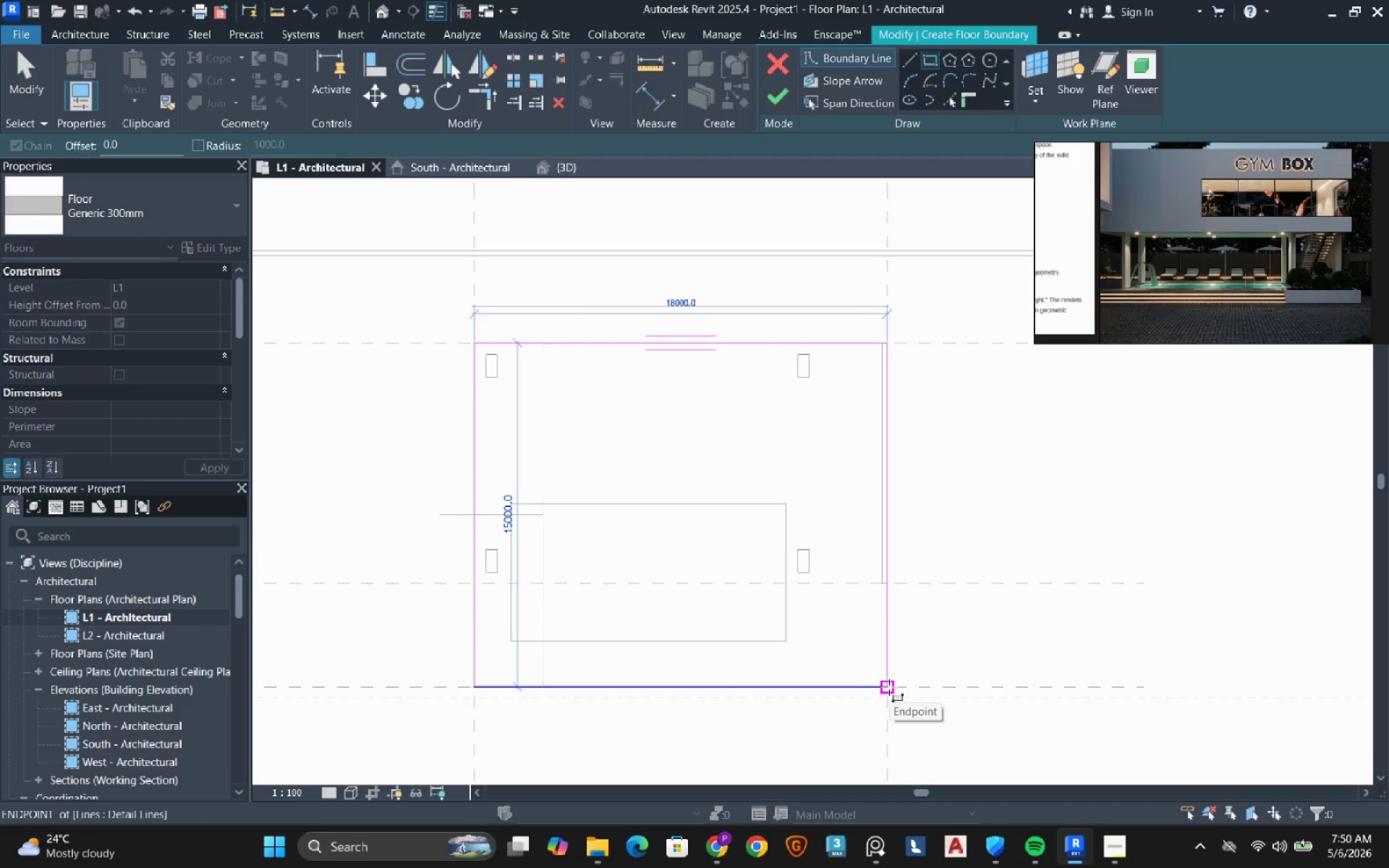 
wait(11.73)
 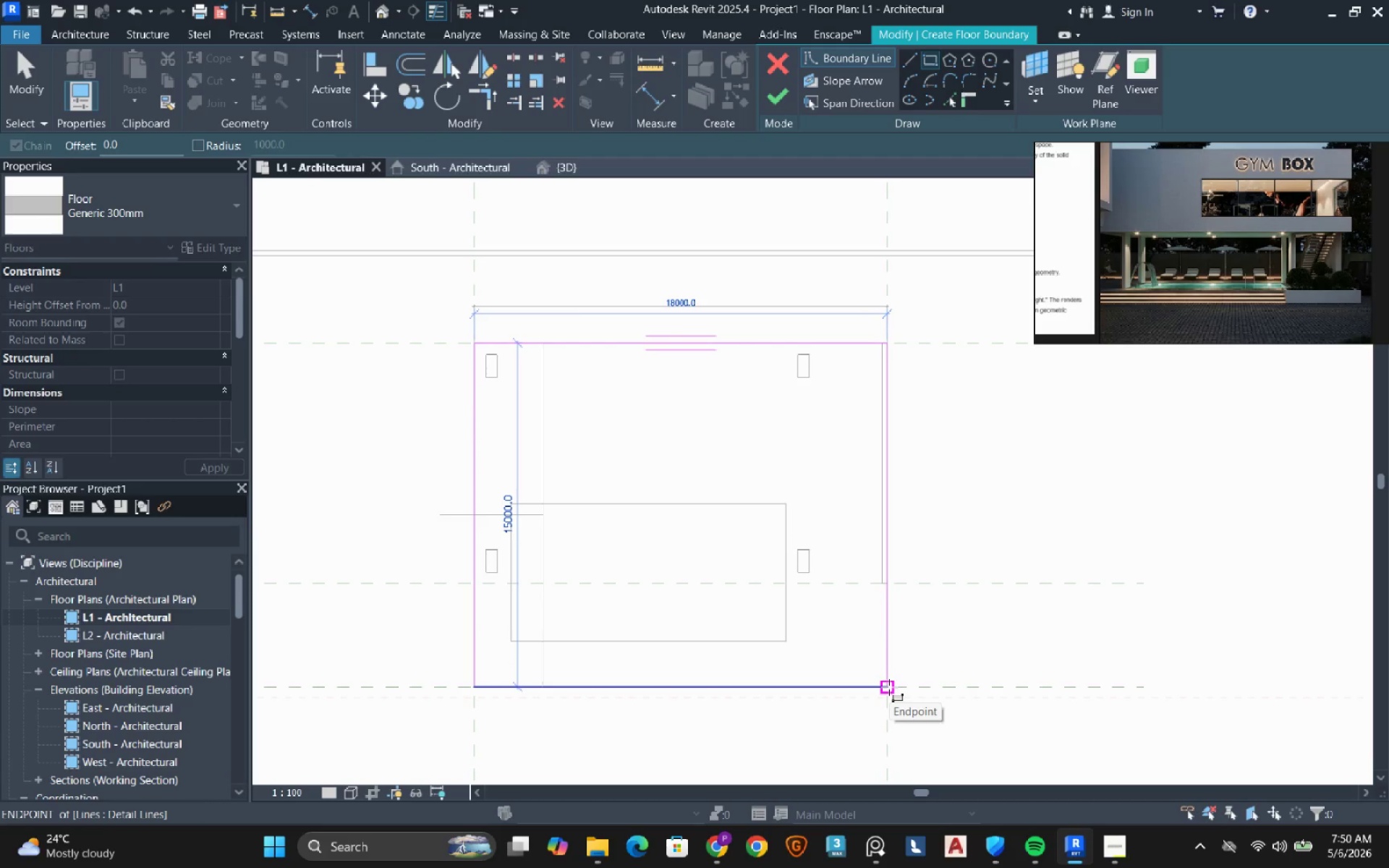 
left_click([889, 687])
 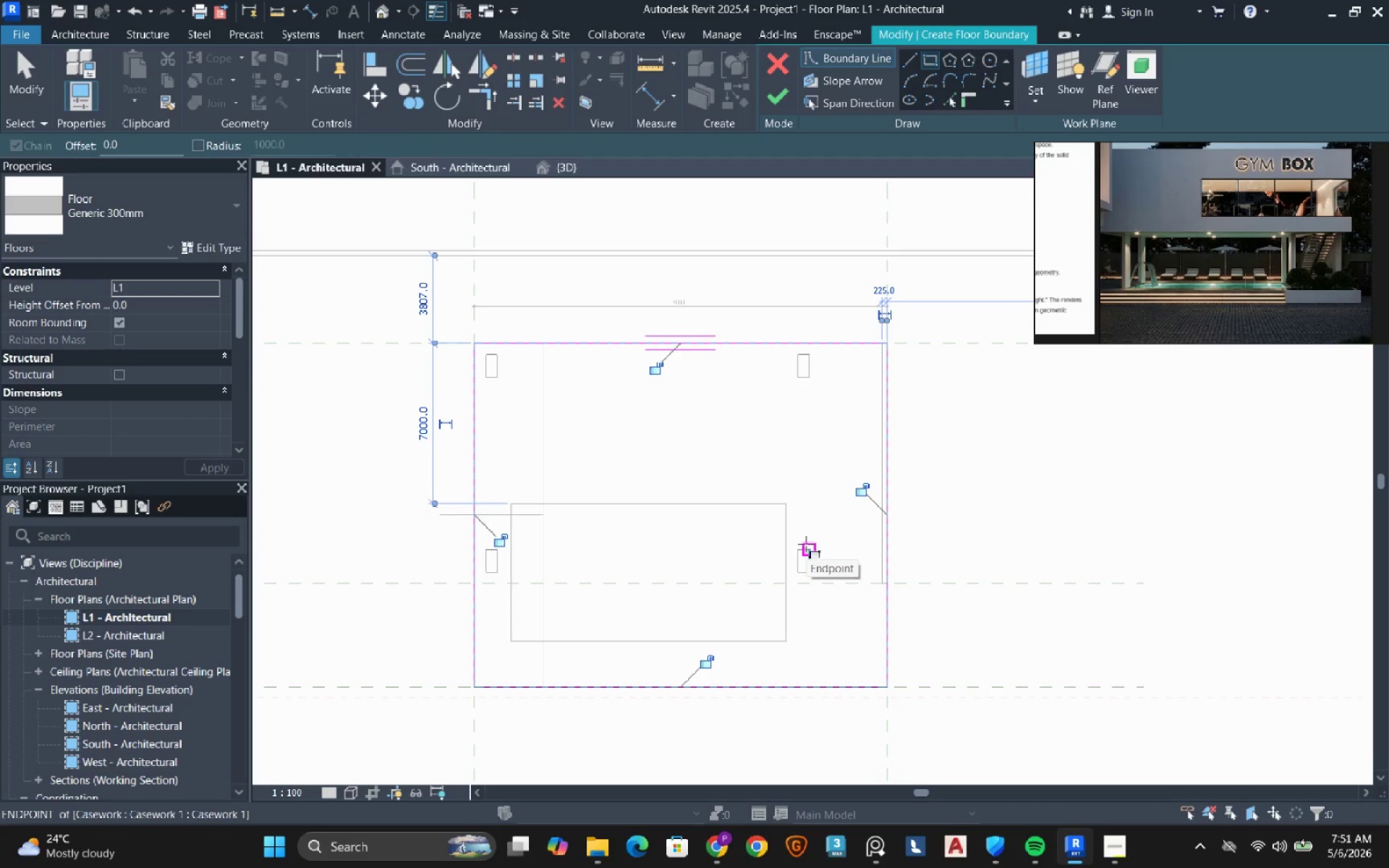 
wait(13.98)
 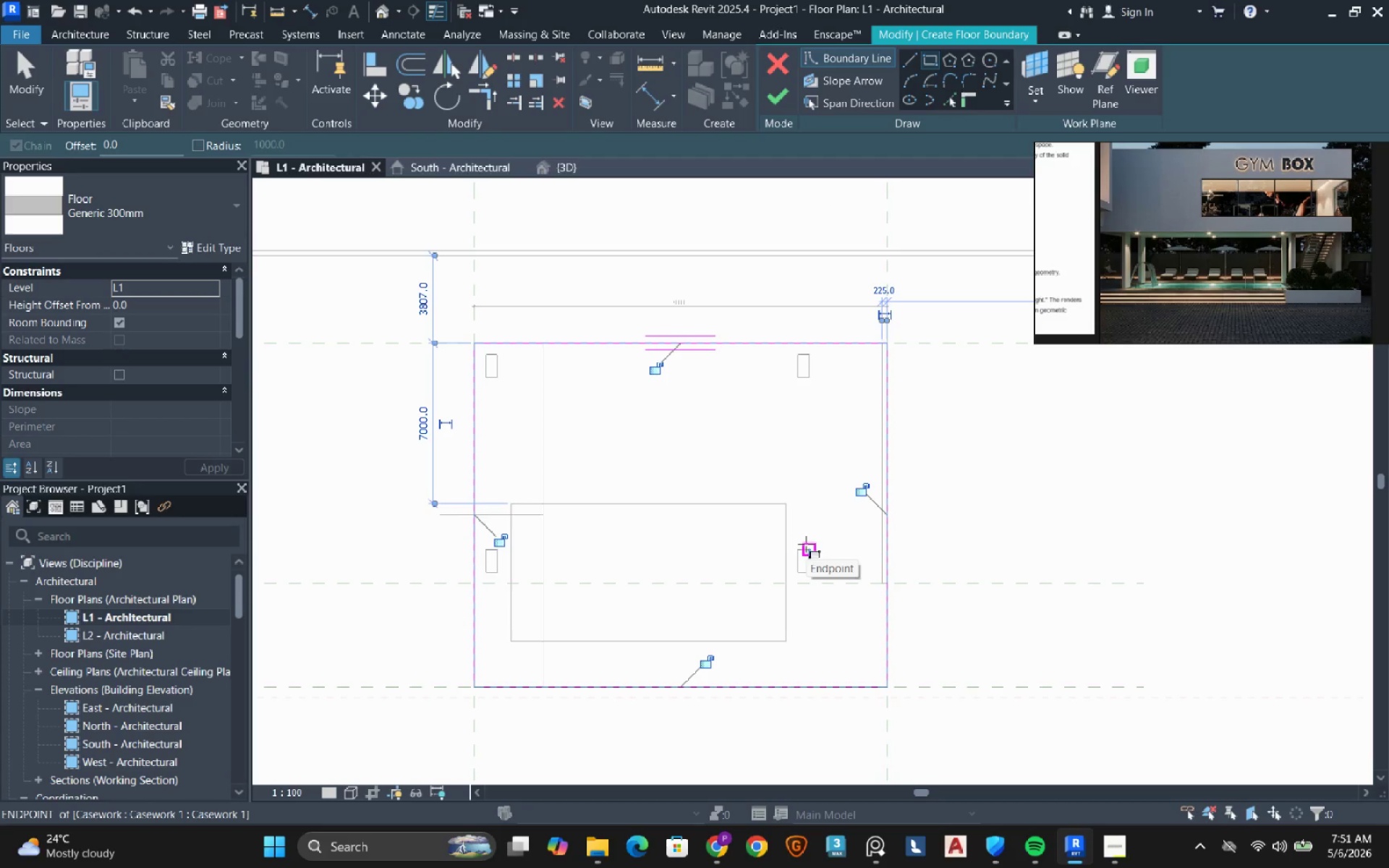 
left_click([510, 643])
 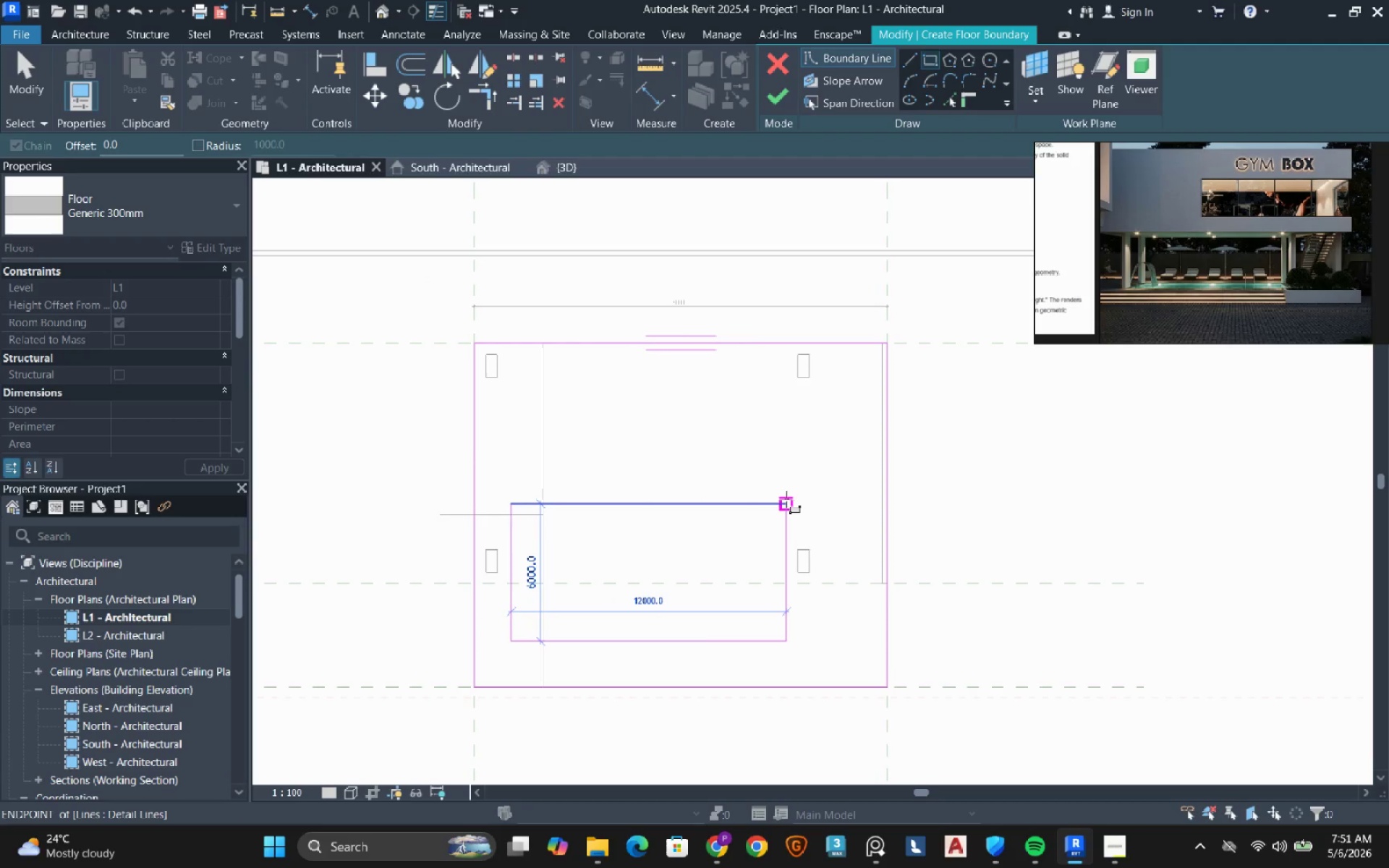 
left_click([786, 499])
 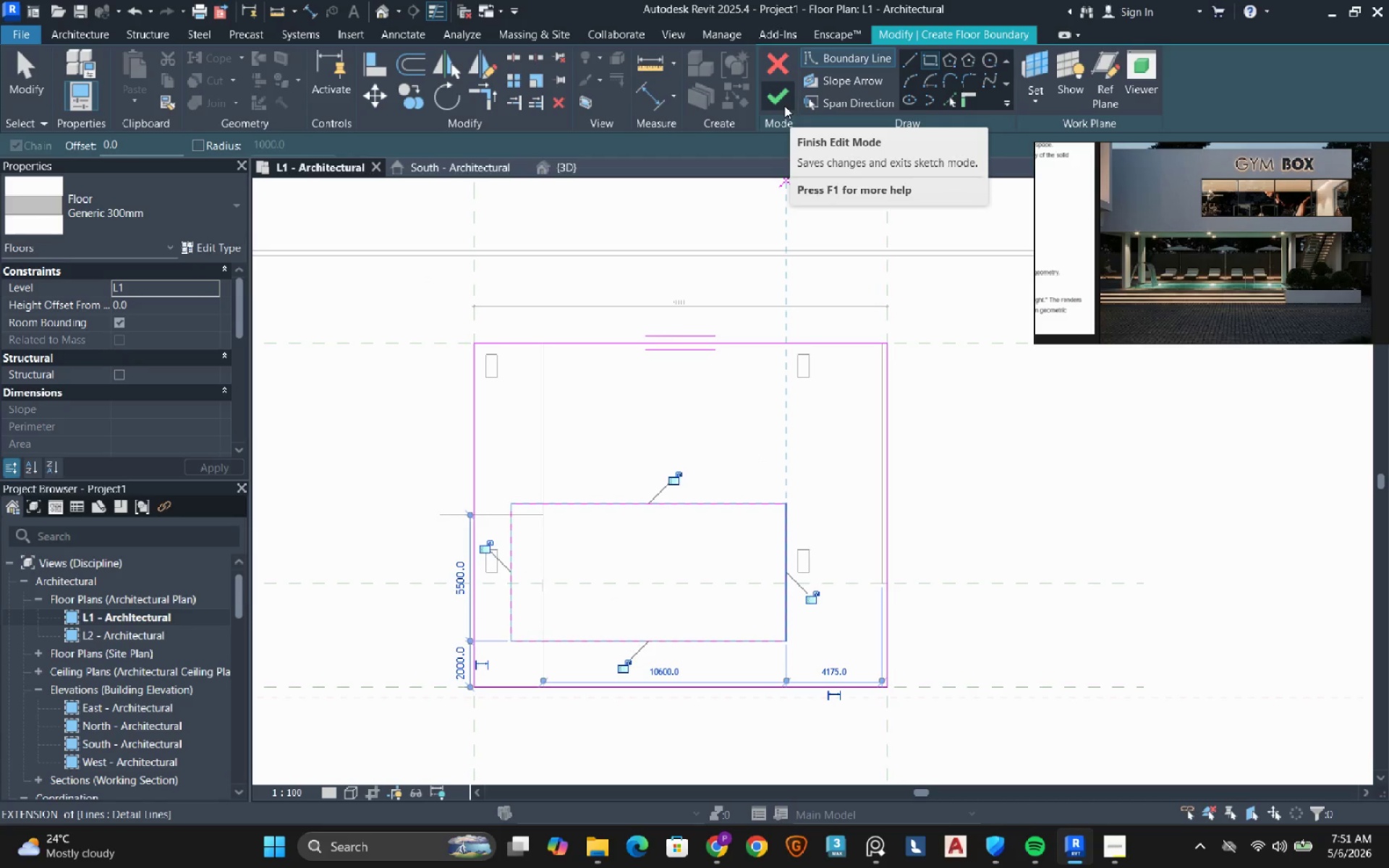 
left_click([784, 106])
 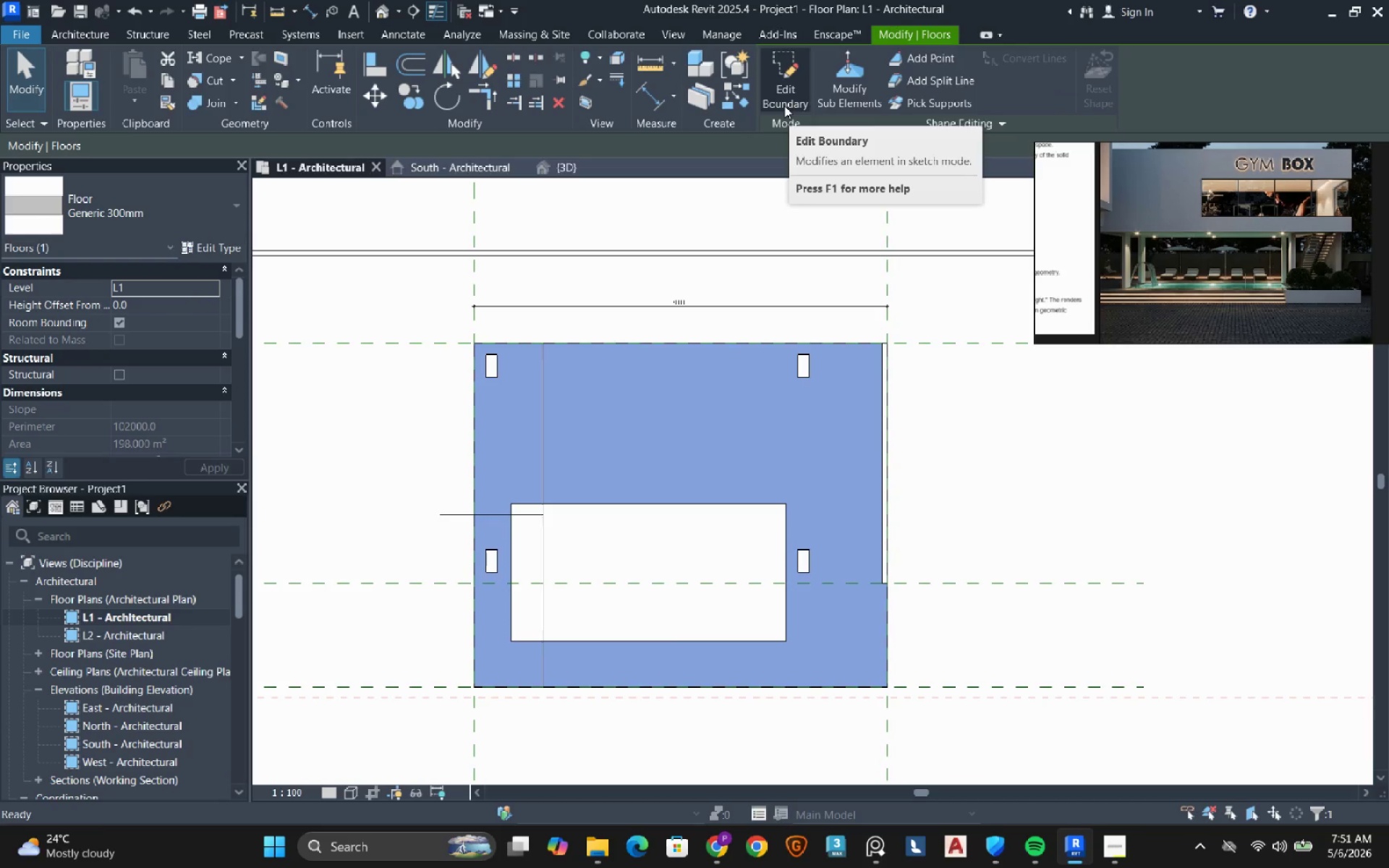 
wait(8.58)
 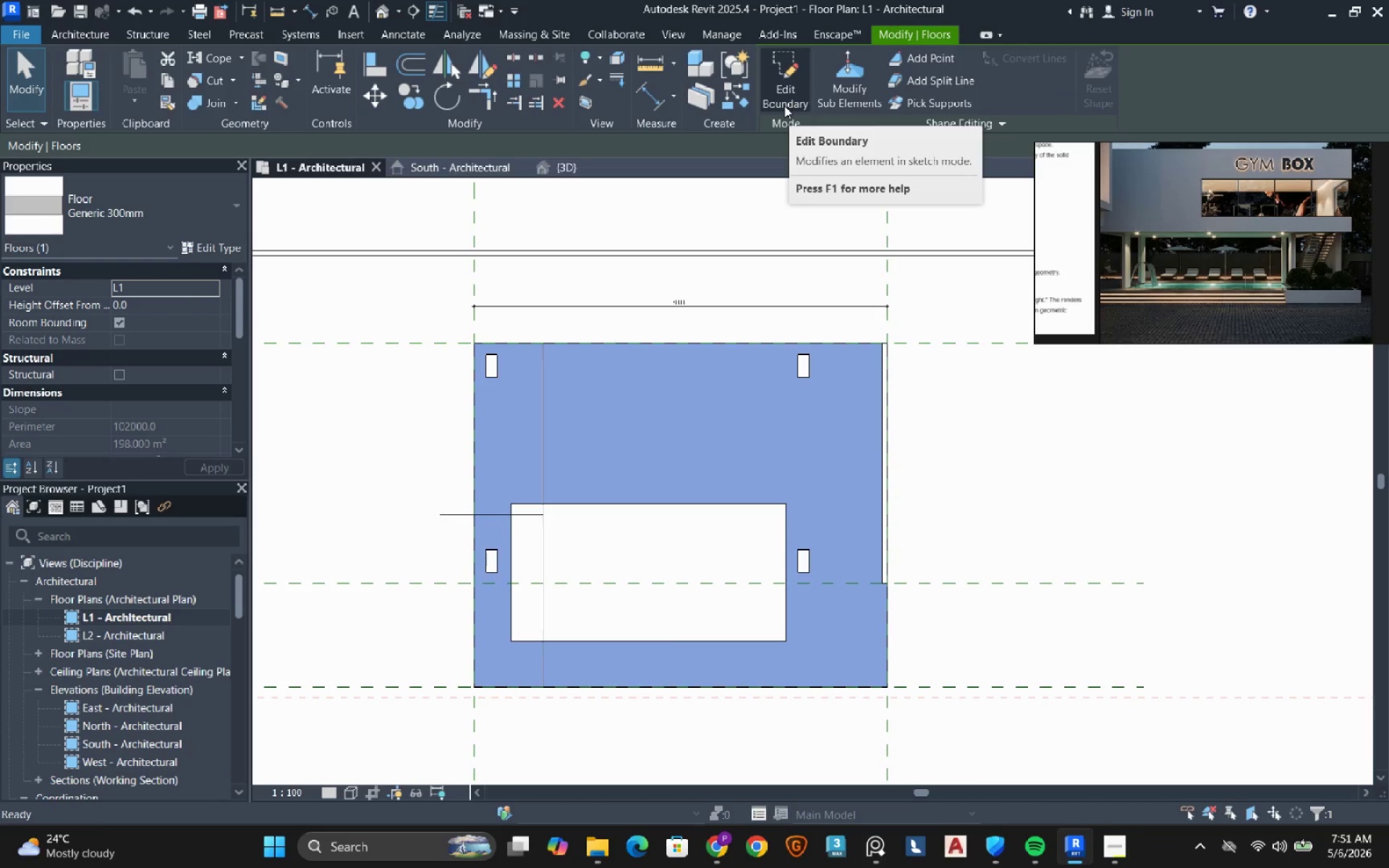 
left_click([153, 203])
 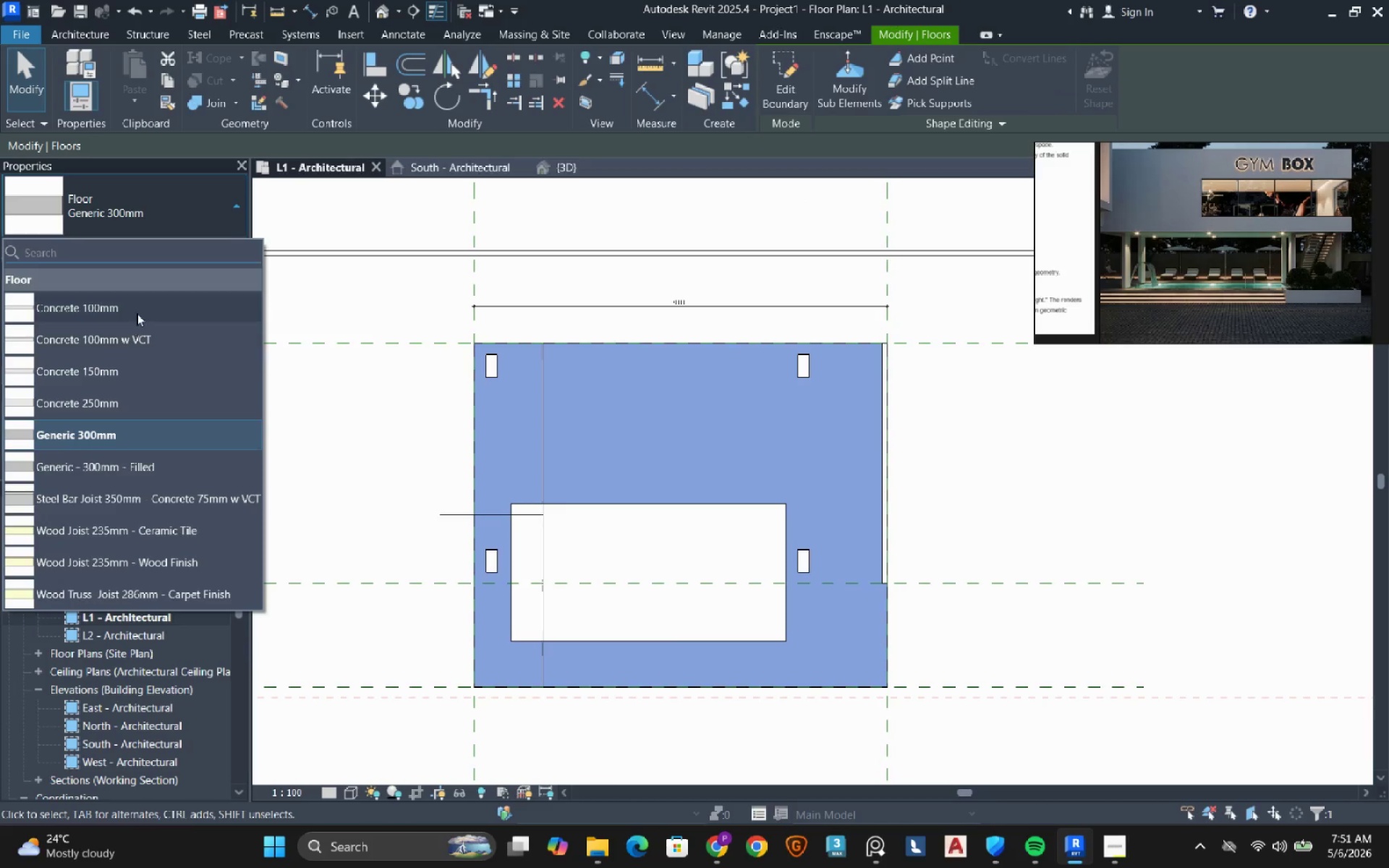 
mouse_move([147, 370])
 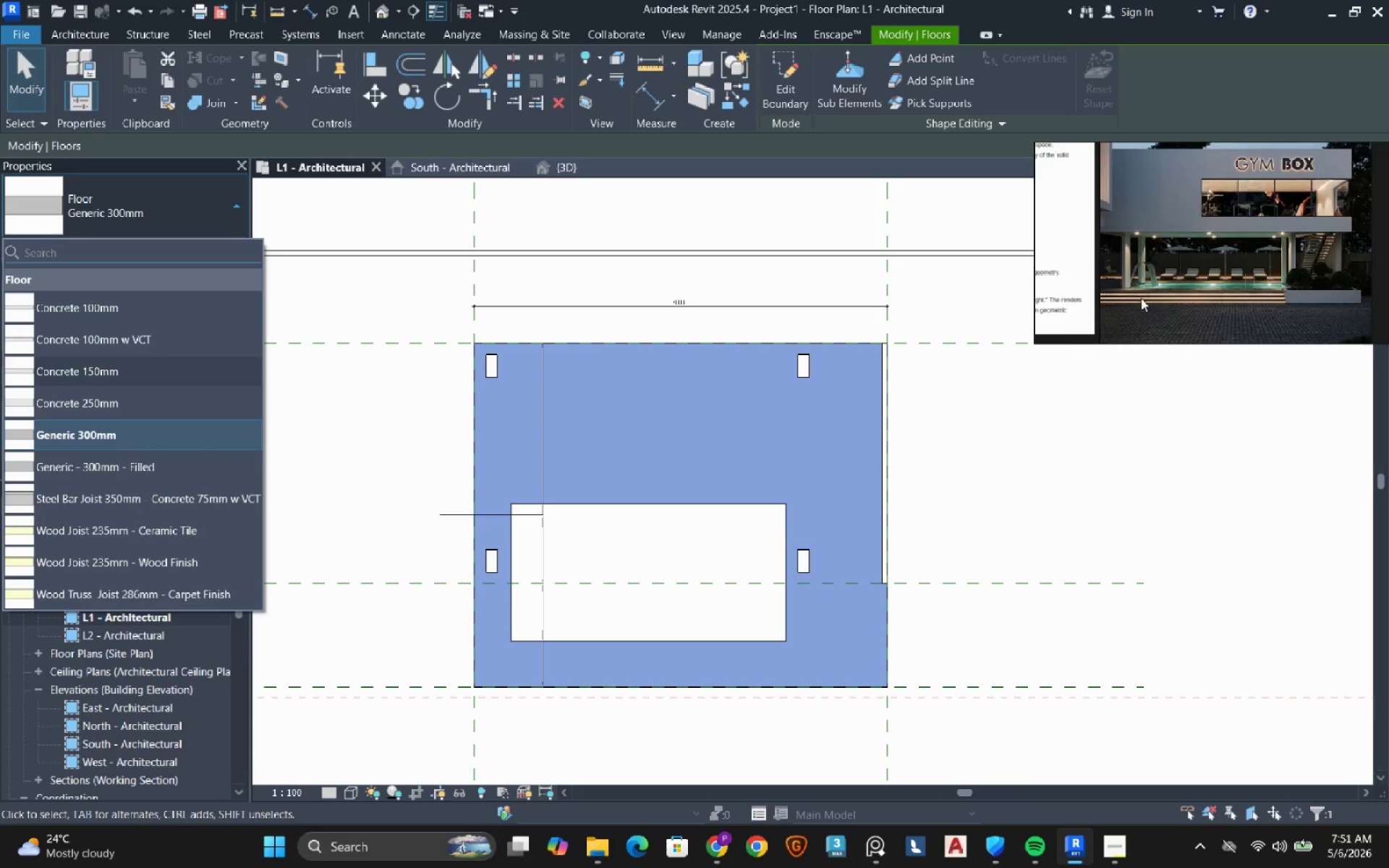 
scroll: coordinate [1247, 281], scroll_direction: up, amount: 5.0
 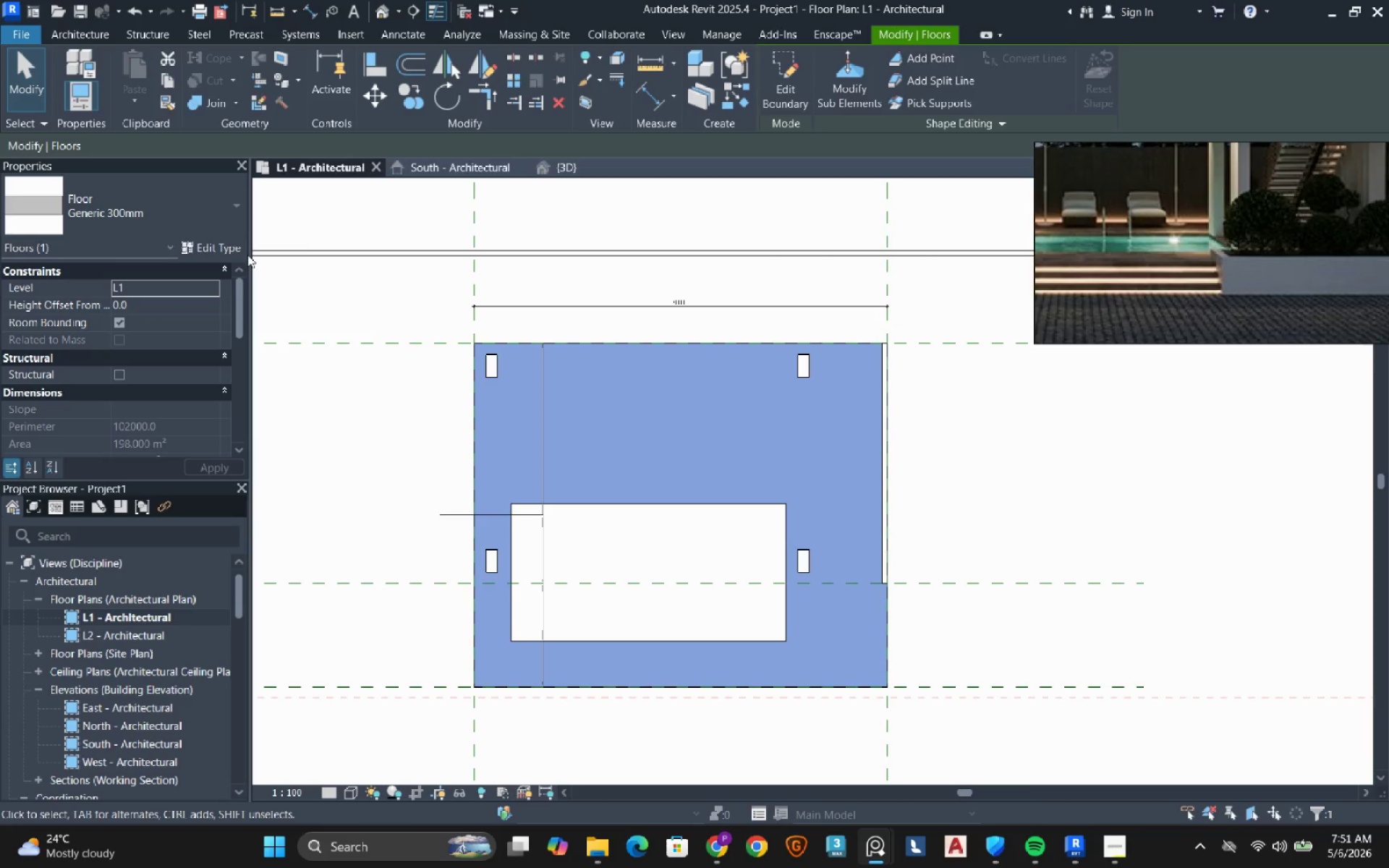 
left_click([391, 464])
 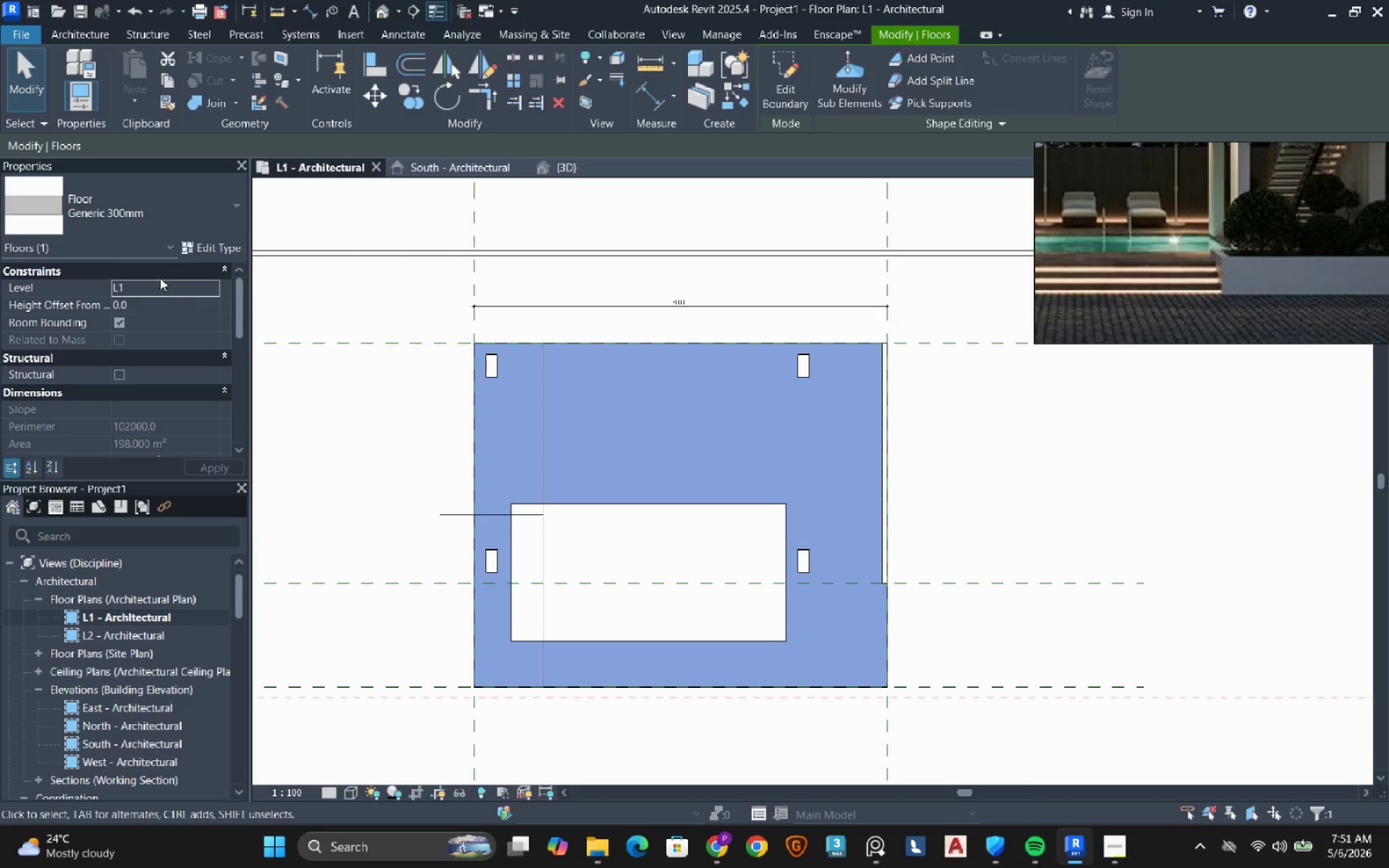 
left_click([203, 249])
 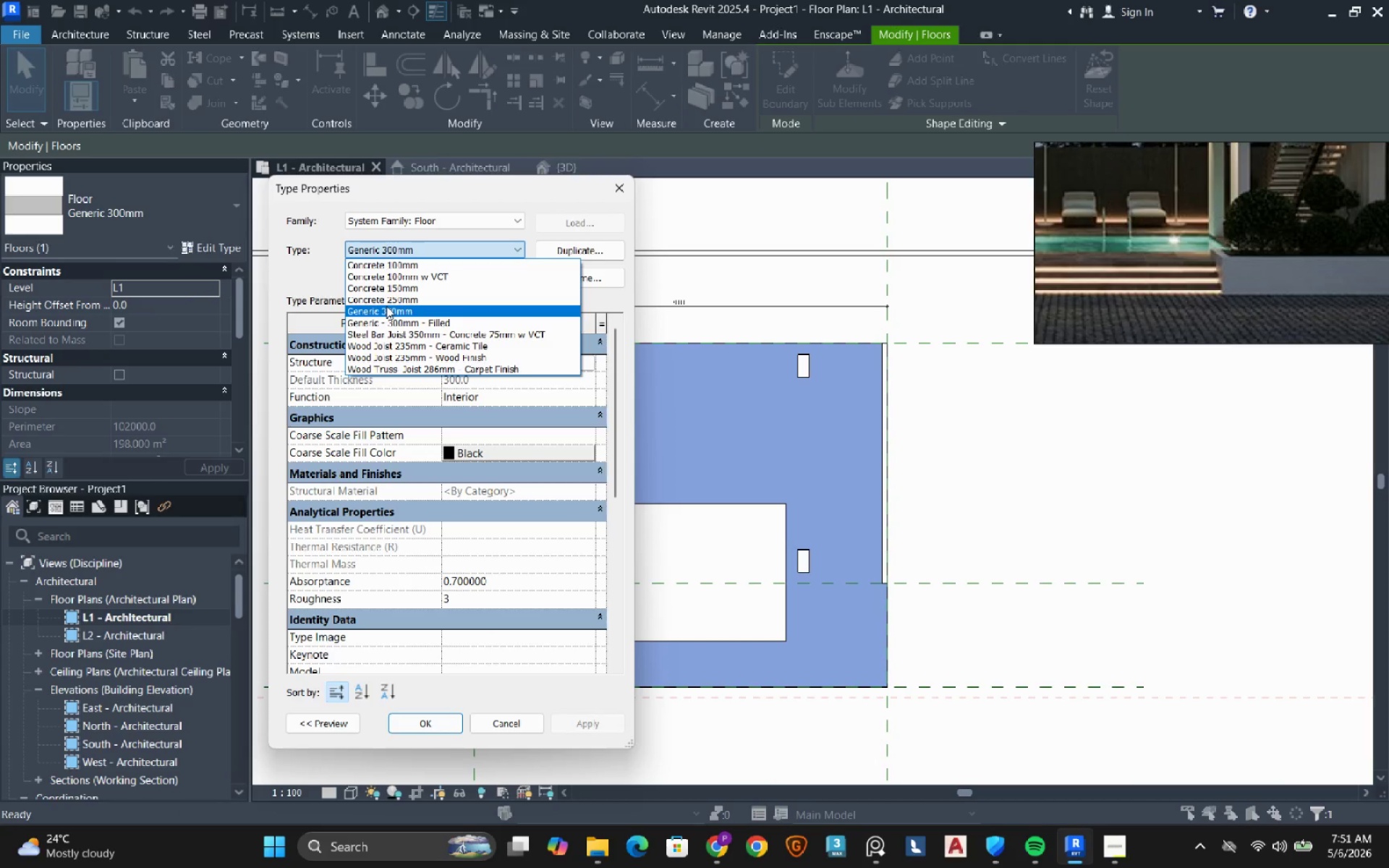 
left_click([320, 286])
 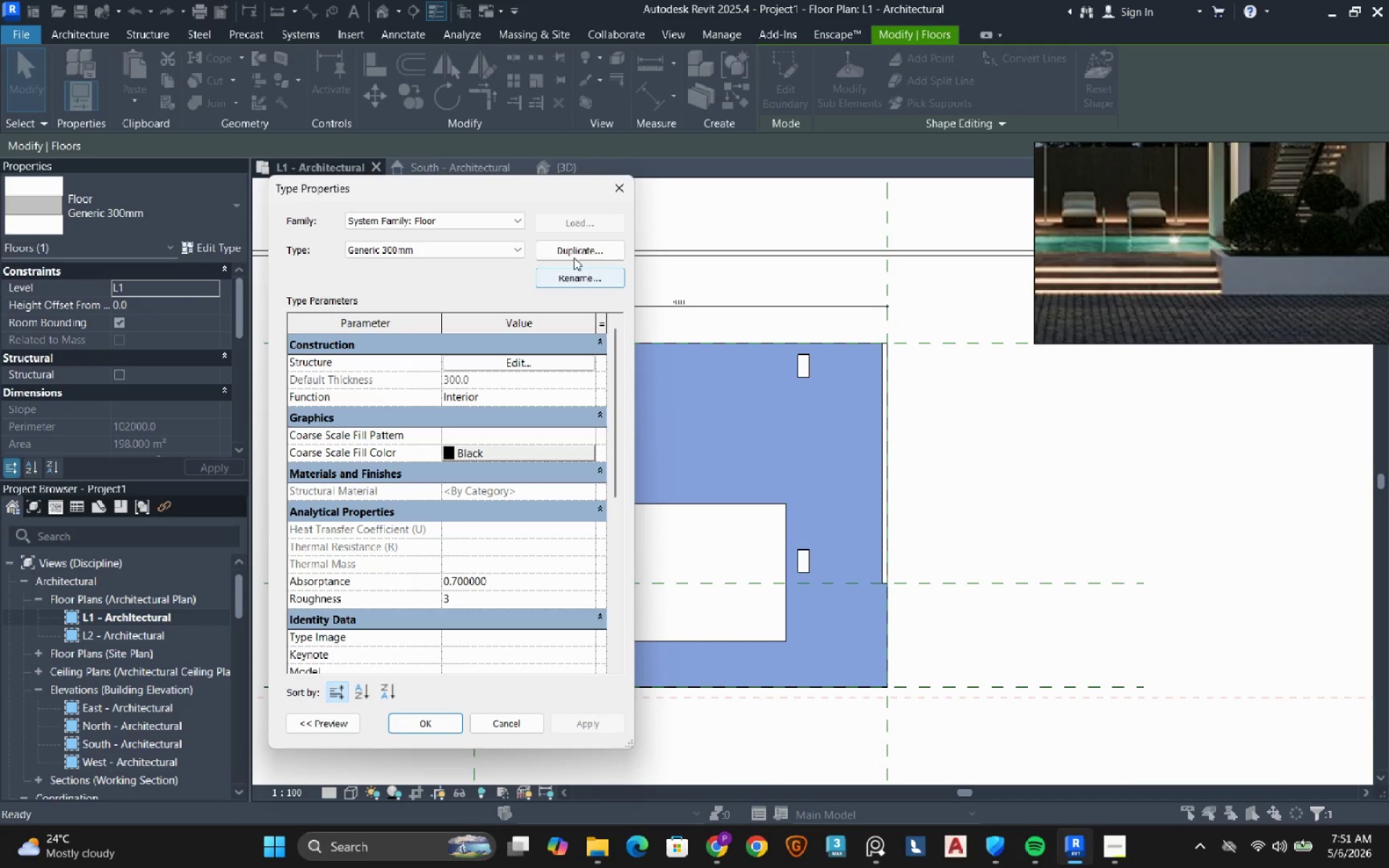 
left_click([579, 252])
 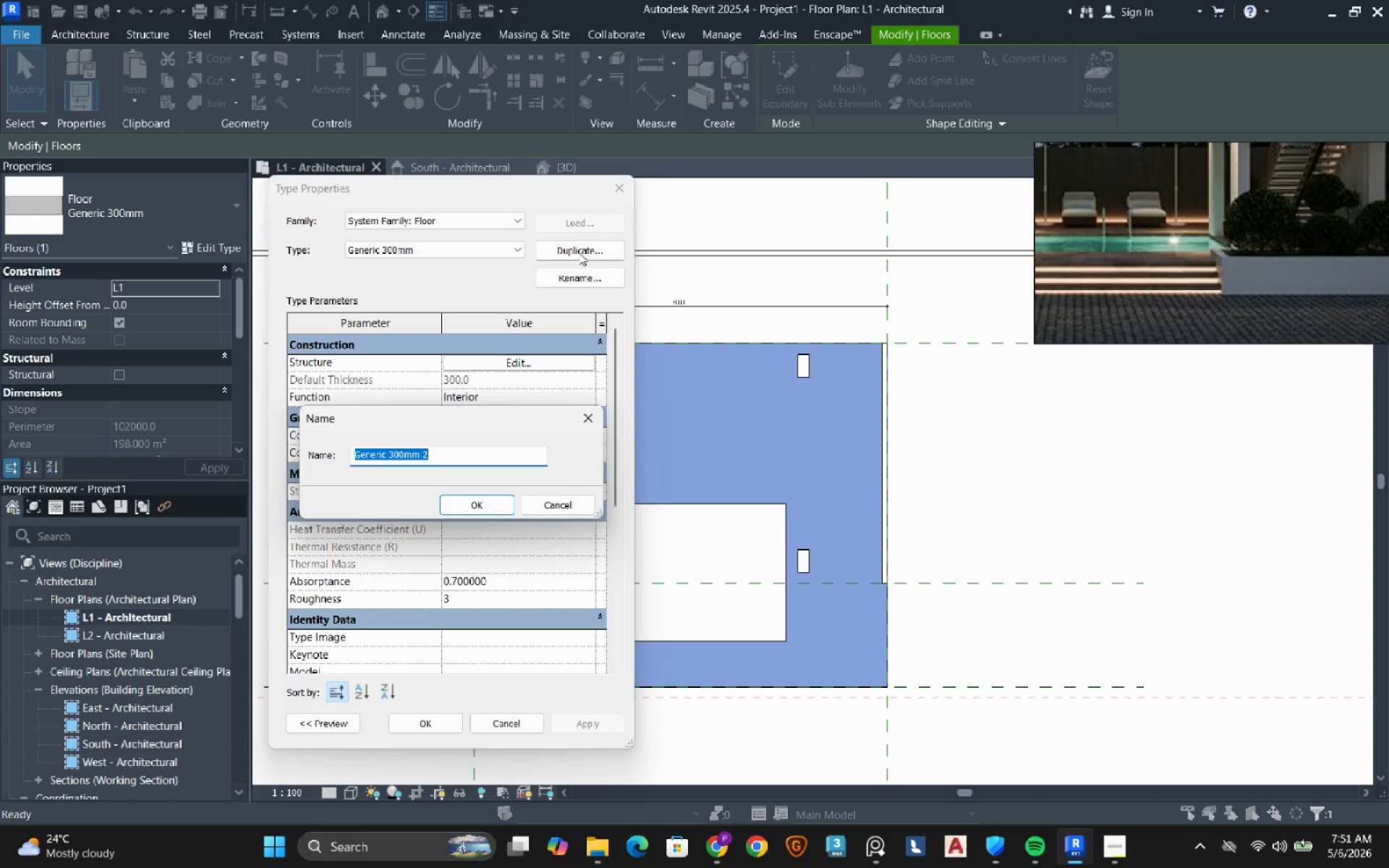 
type(450mm floor)
 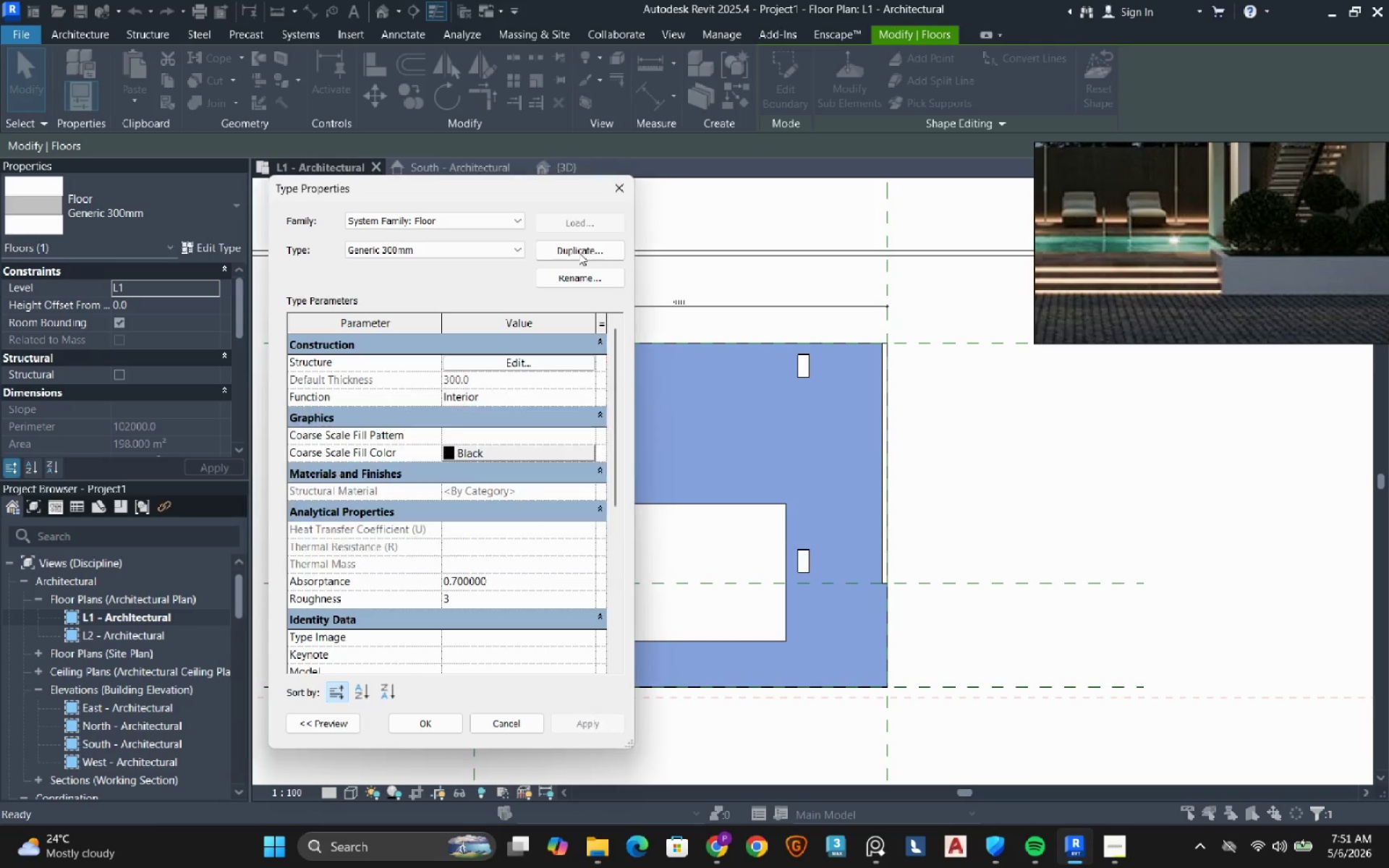 
key(Enter)
 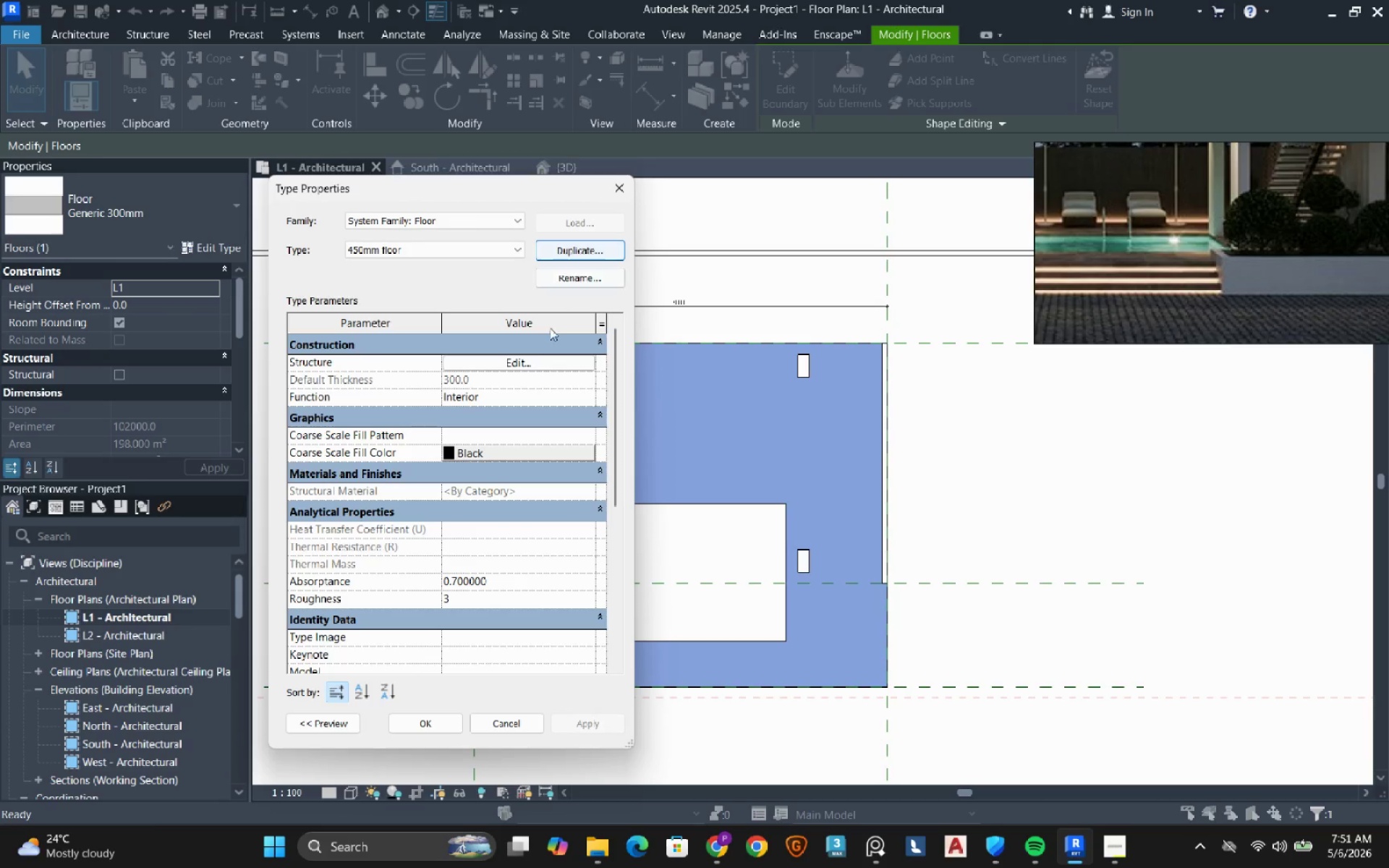 
left_click([515, 365])
 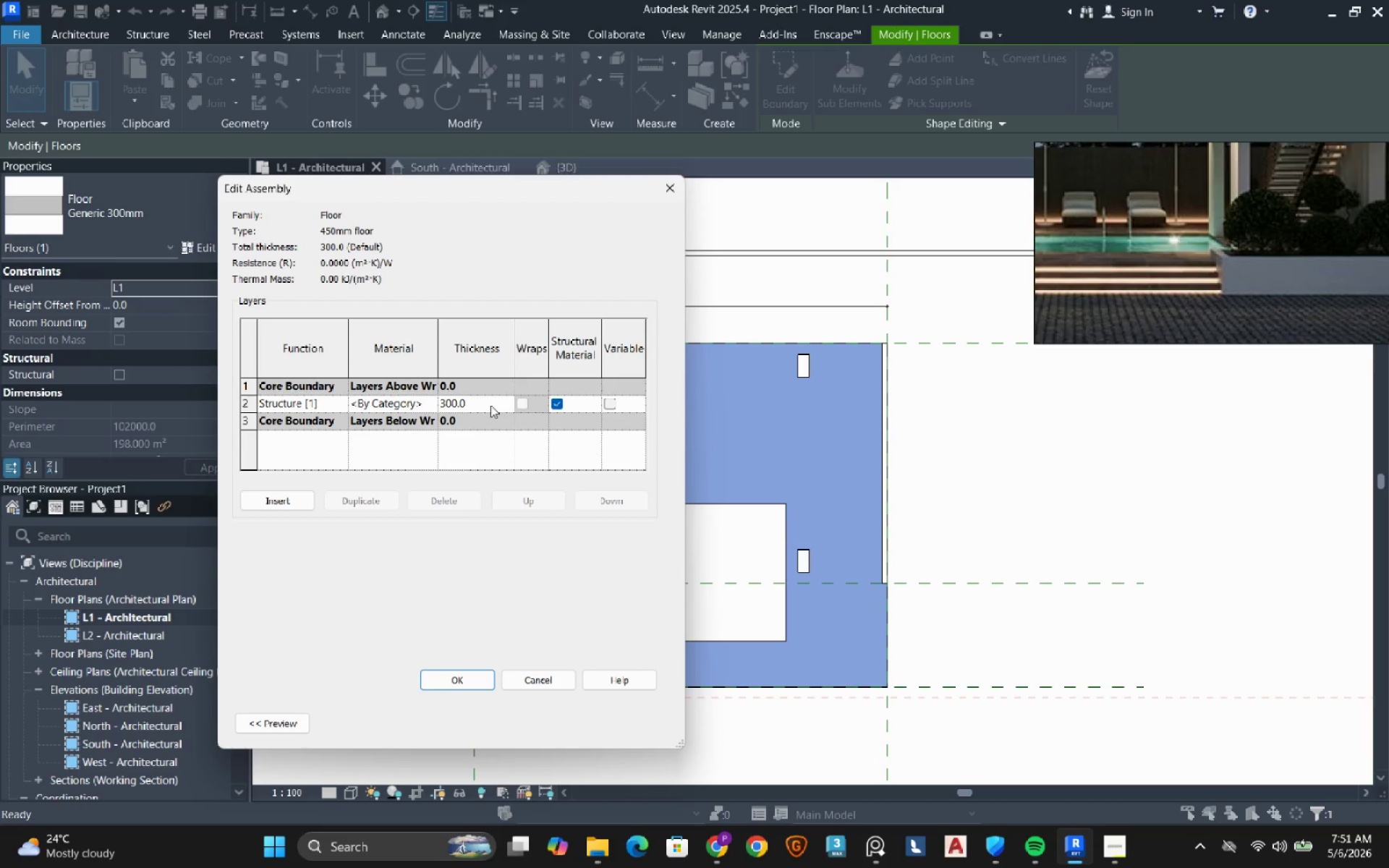 
left_click([490, 405])
 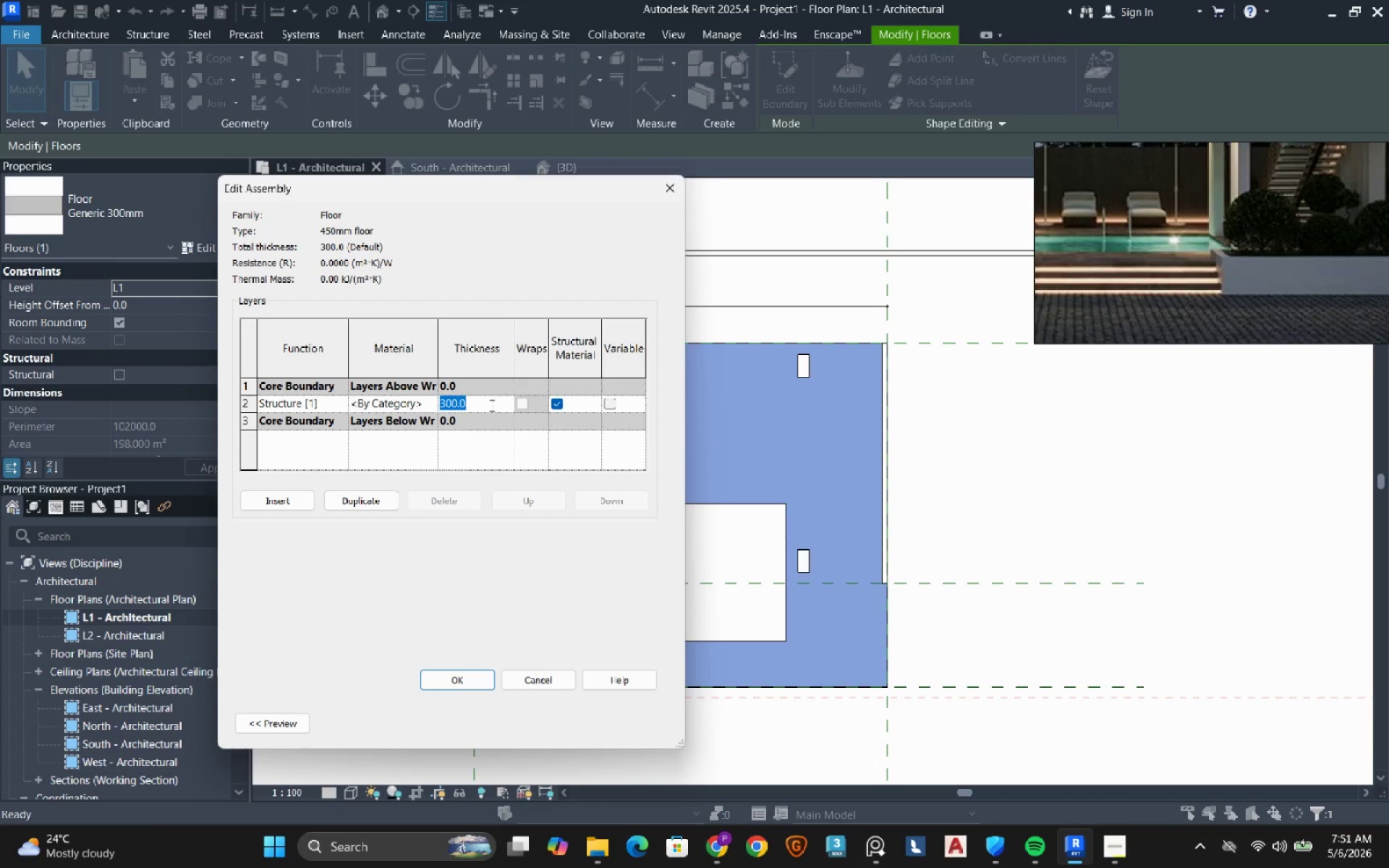 
key(Numpad4)
 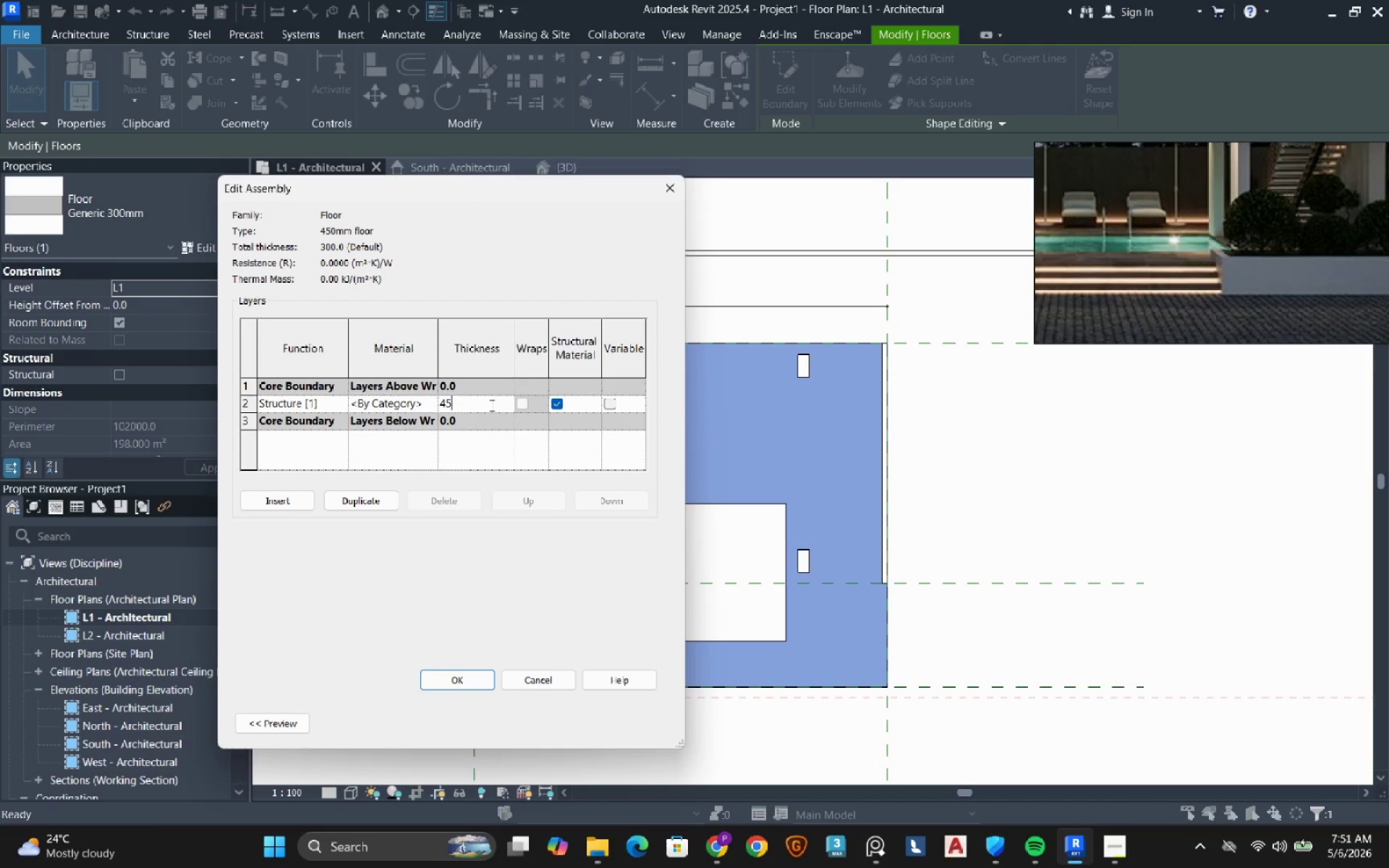 
key(Numpad5)
 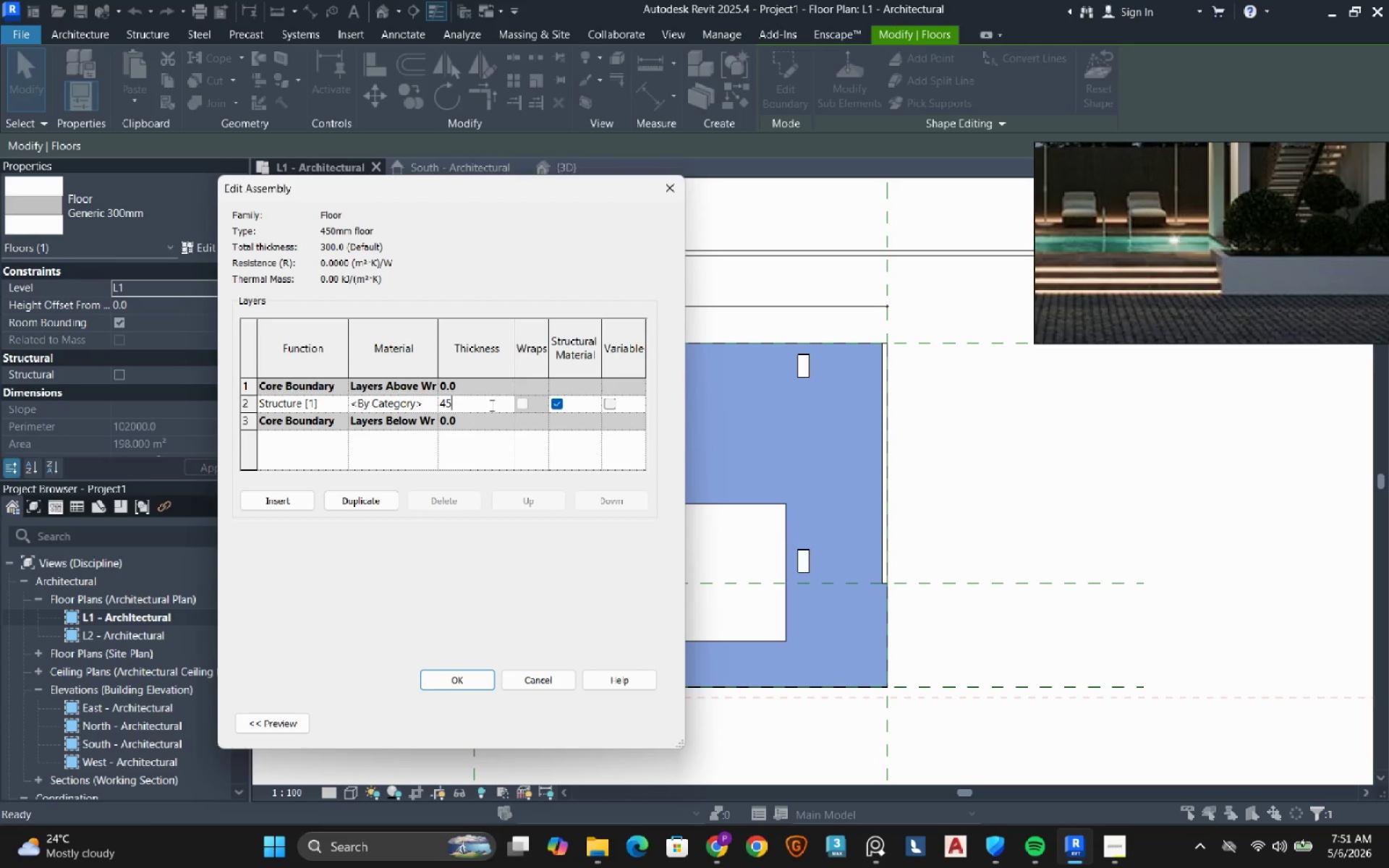 
key(Numpad0)
 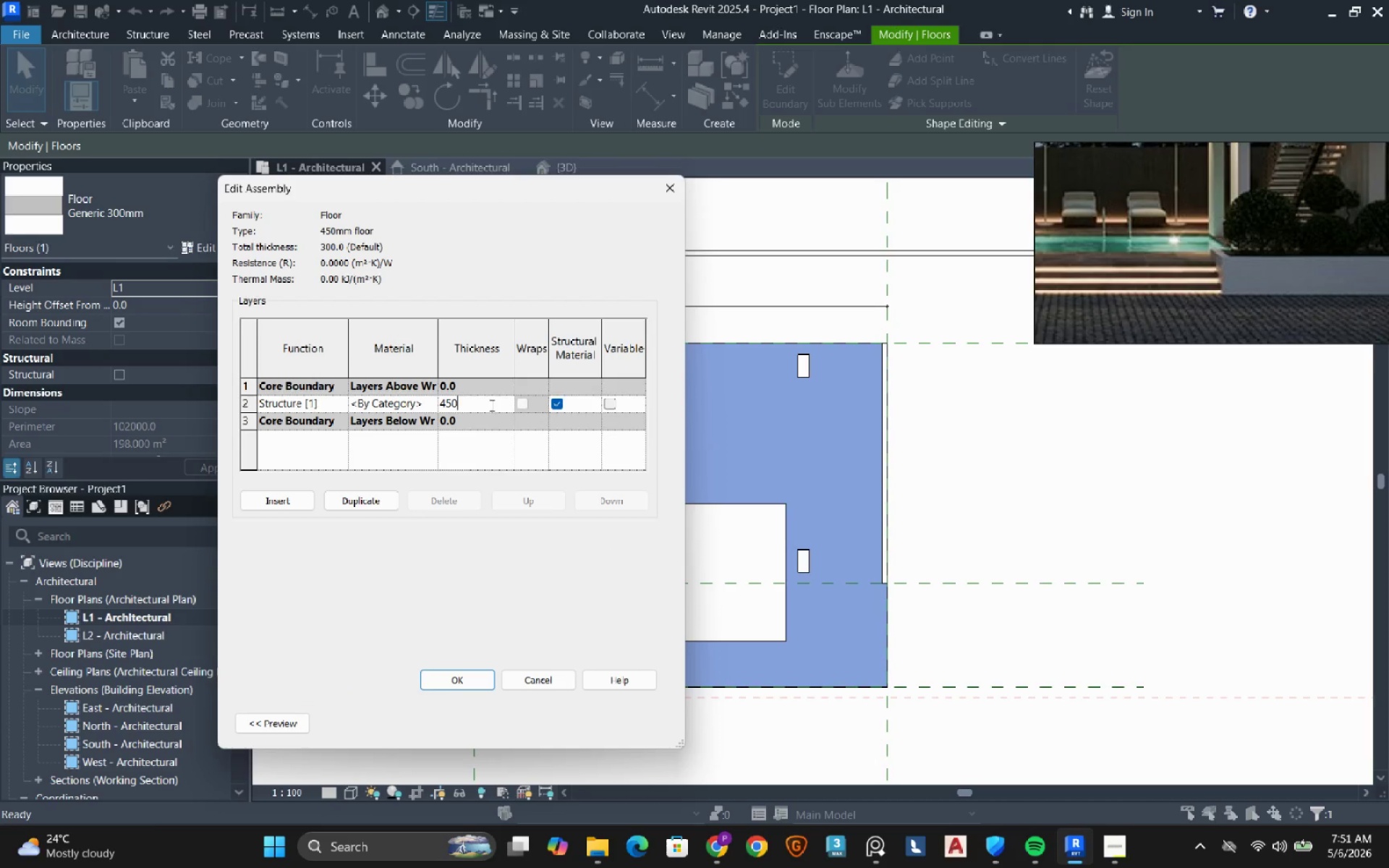 
key(NumpadEnter)
 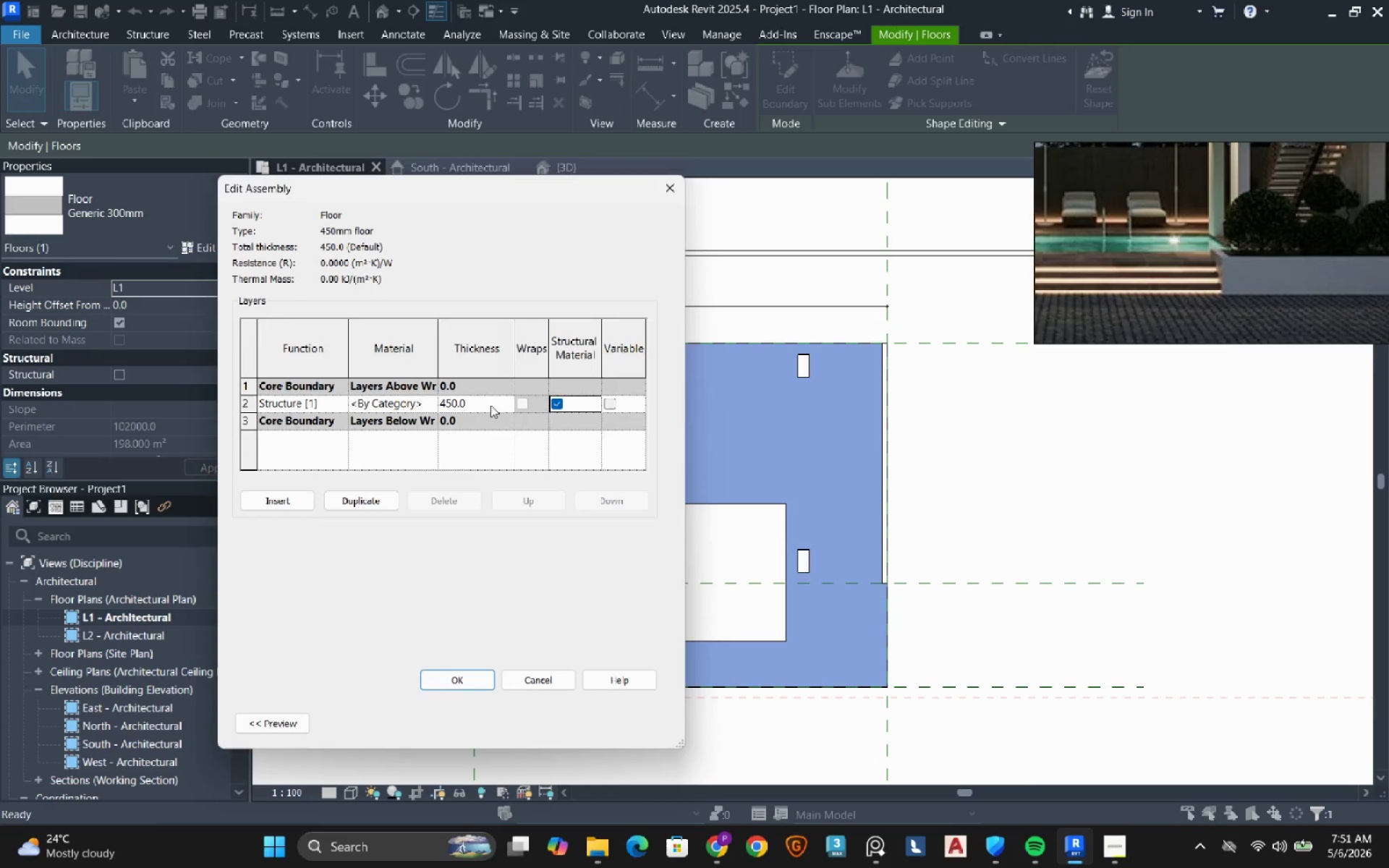 
key(NumpadEnter)
 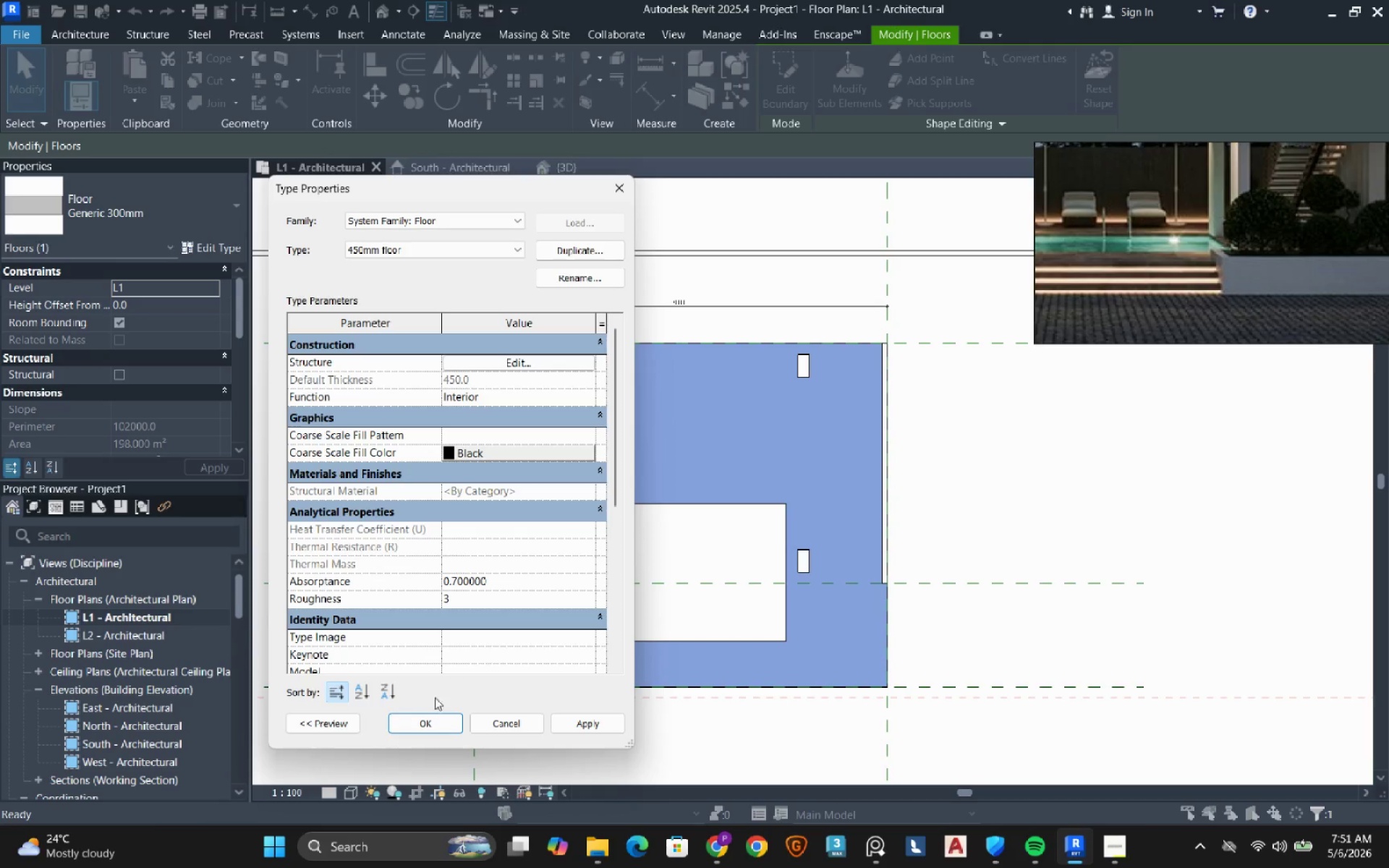 
left_click([437, 731])
 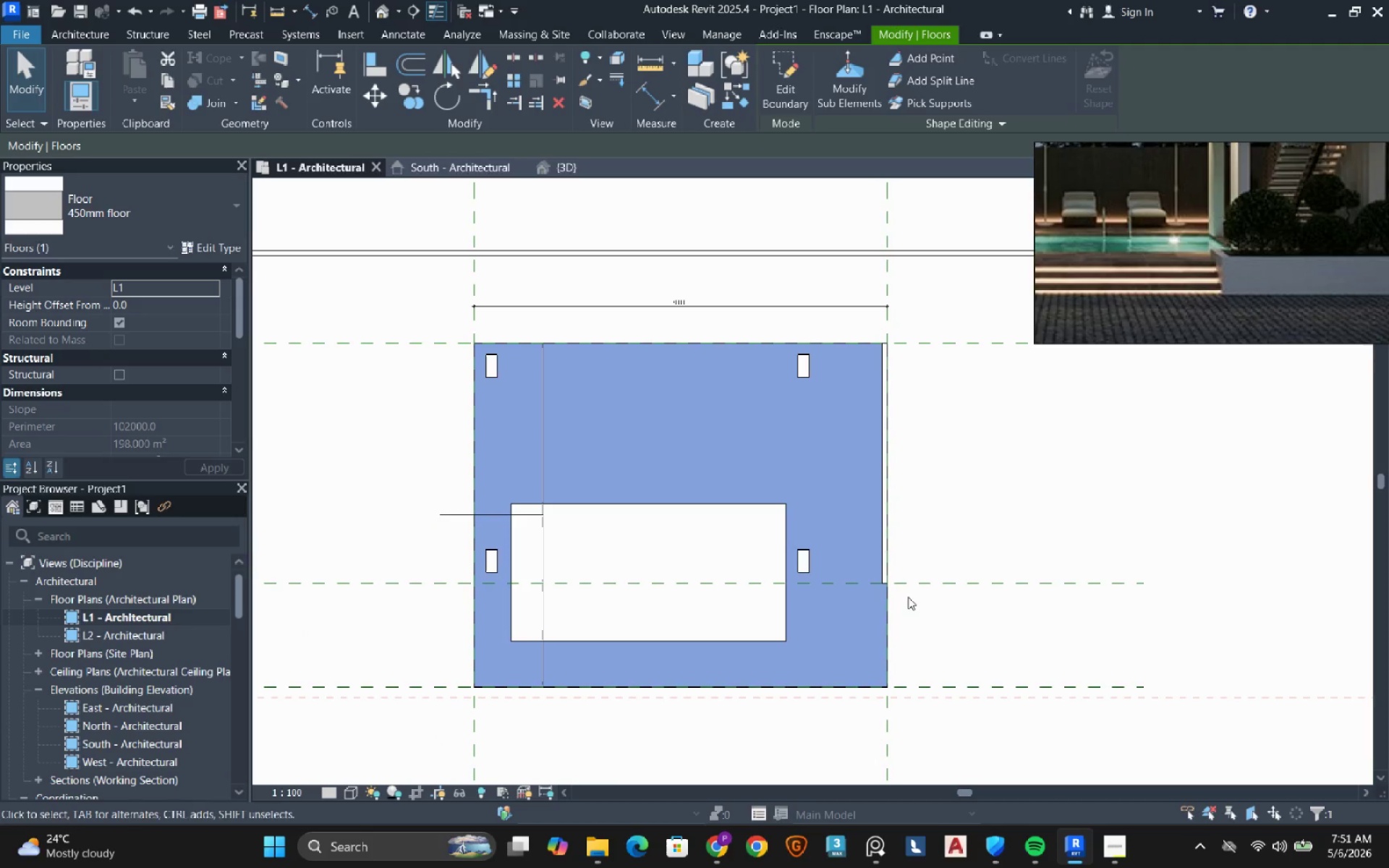 
scroll: coordinate [912, 579], scroll_direction: down, amount: 2.0
 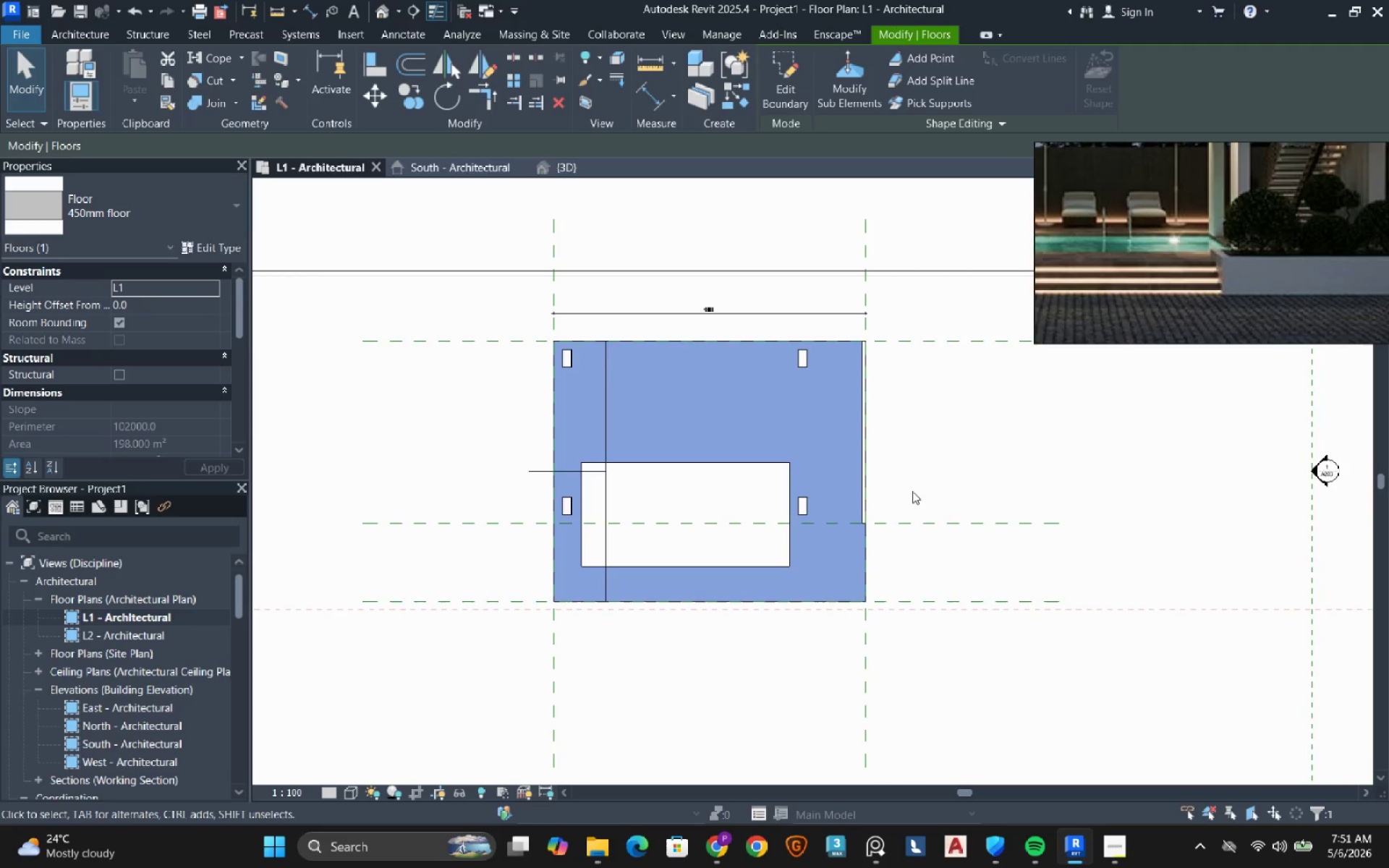 
left_click([911, 480])
 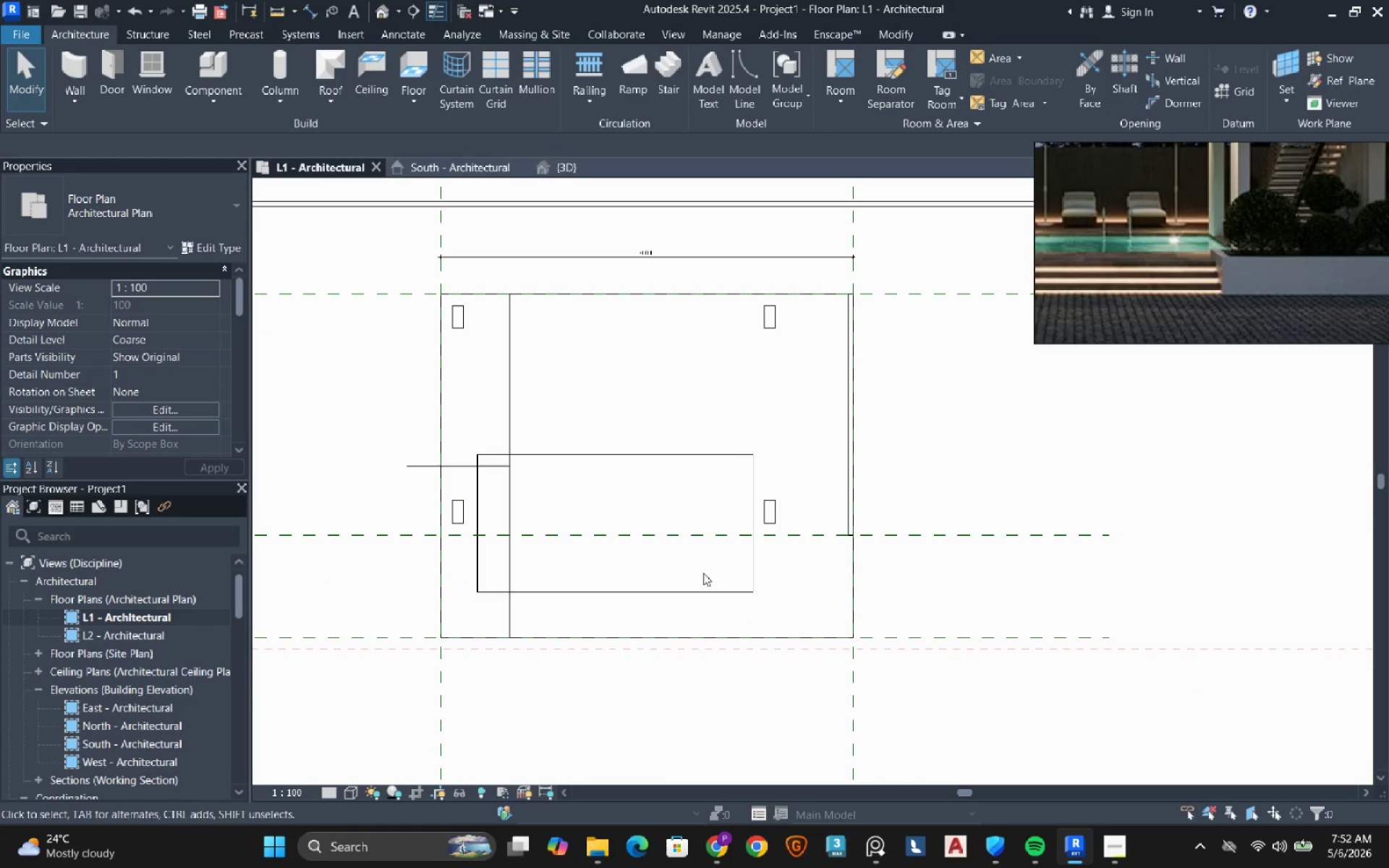 
scroll: coordinate [911, 488], scroll_direction: up, amount: 2.0
 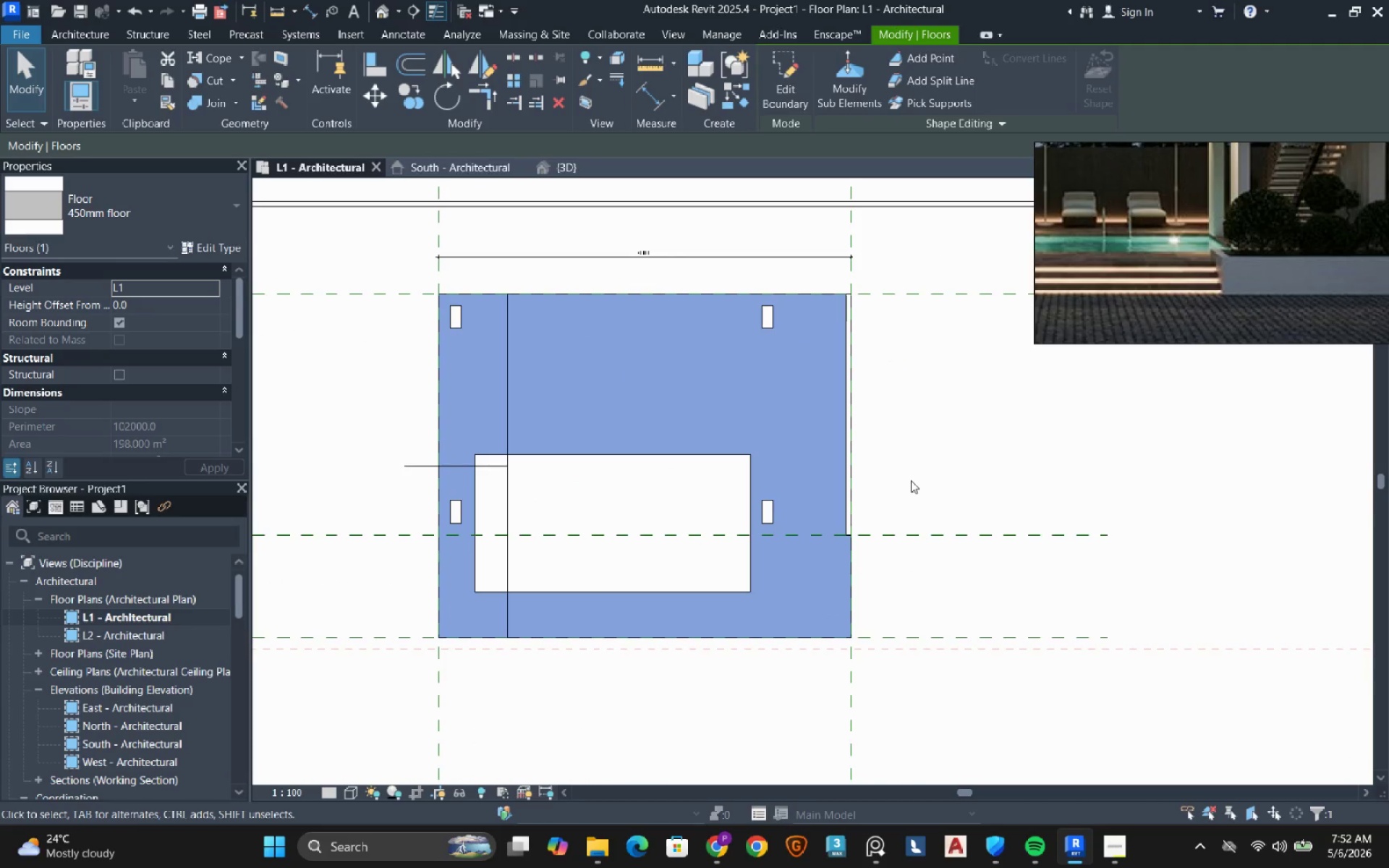 
scroll: coordinate [1167, 256], scroll_direction: down, amount: 3.0
 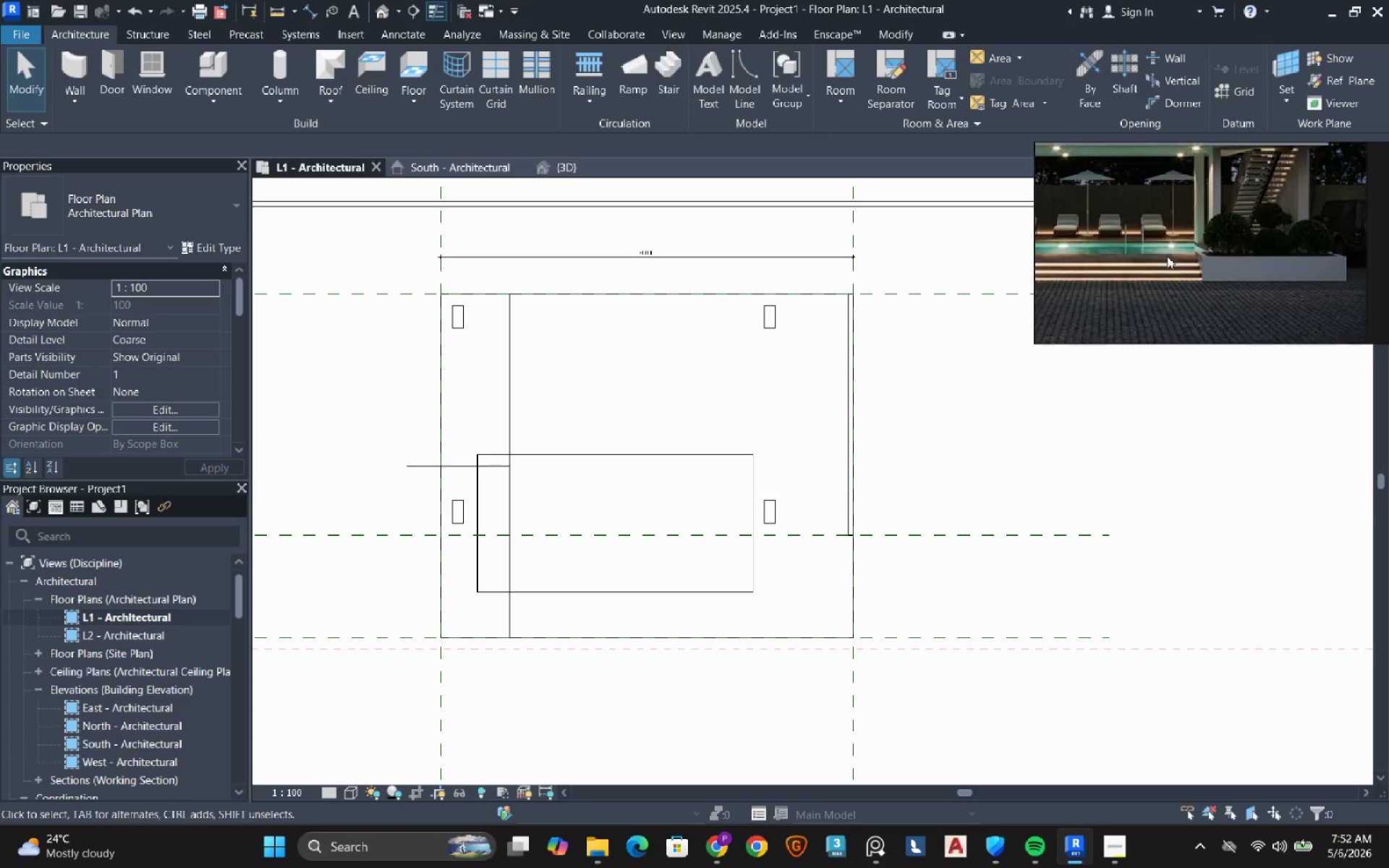 
scroll: coordinate [1167, 256], scroll_direction: up, amount: 1.0
 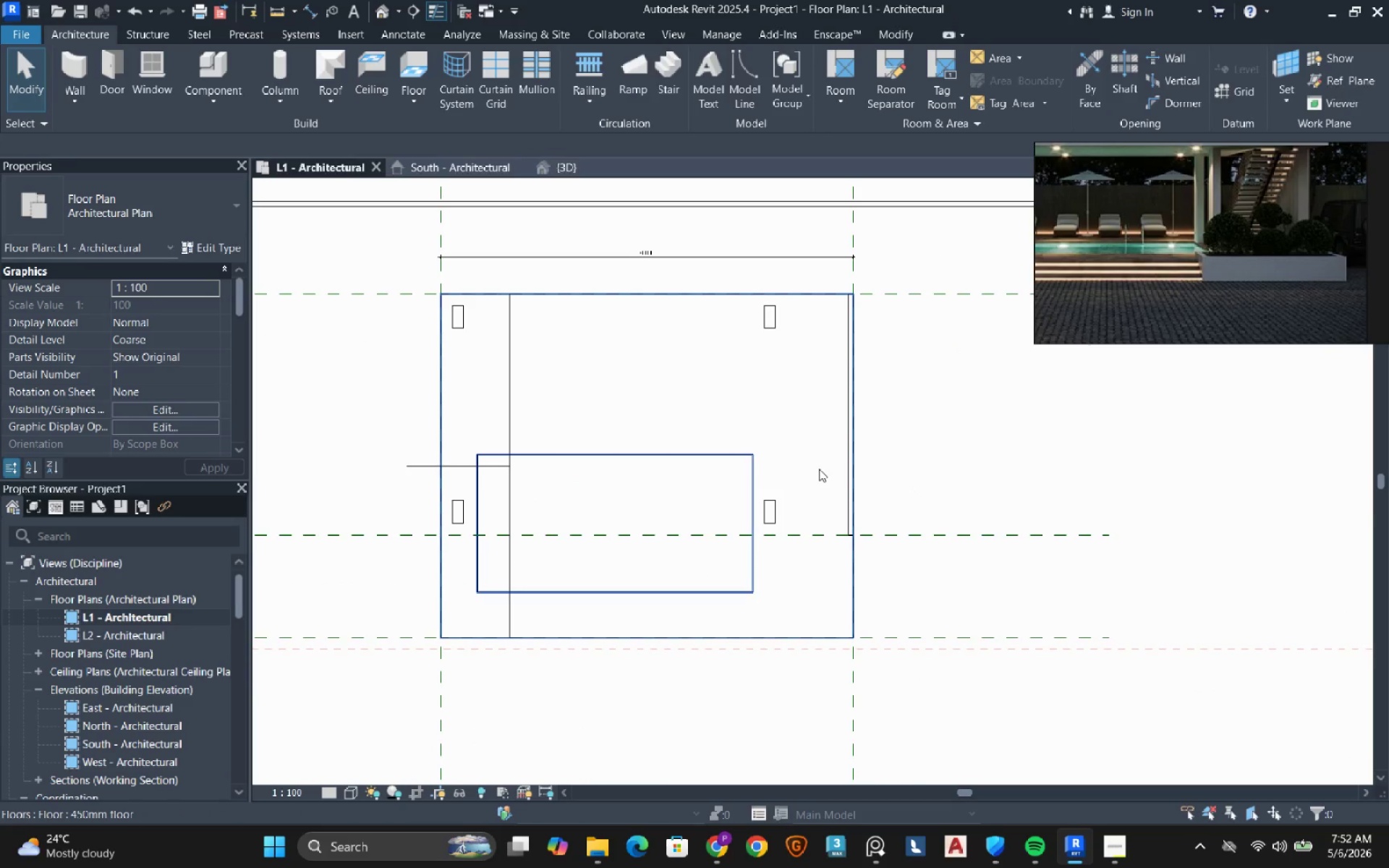 
mouse_move([824, 545])
 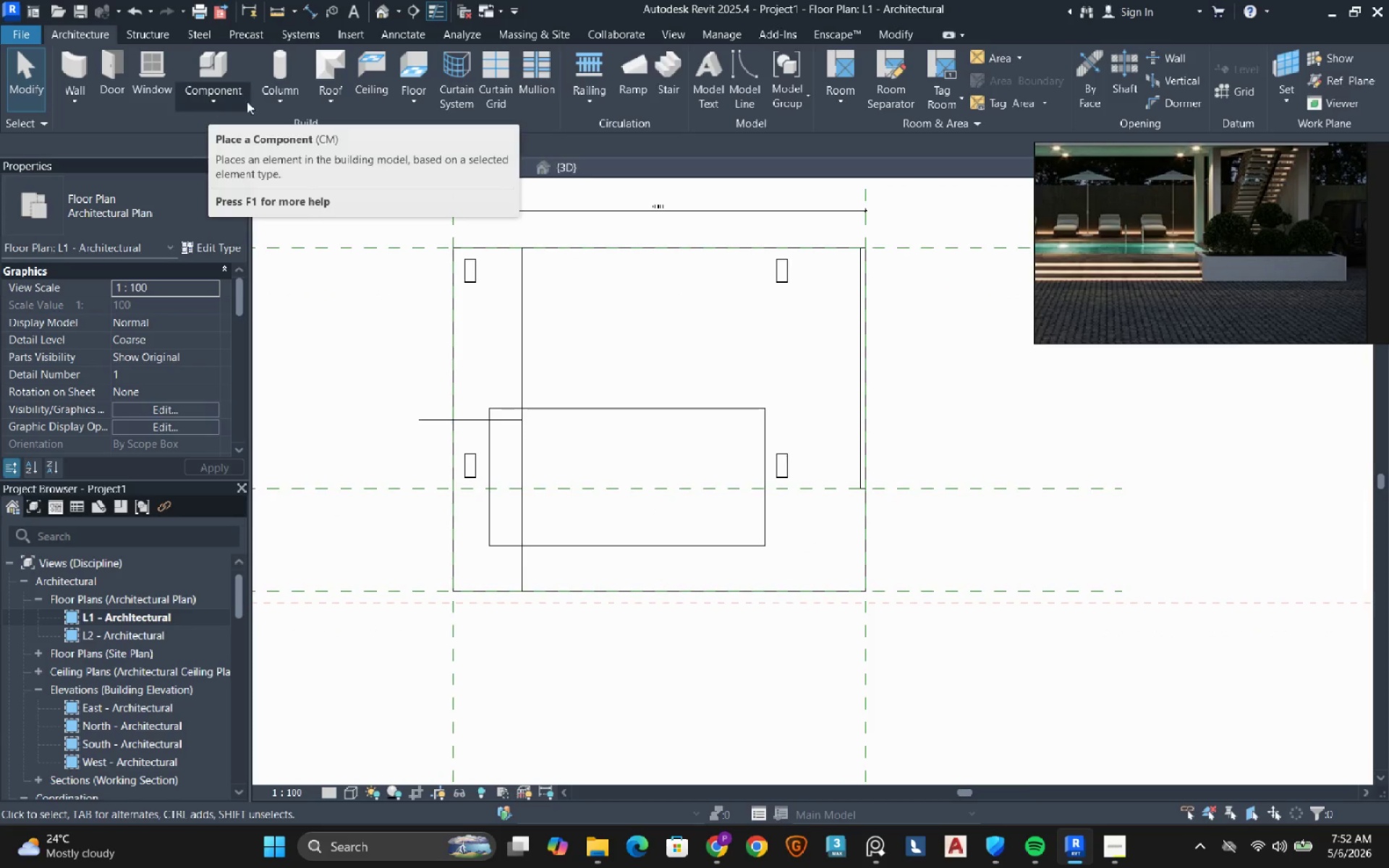 
left_click([415, 77])
 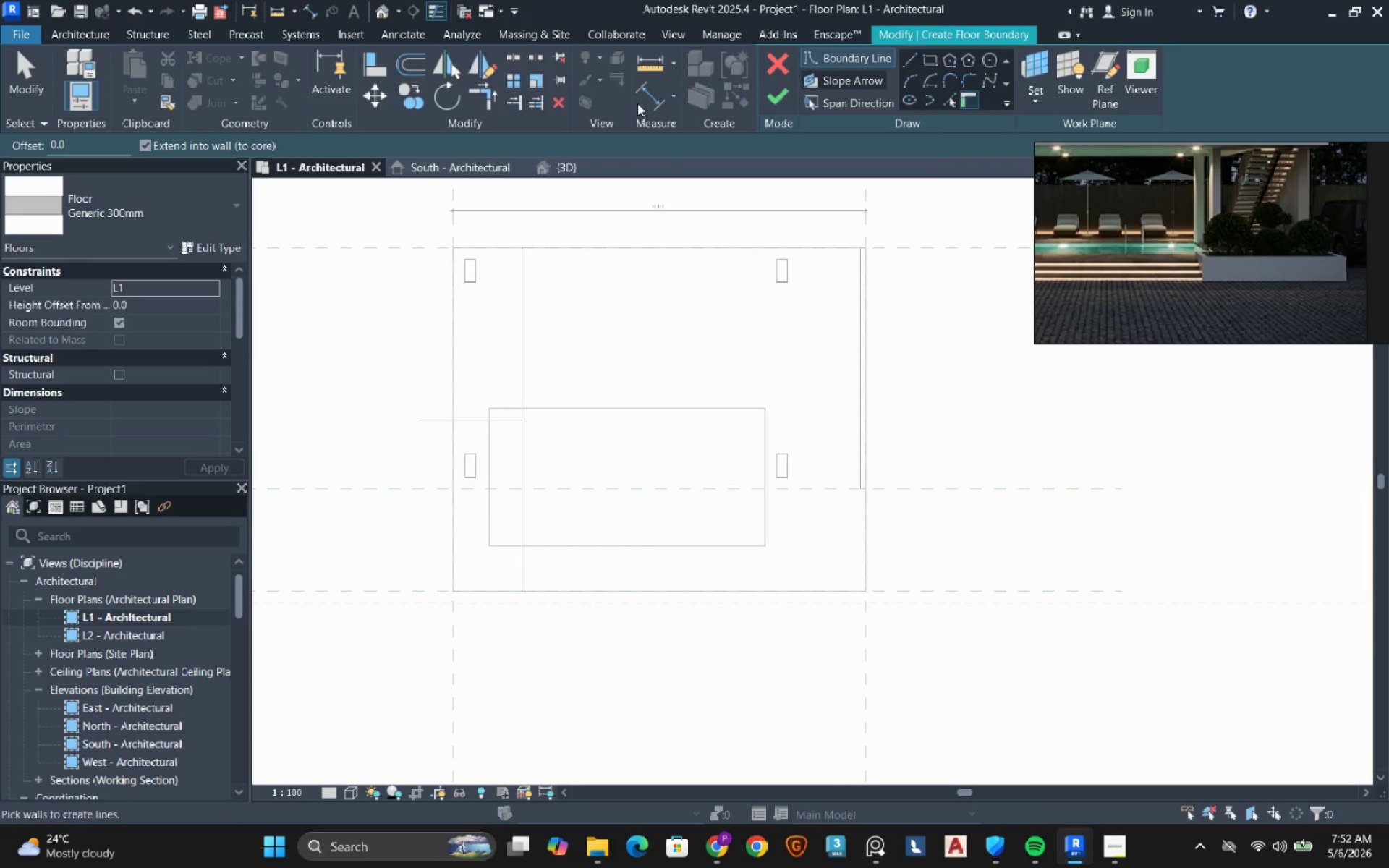 
left_click([770, 64])
 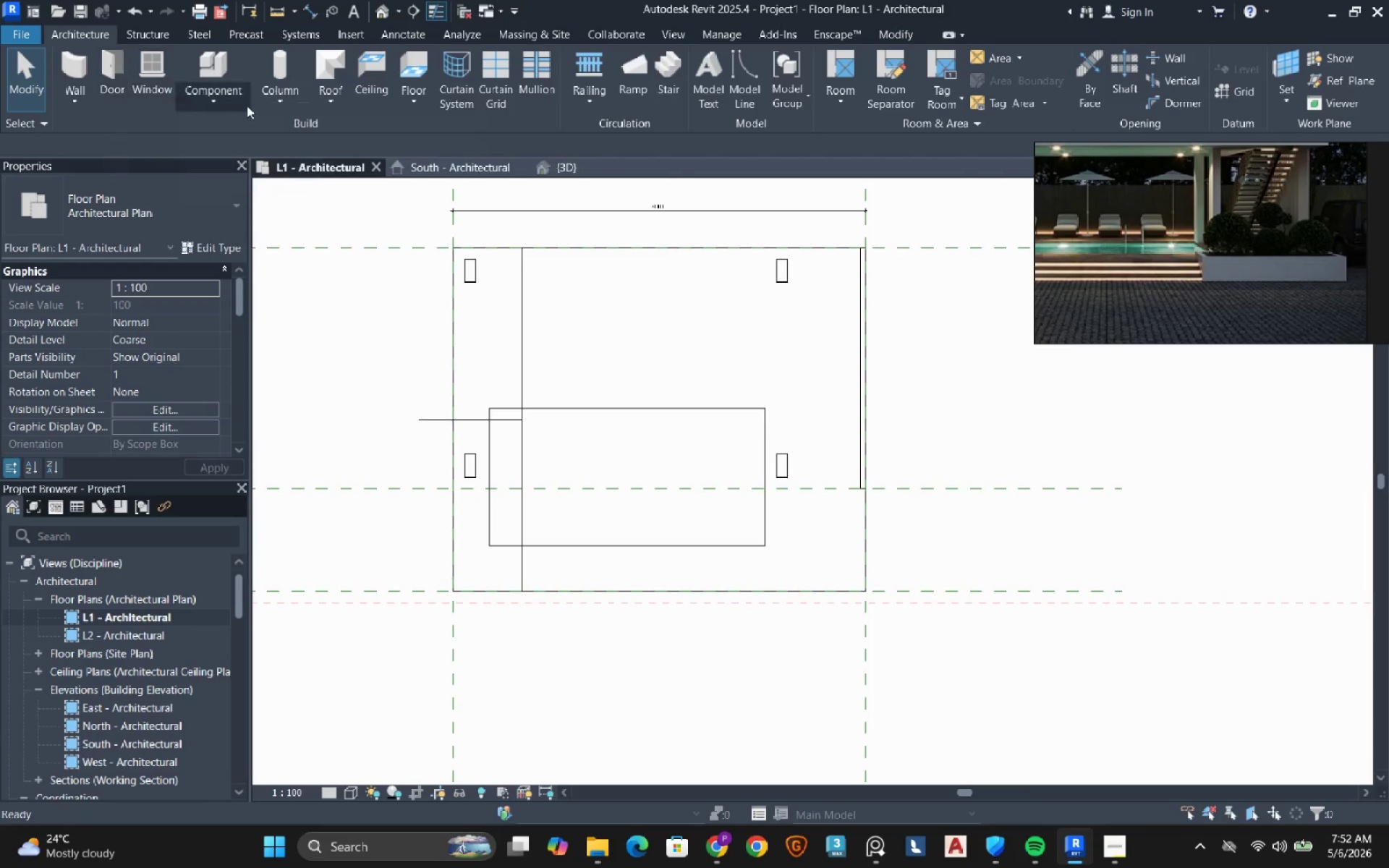 
left_click([234, 107])
 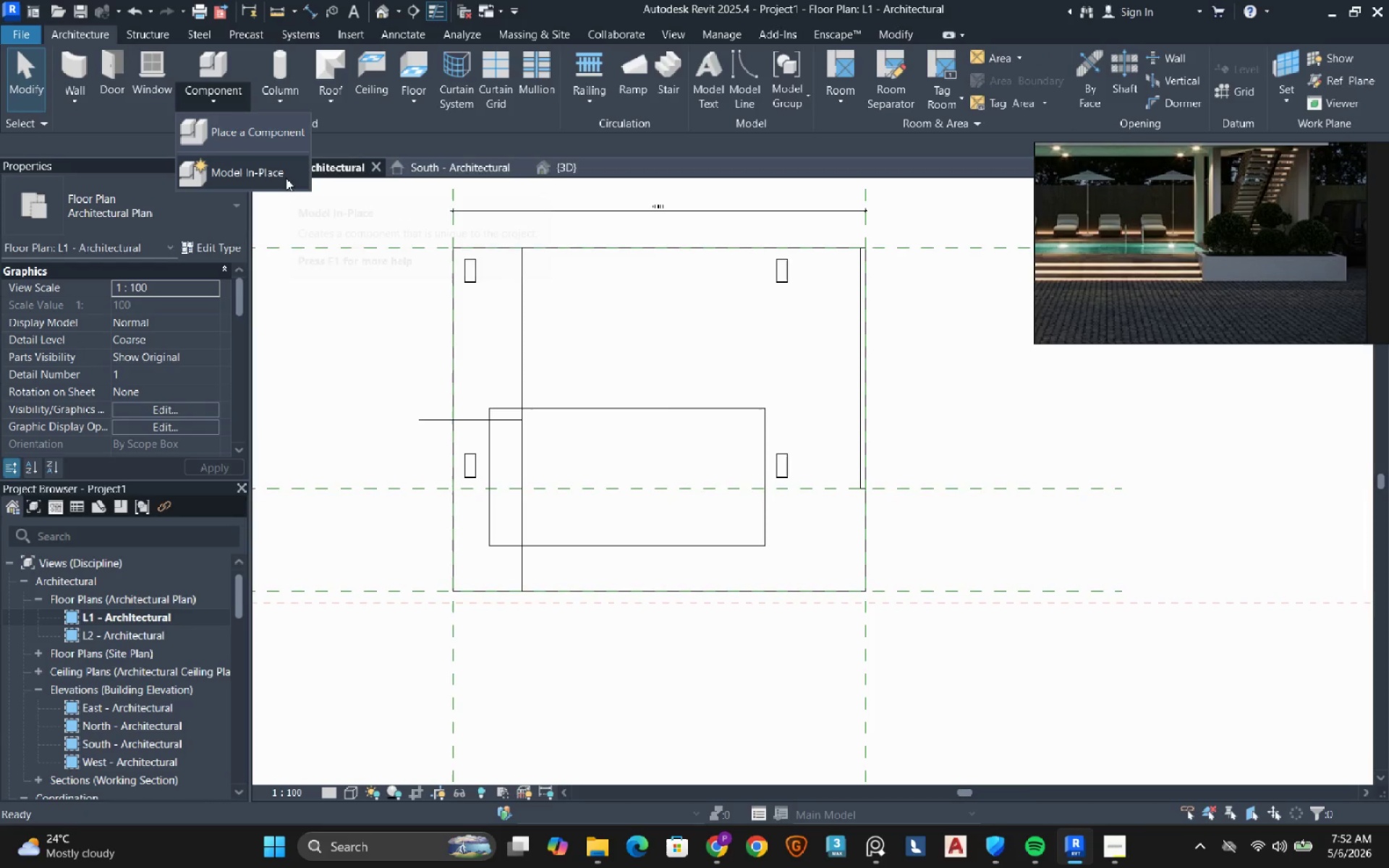 
left_click([281, 176])
 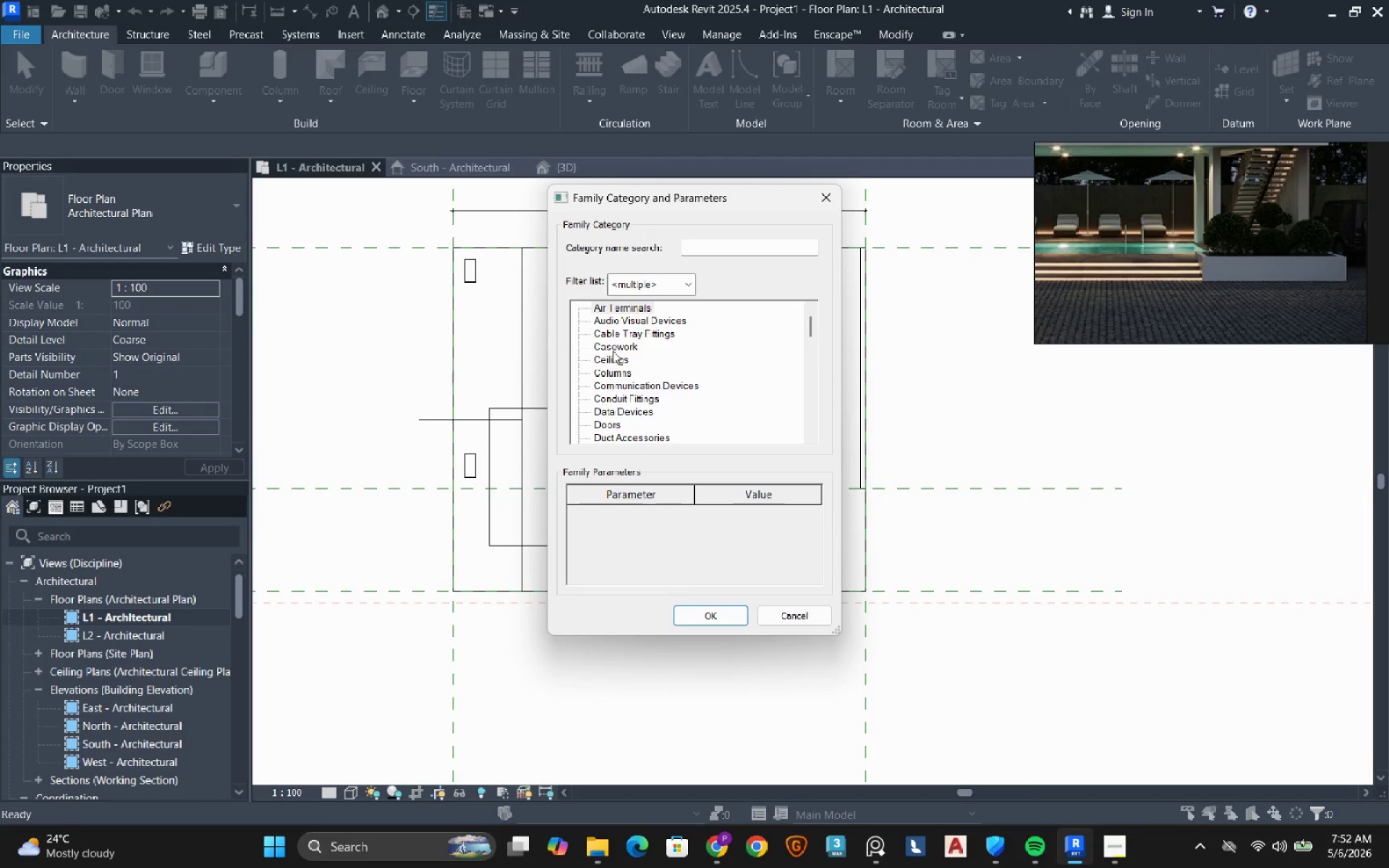 
double_click([613, 351])
 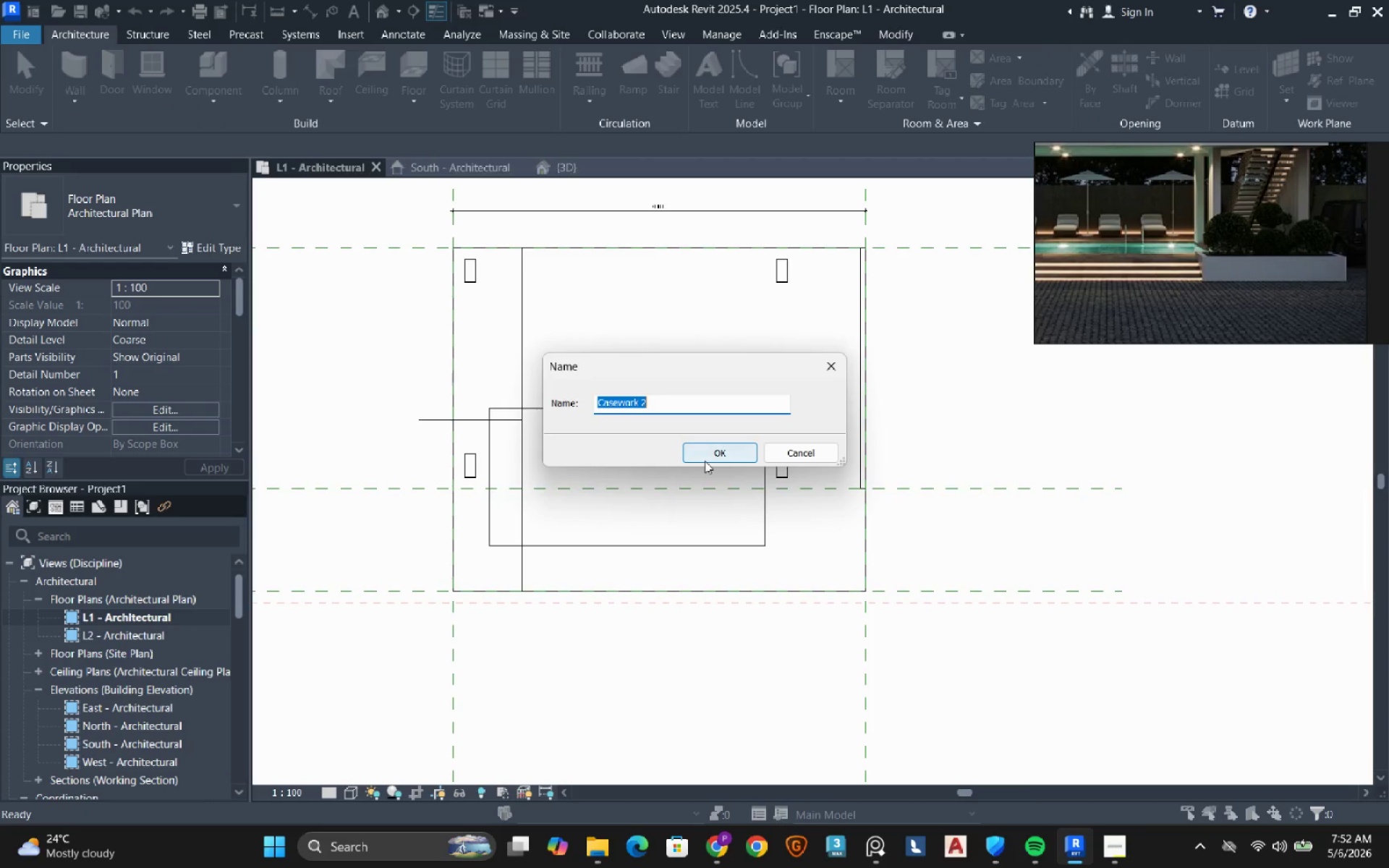 
left_click([705, 461])
 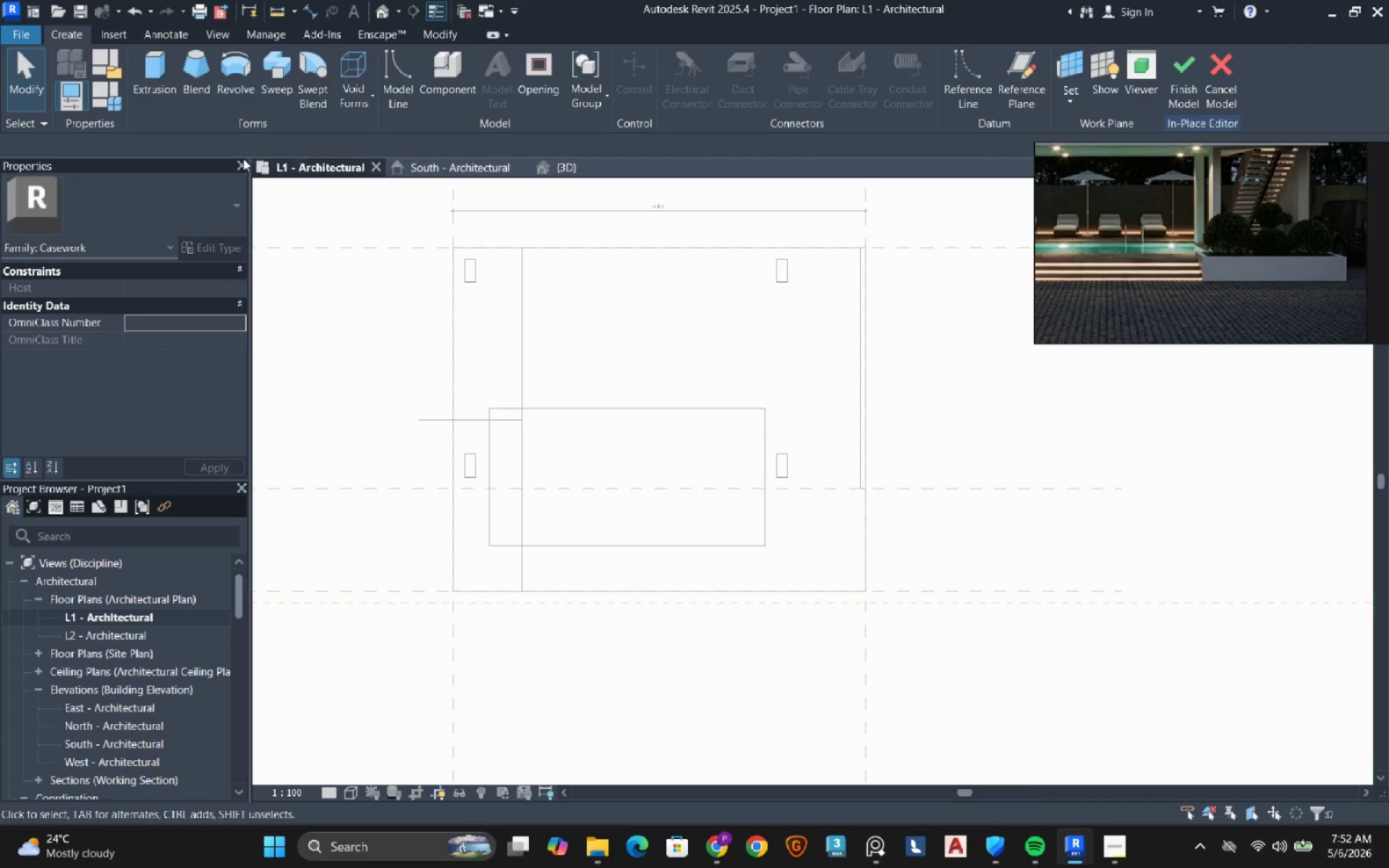 
left_click([161, 83])
 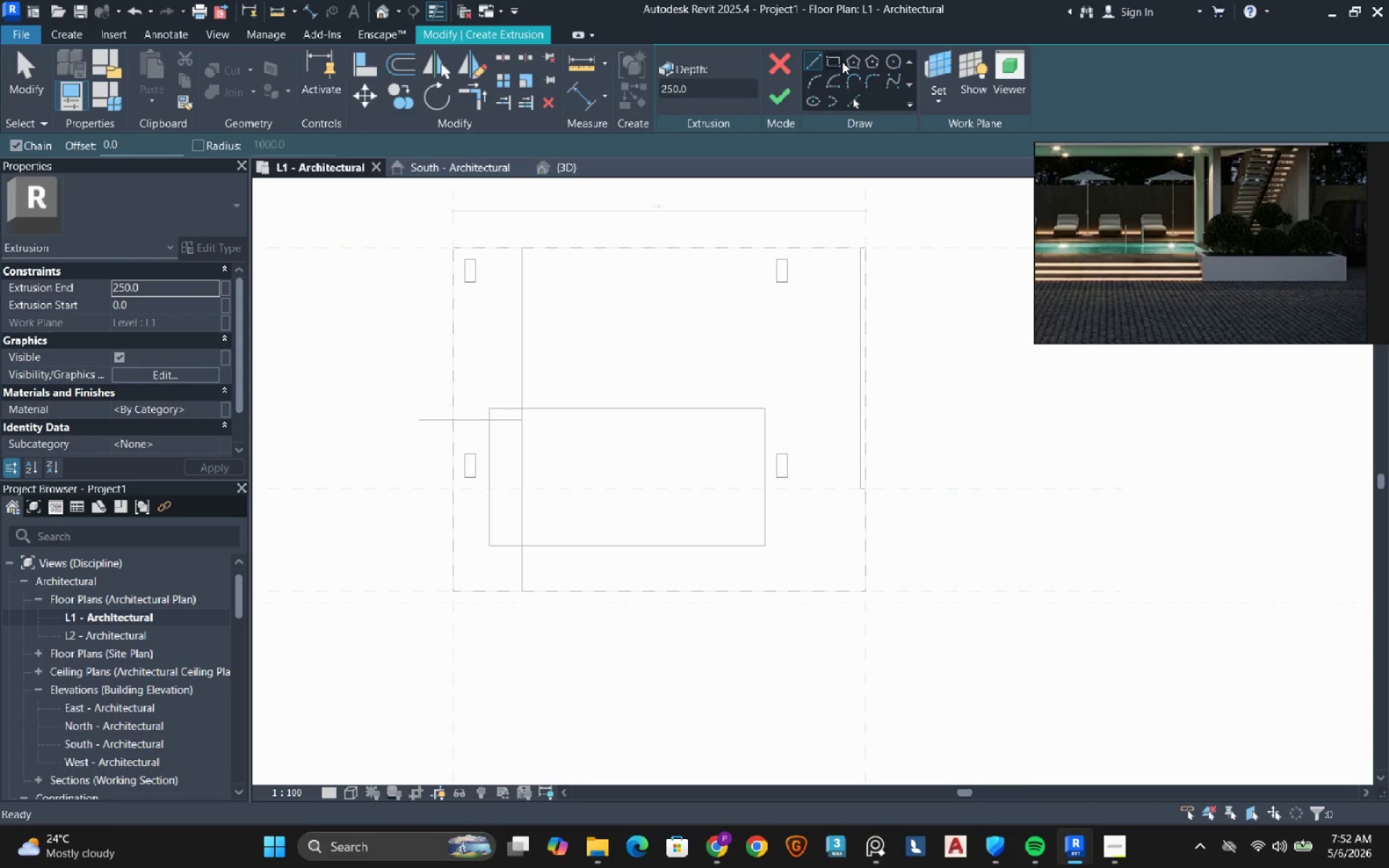 
left_click([842, 61])
 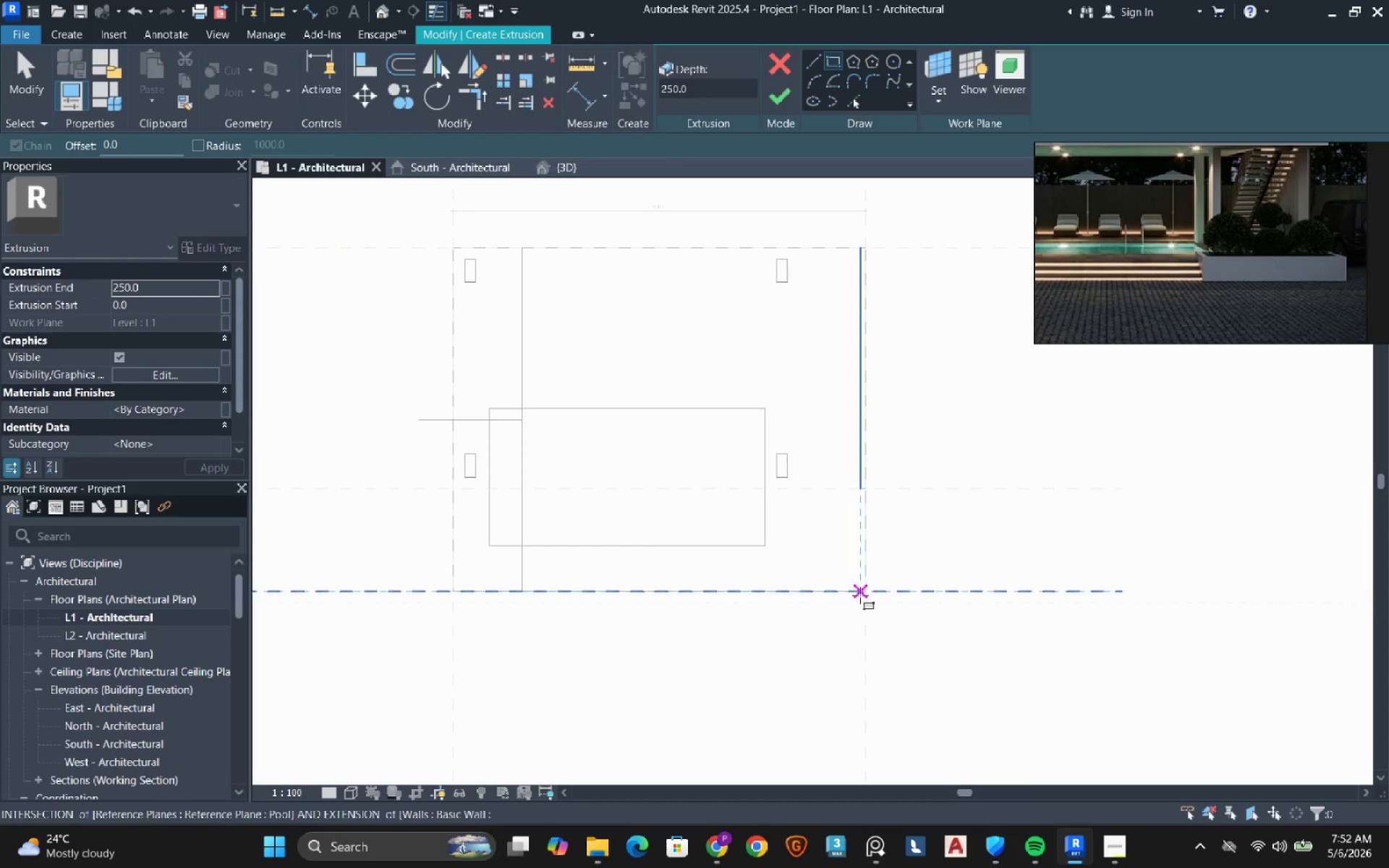 
left_click([865, 592])
 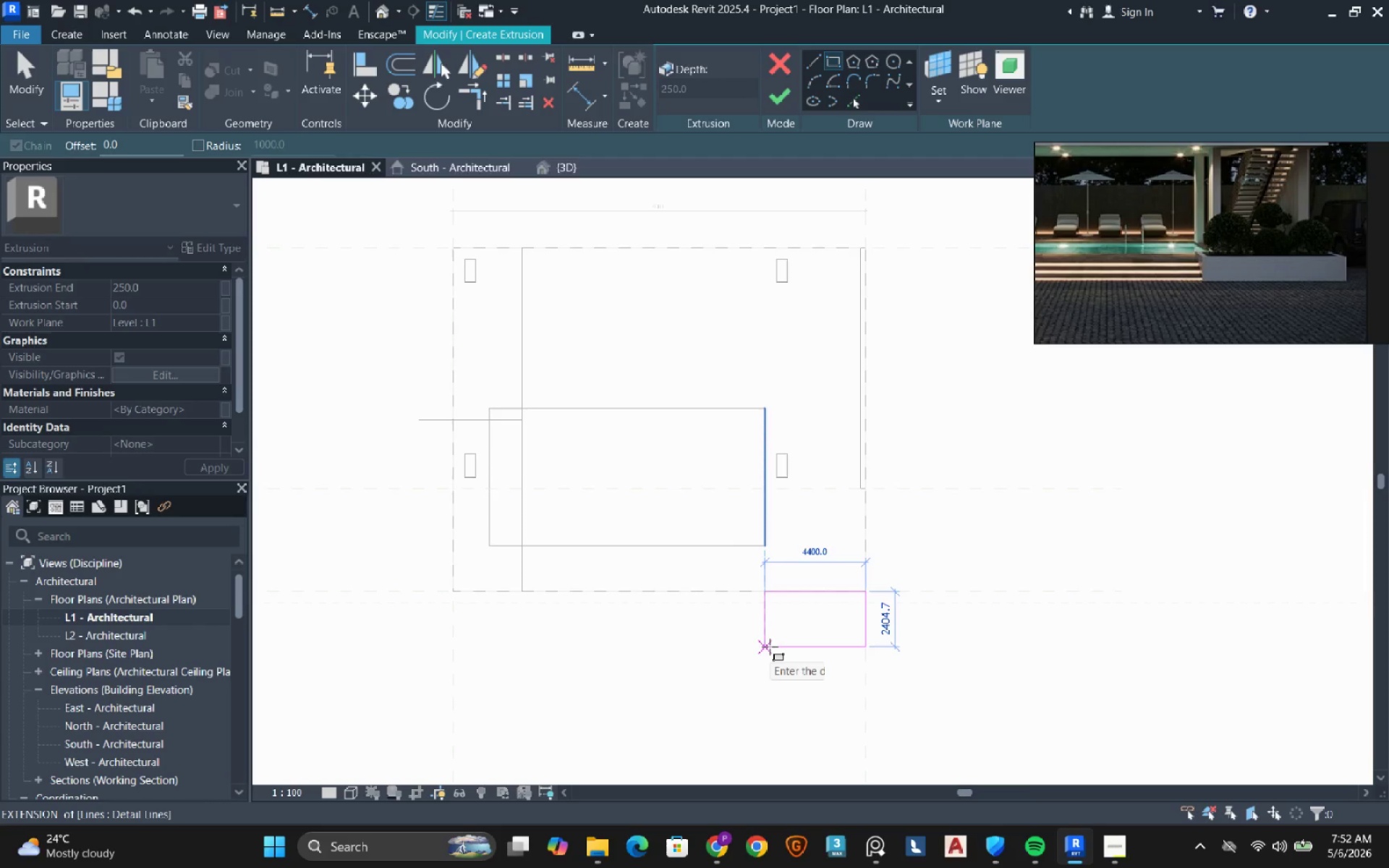 
left_click([770, 651])
 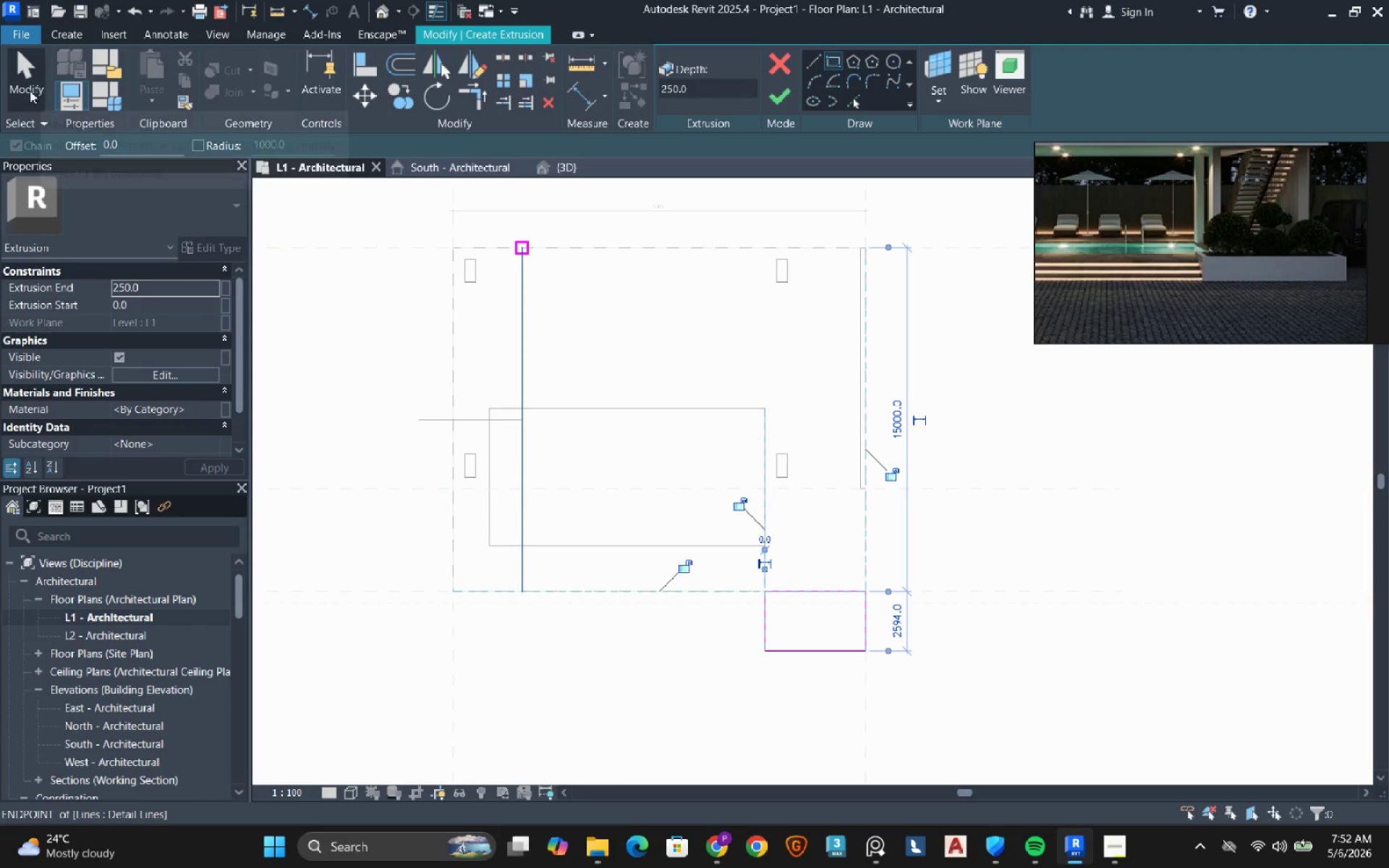 
left_click([23, 89])
 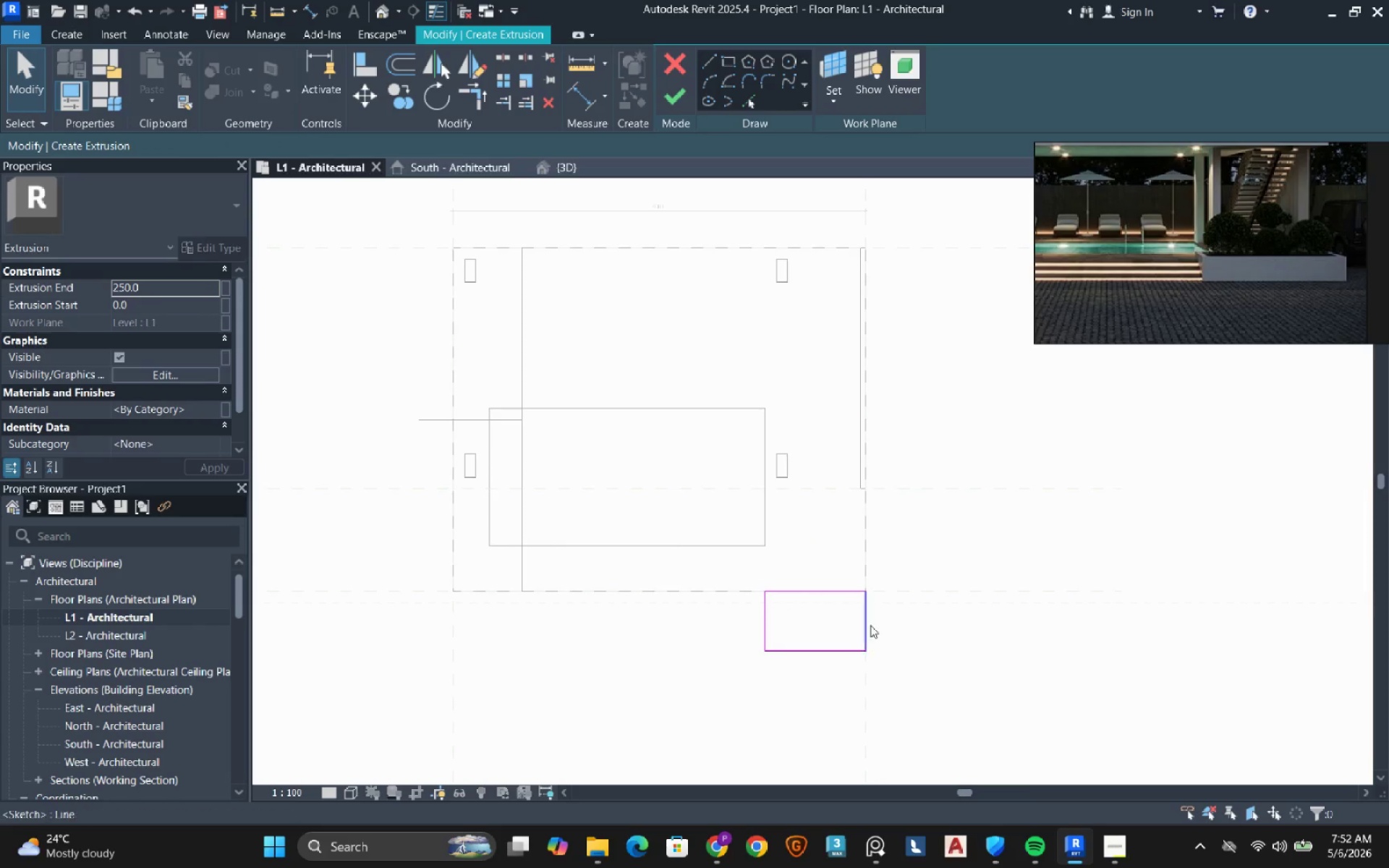 
scroll: coordinate [860, 612], scroll_direction: up, amount: 4.0
 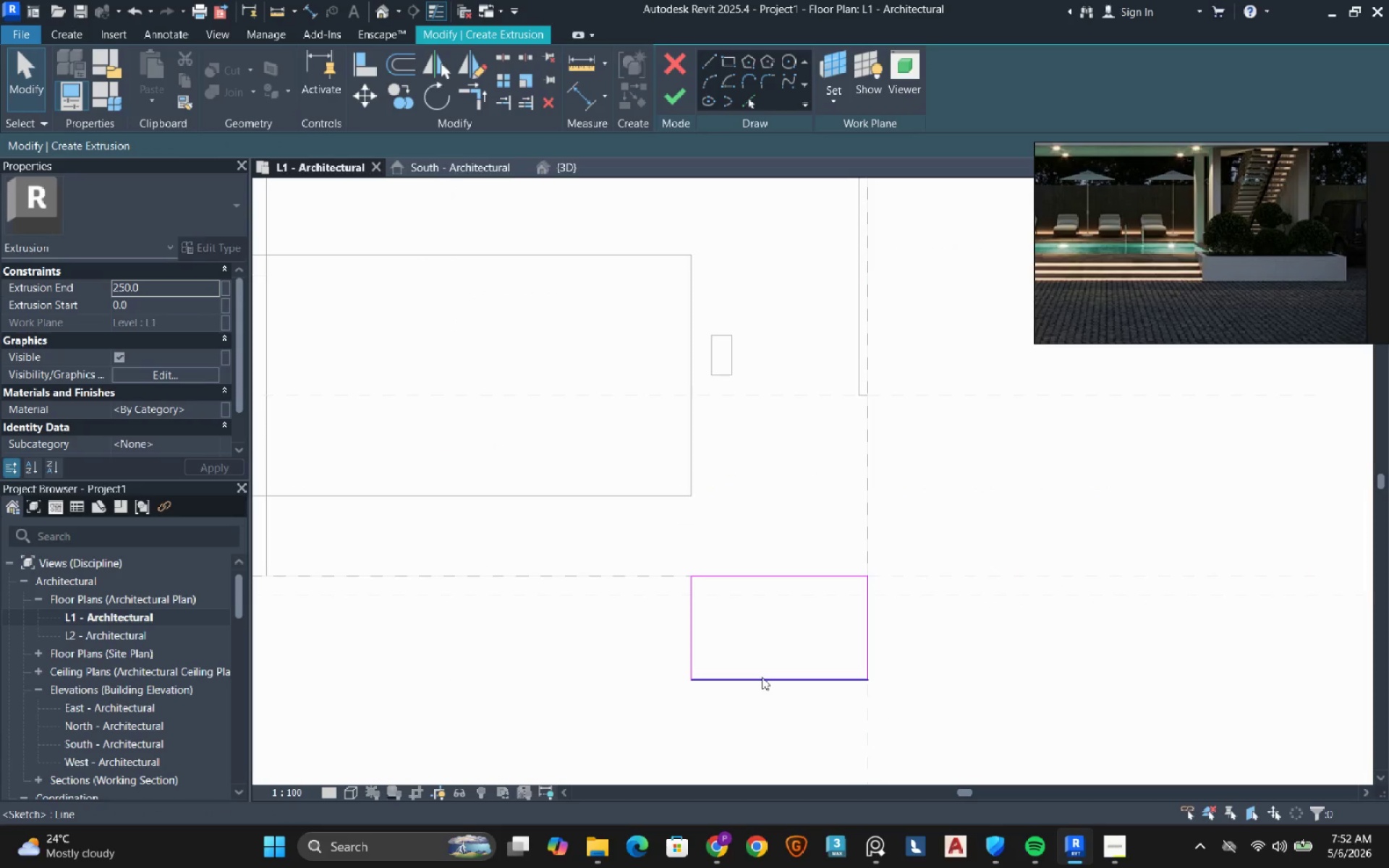 
left_click([762, 677])
 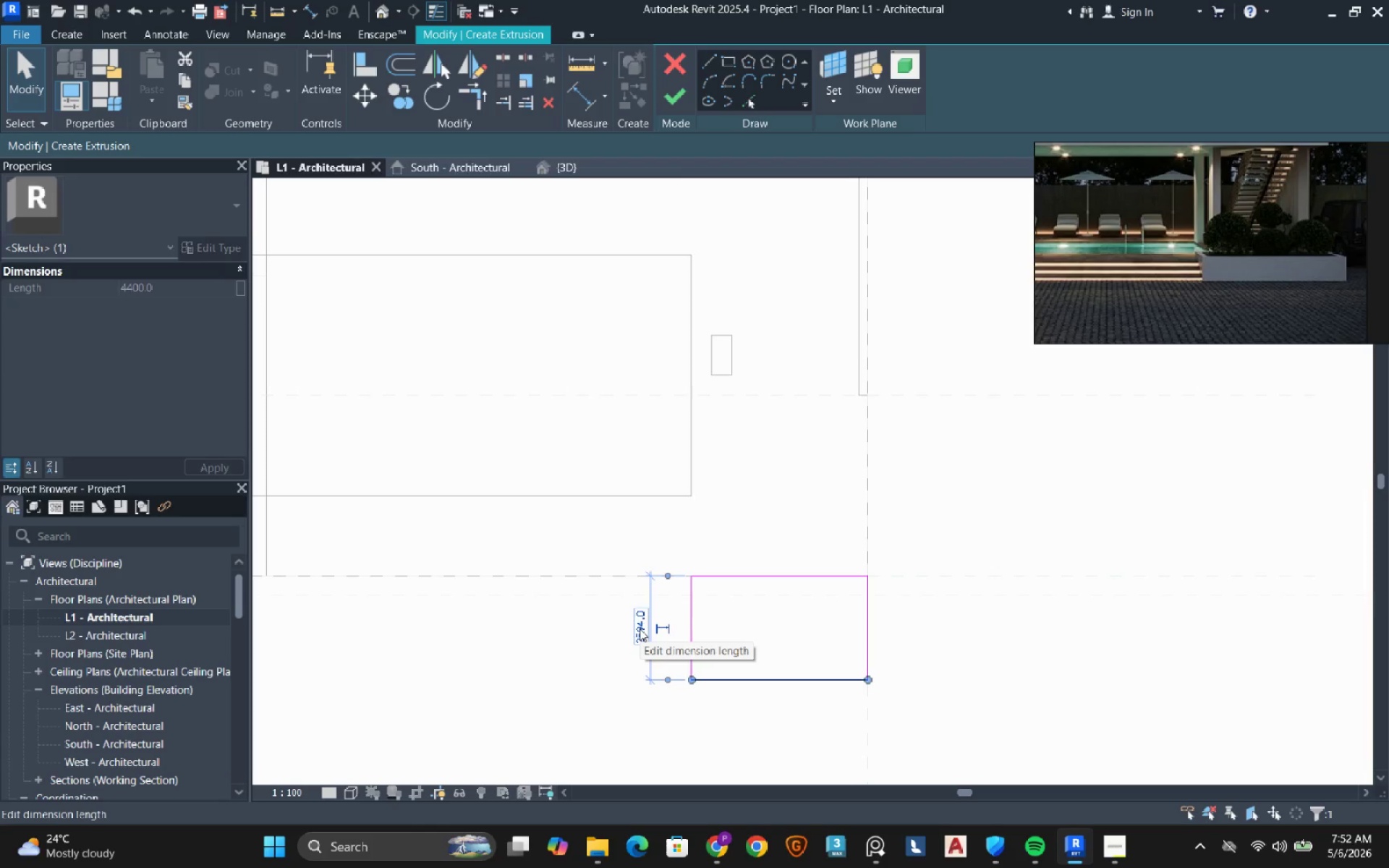 
wait(5.33)
 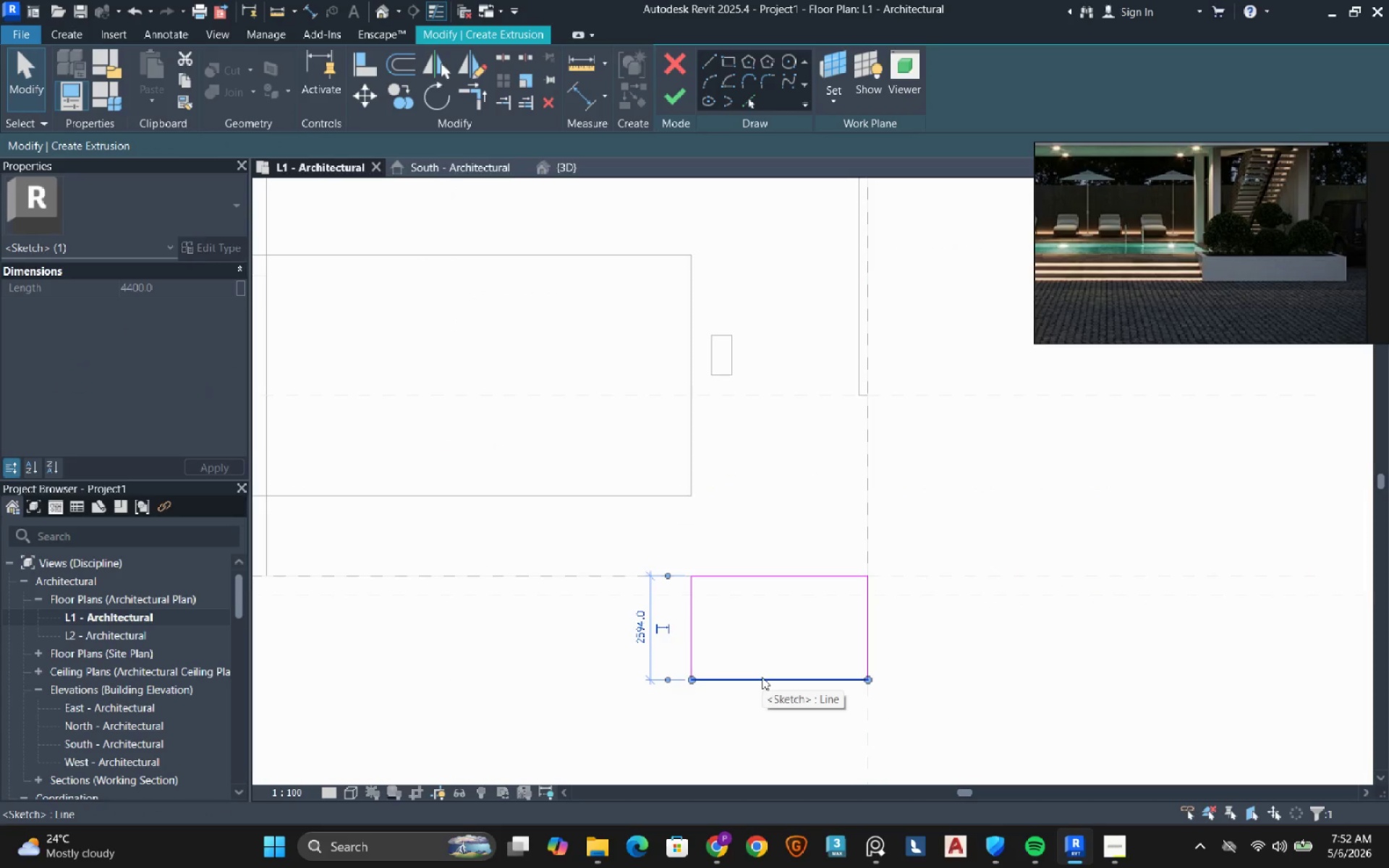 
left_click([640, 629])
 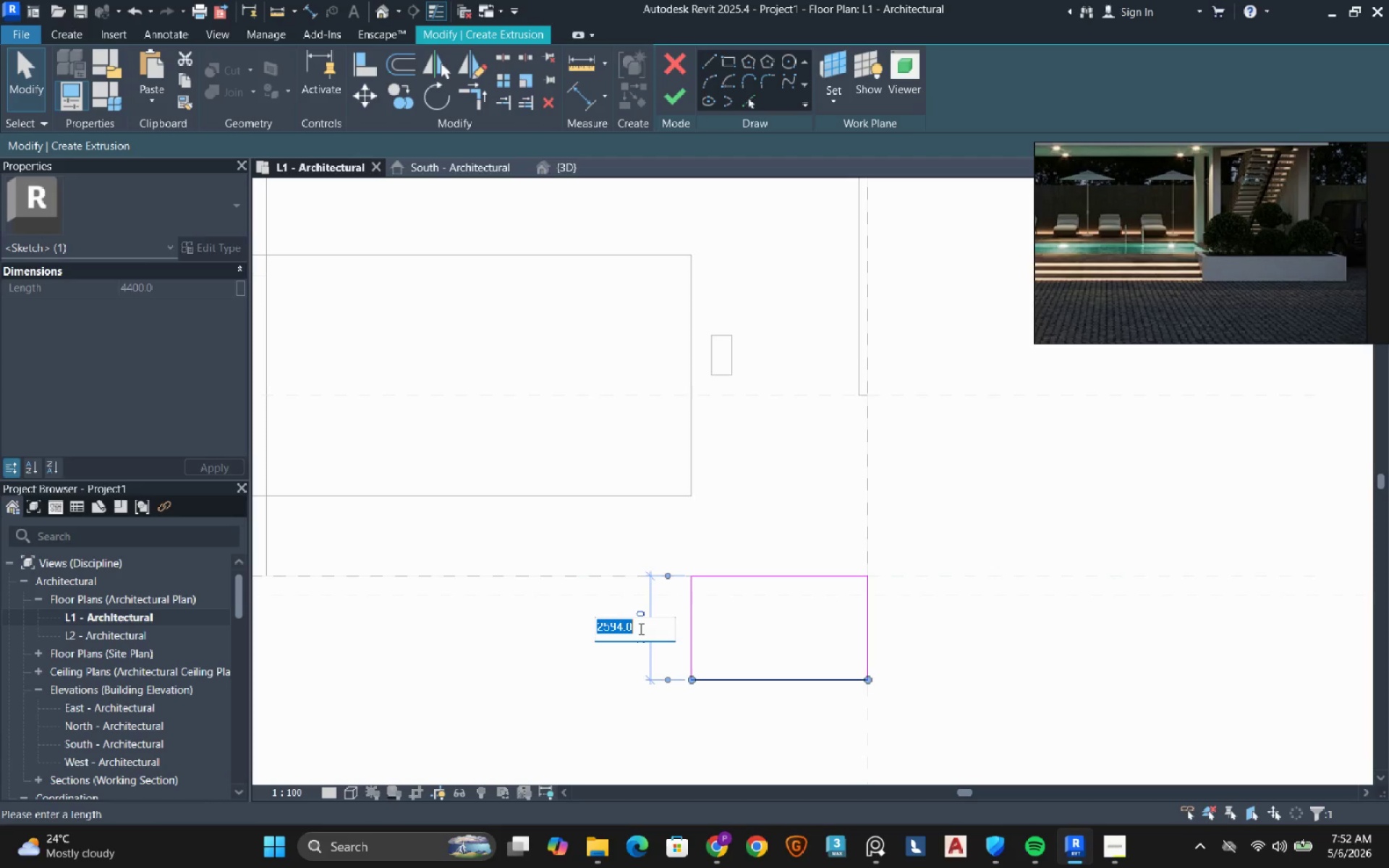 
key(Numpad1)
 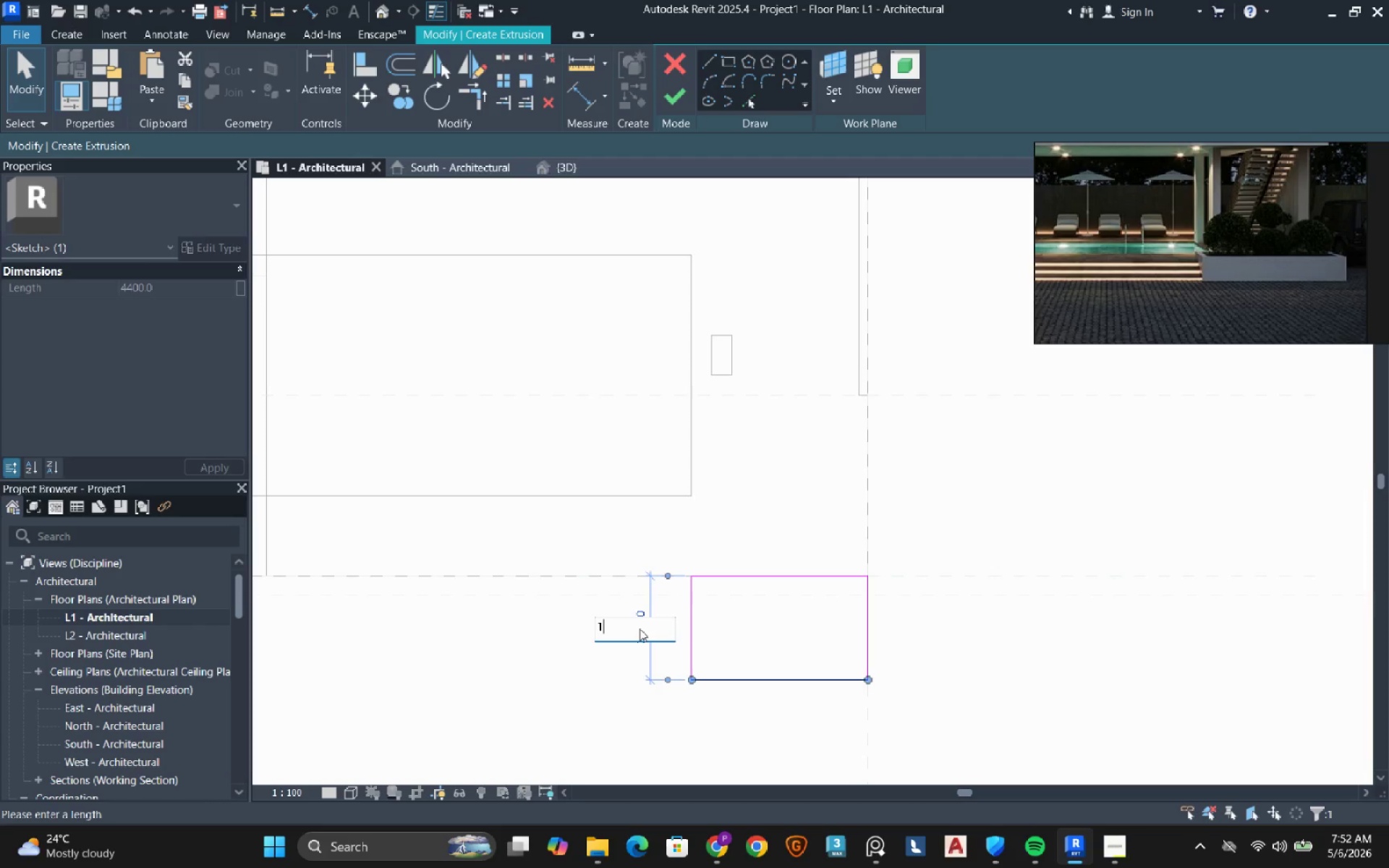 
key(Numpad0)
 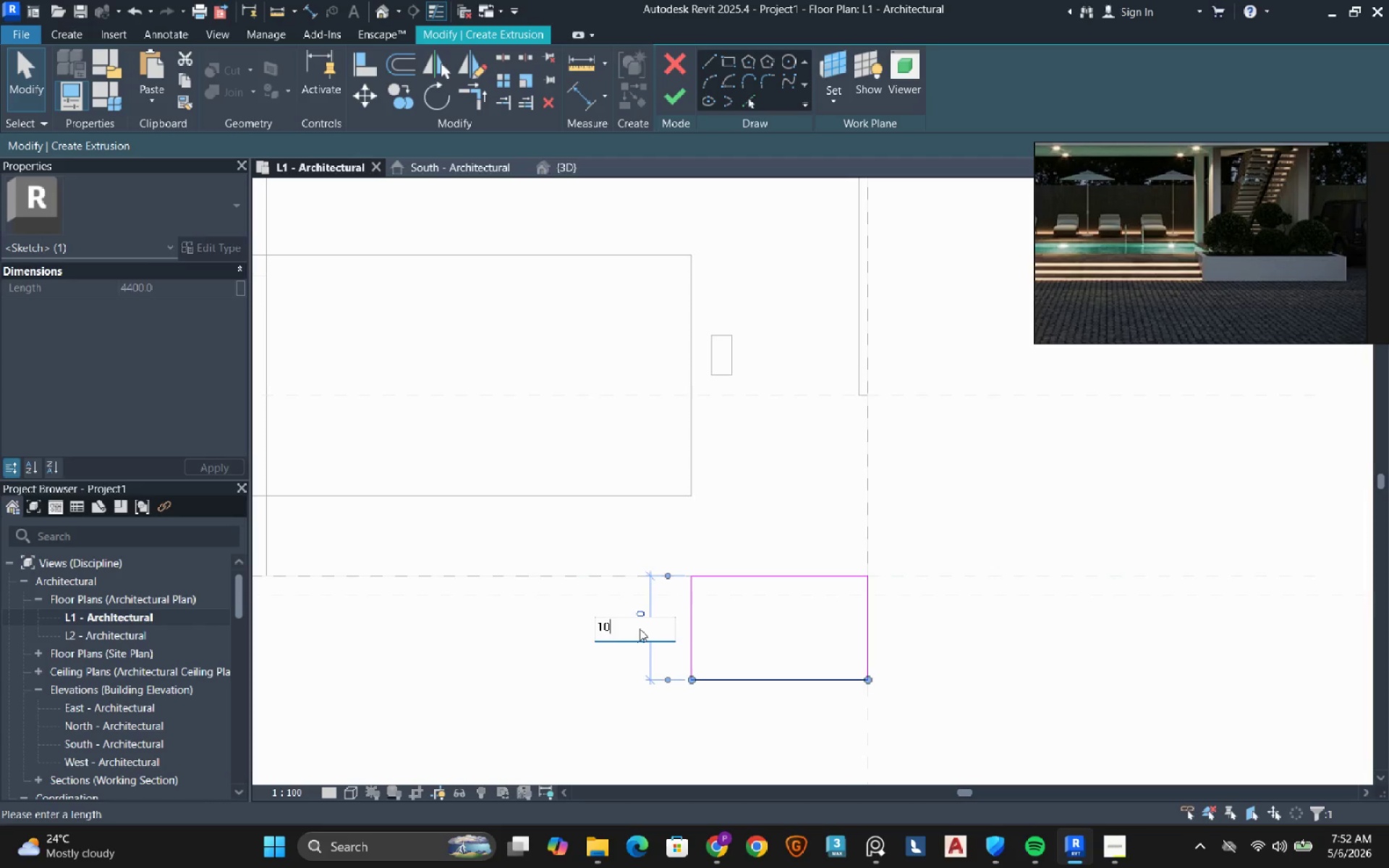 
key(Numpad0)
 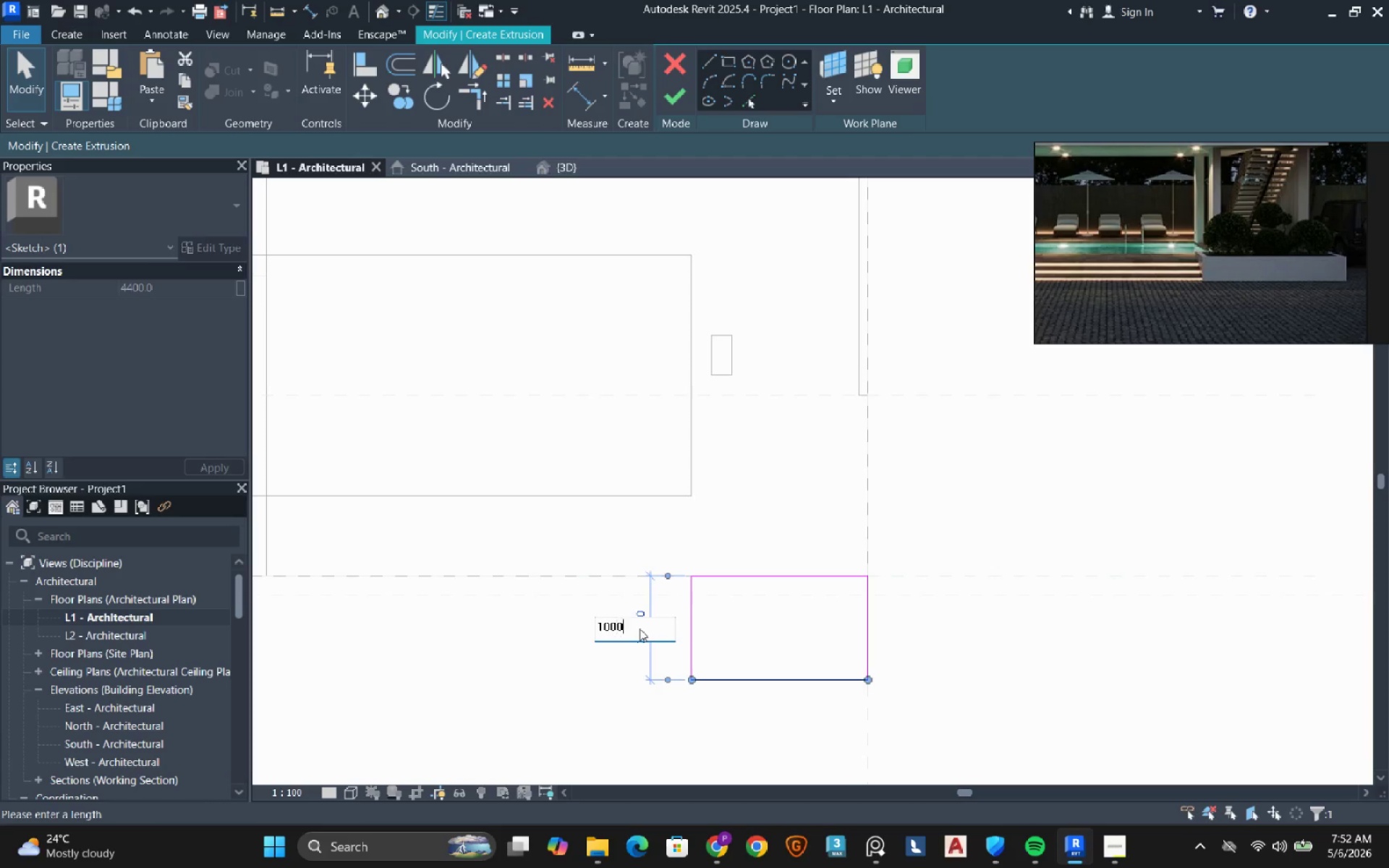 
key(Numpad0)
 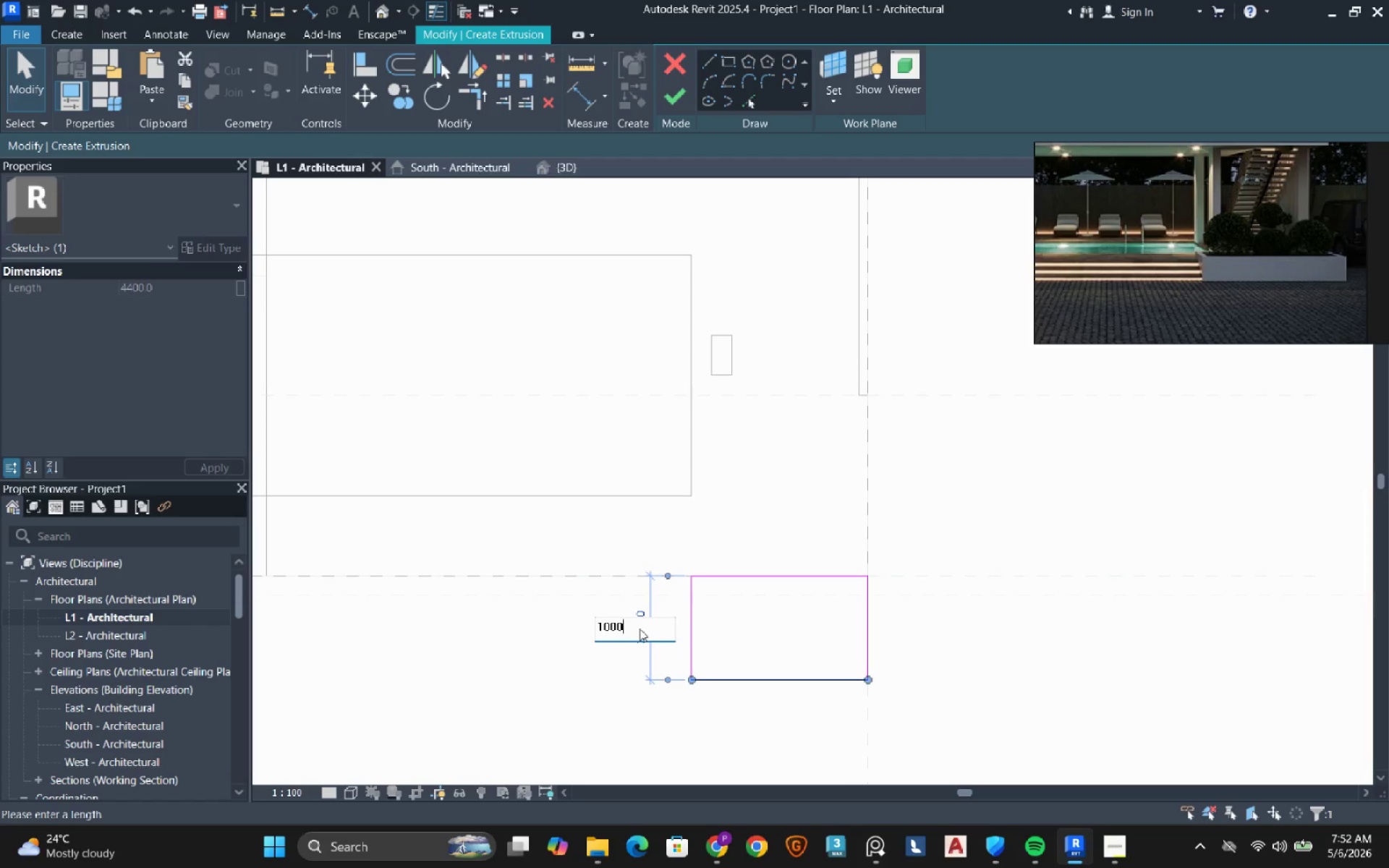 
key(NumpadEnter)
 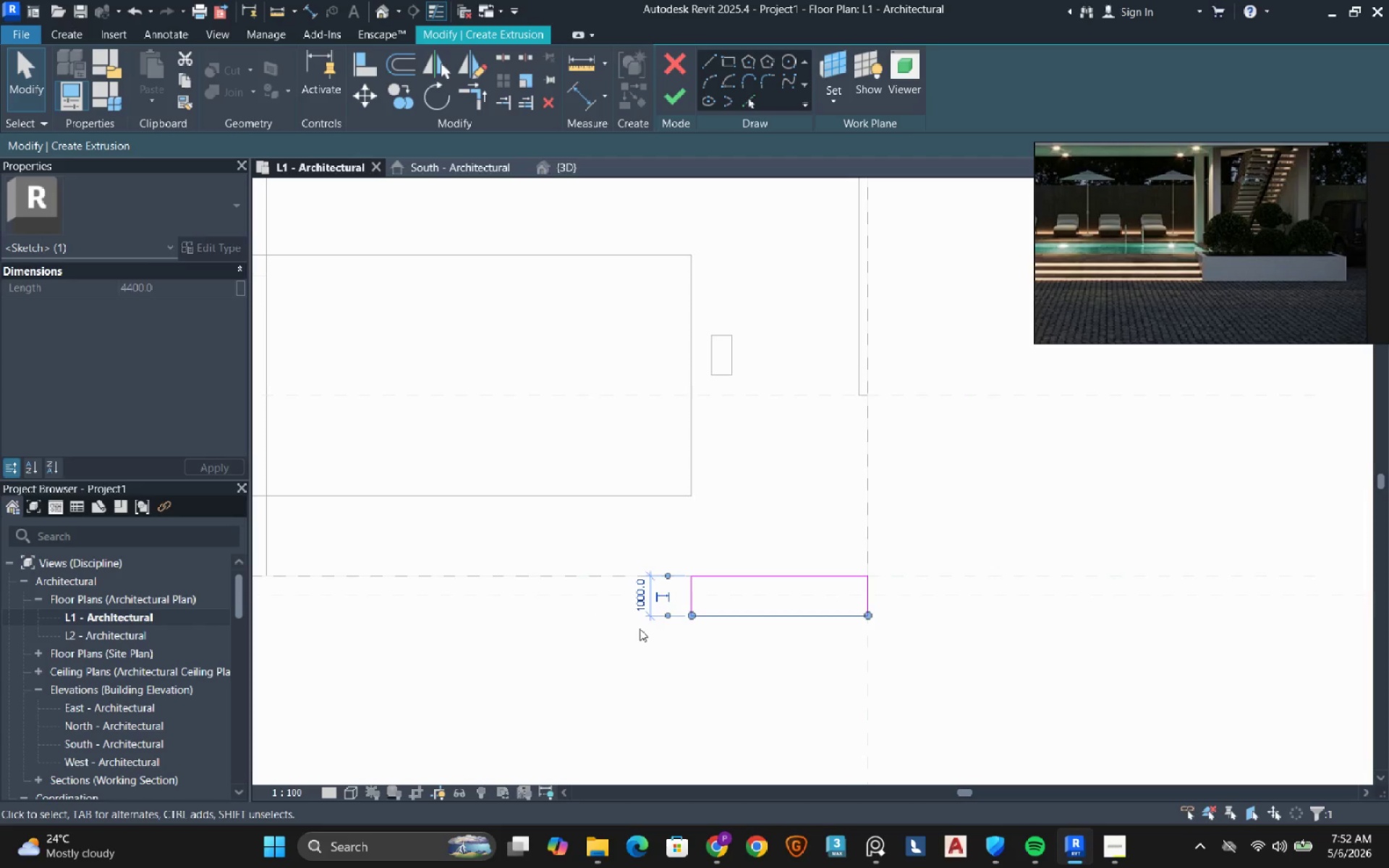 
wait(8.95)
 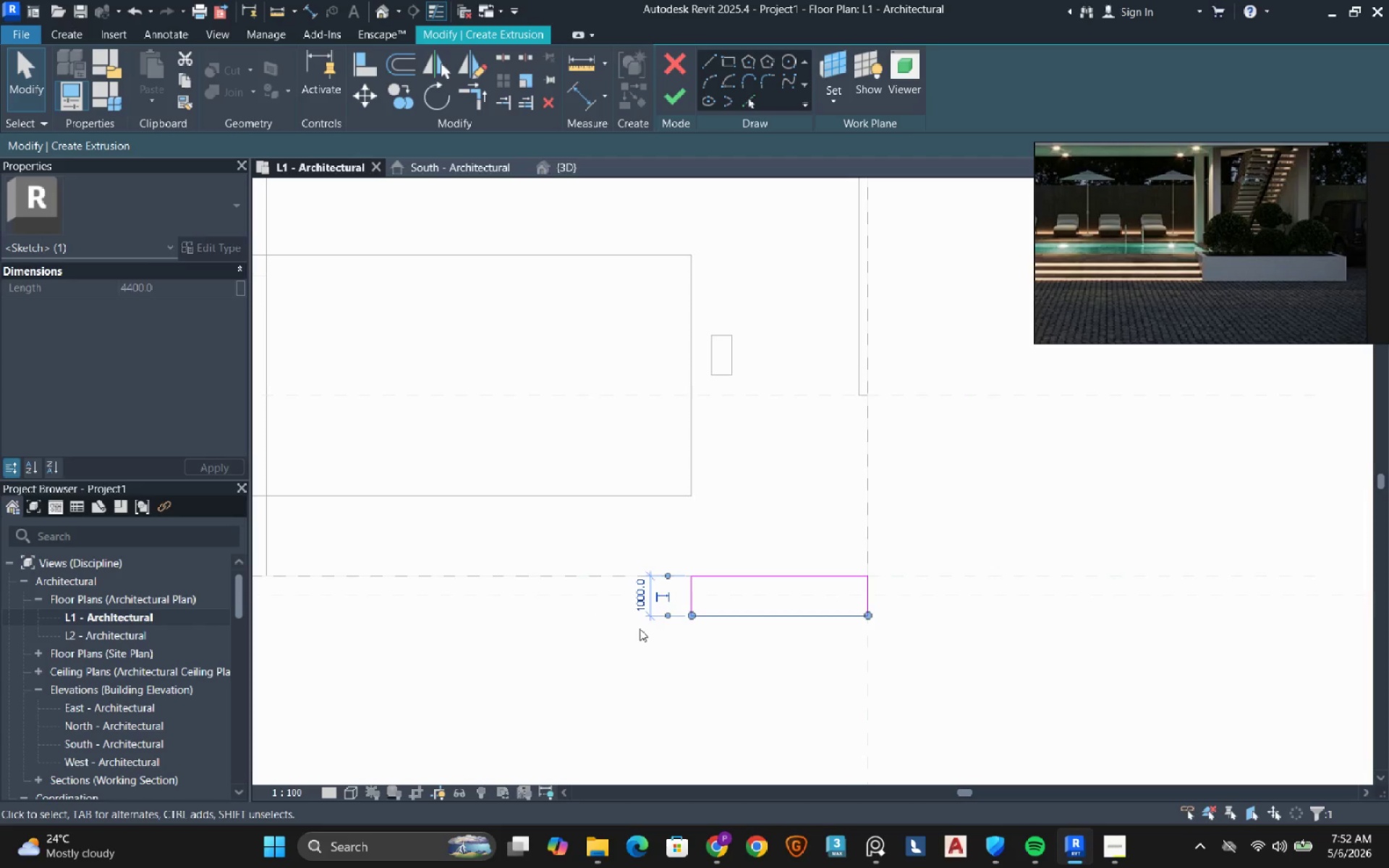 
scroll: coordinate [695, 542], scroll_direction: down, amount: 3.0
 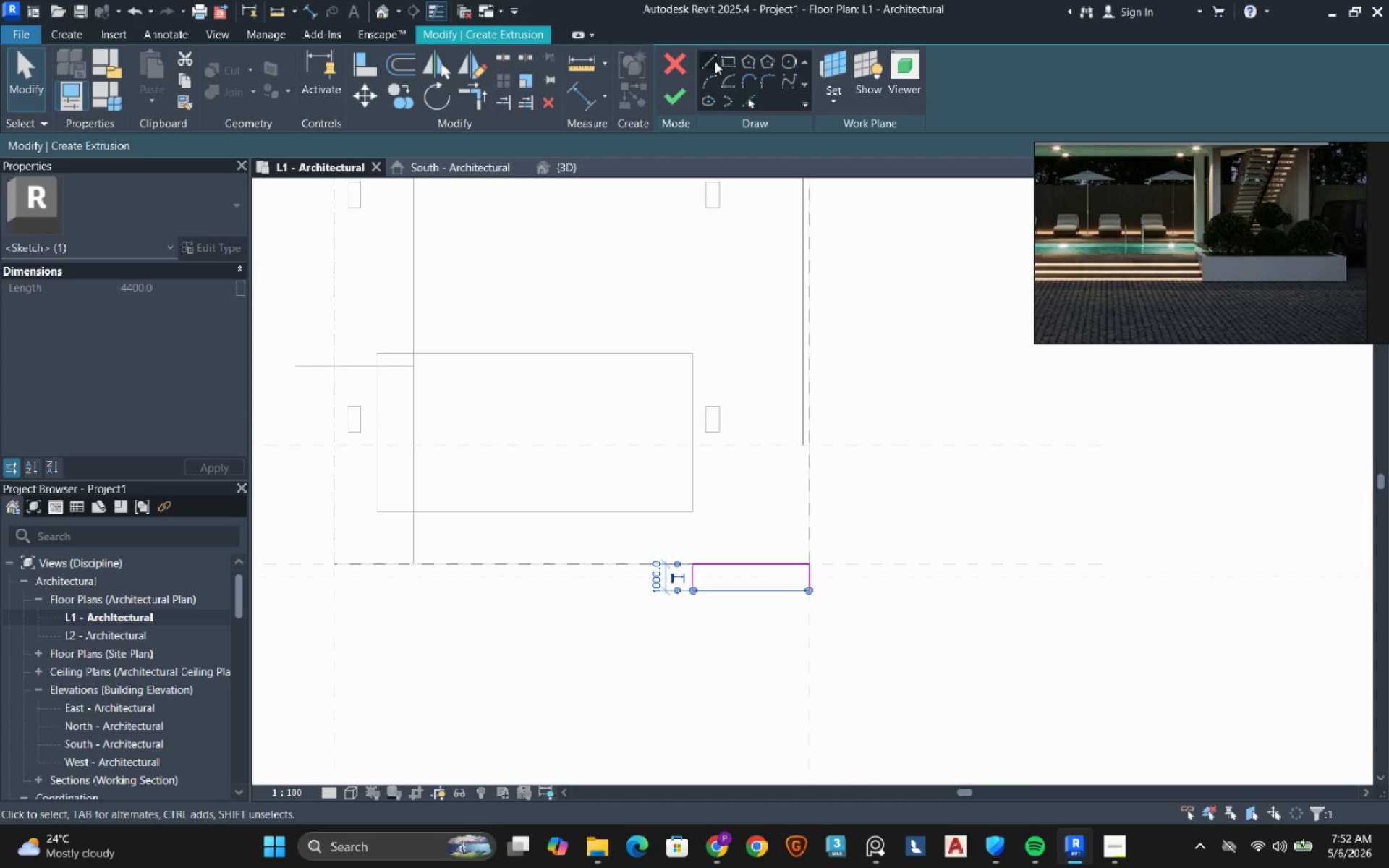 
left_click([715, 61])
 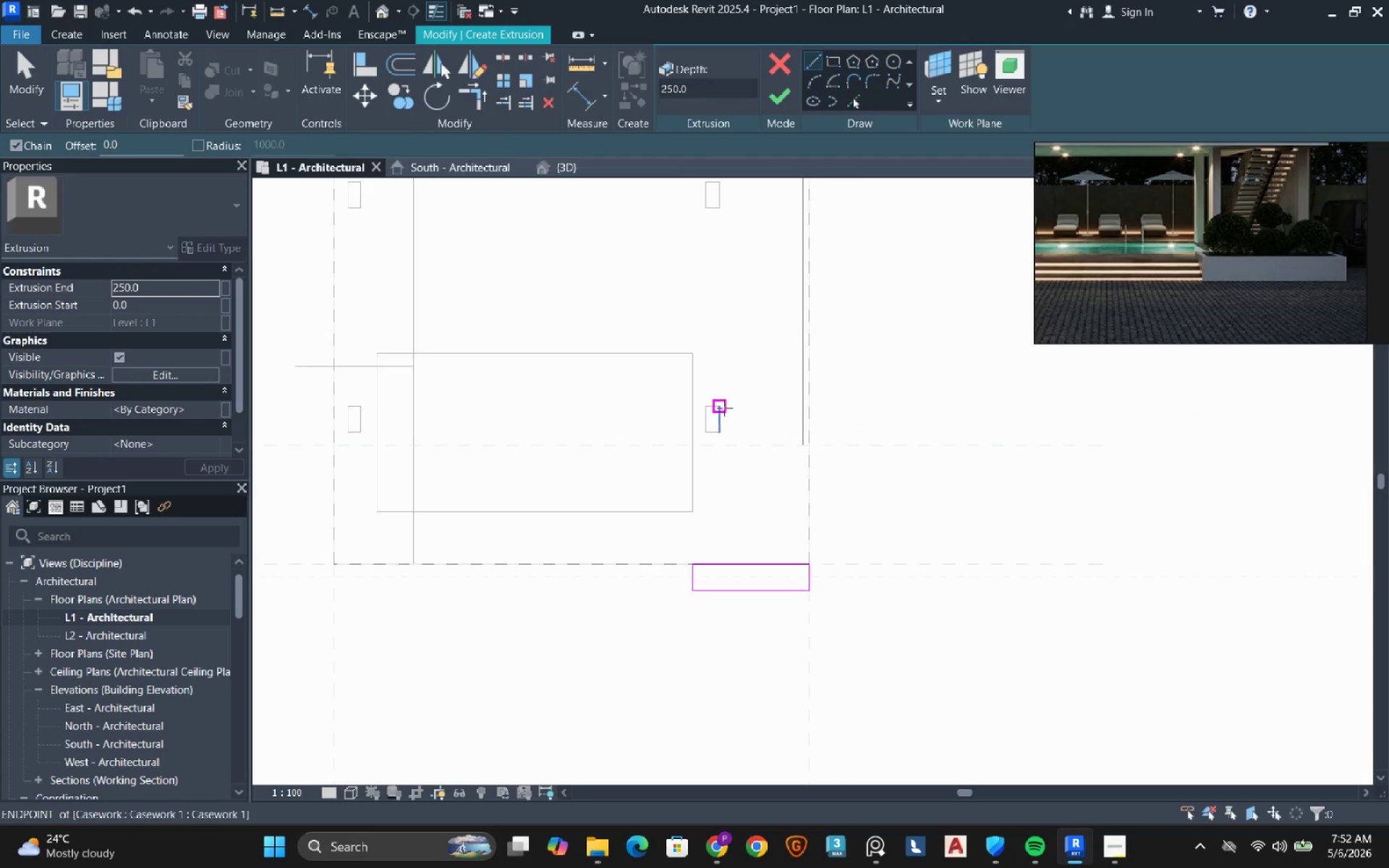 
left_click([724, 408])
 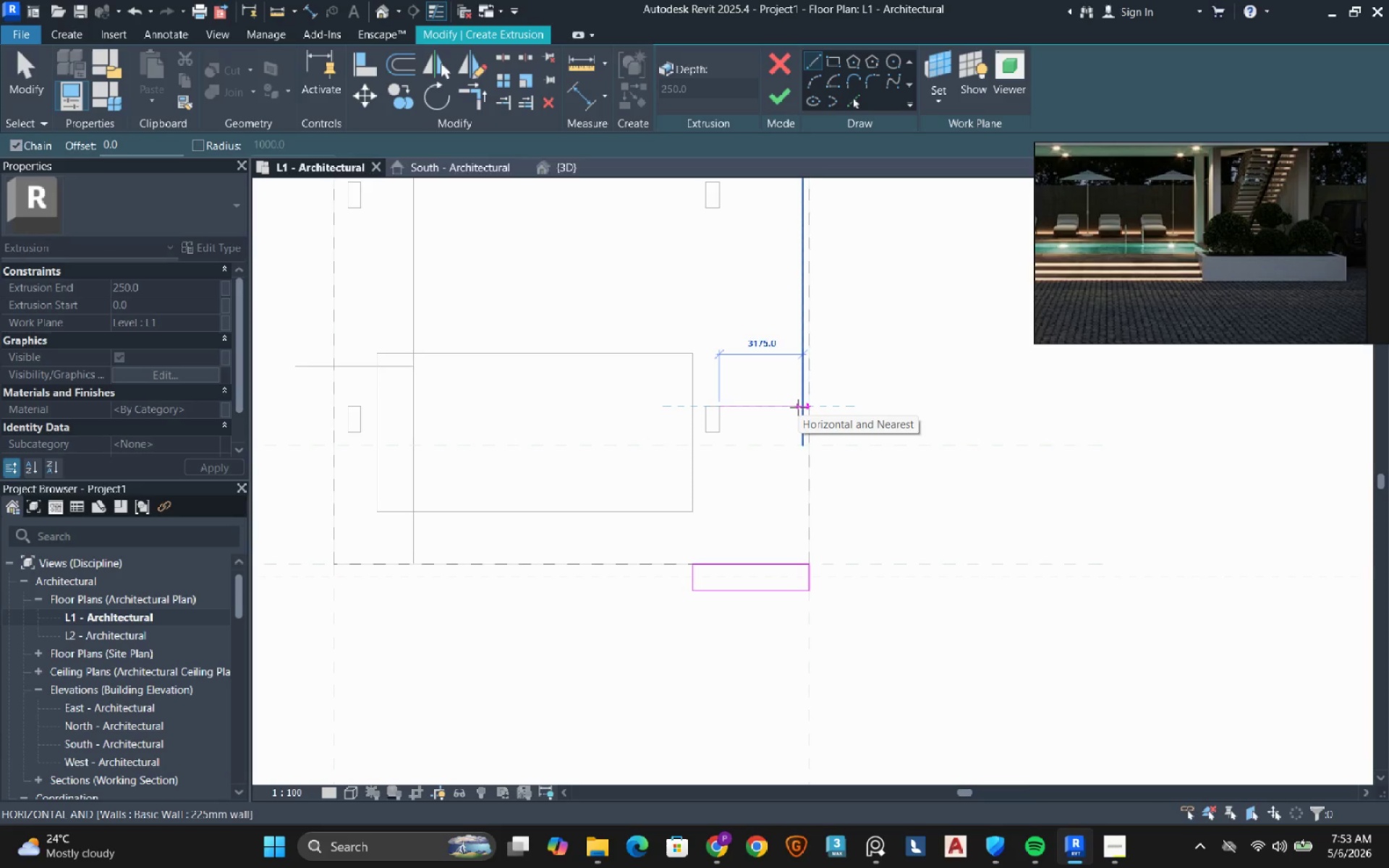 
right_click([798, 407])
 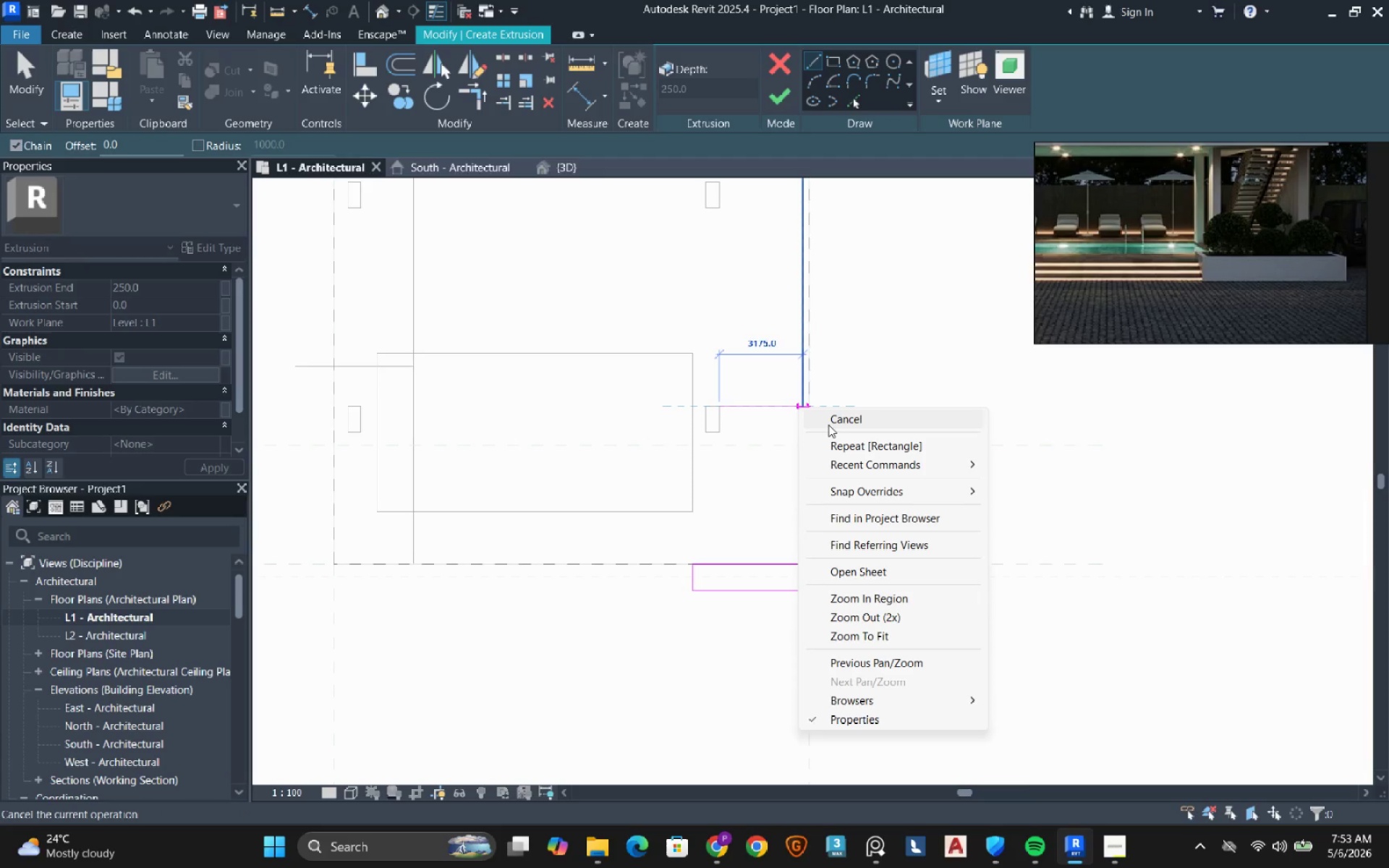 
left_click([832, 421])
 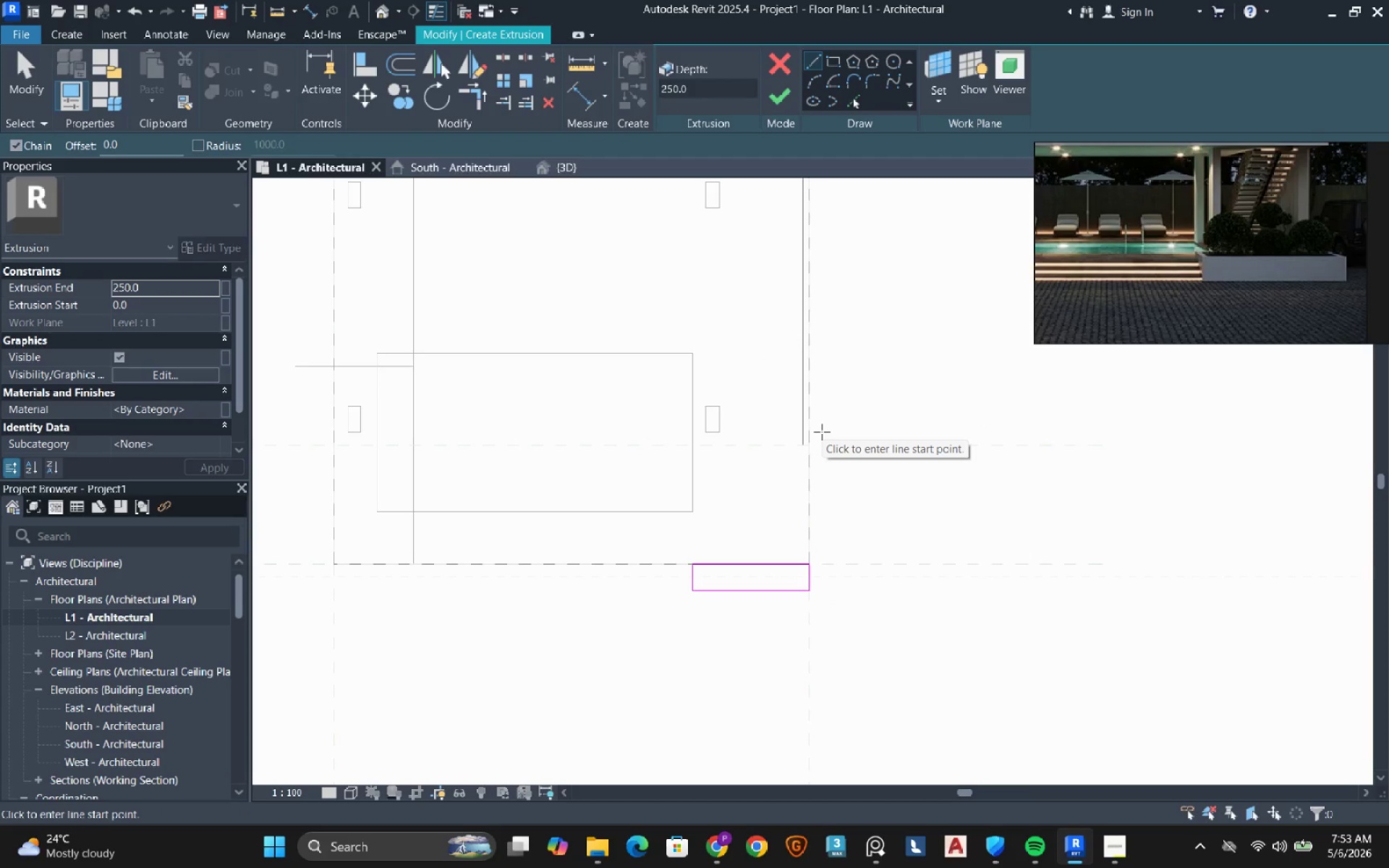 
wait(8.44)
 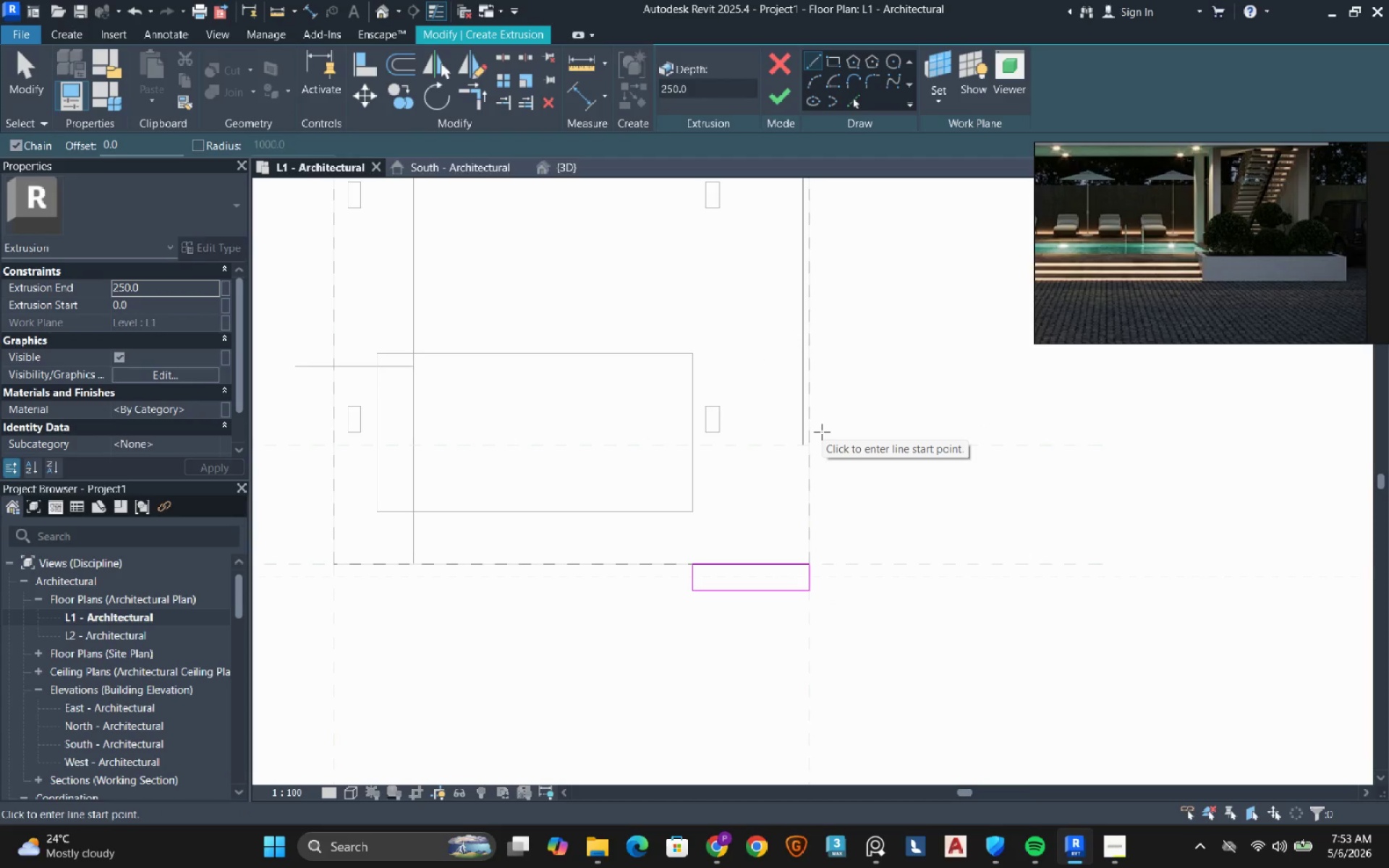 
left_click([46, 71])
 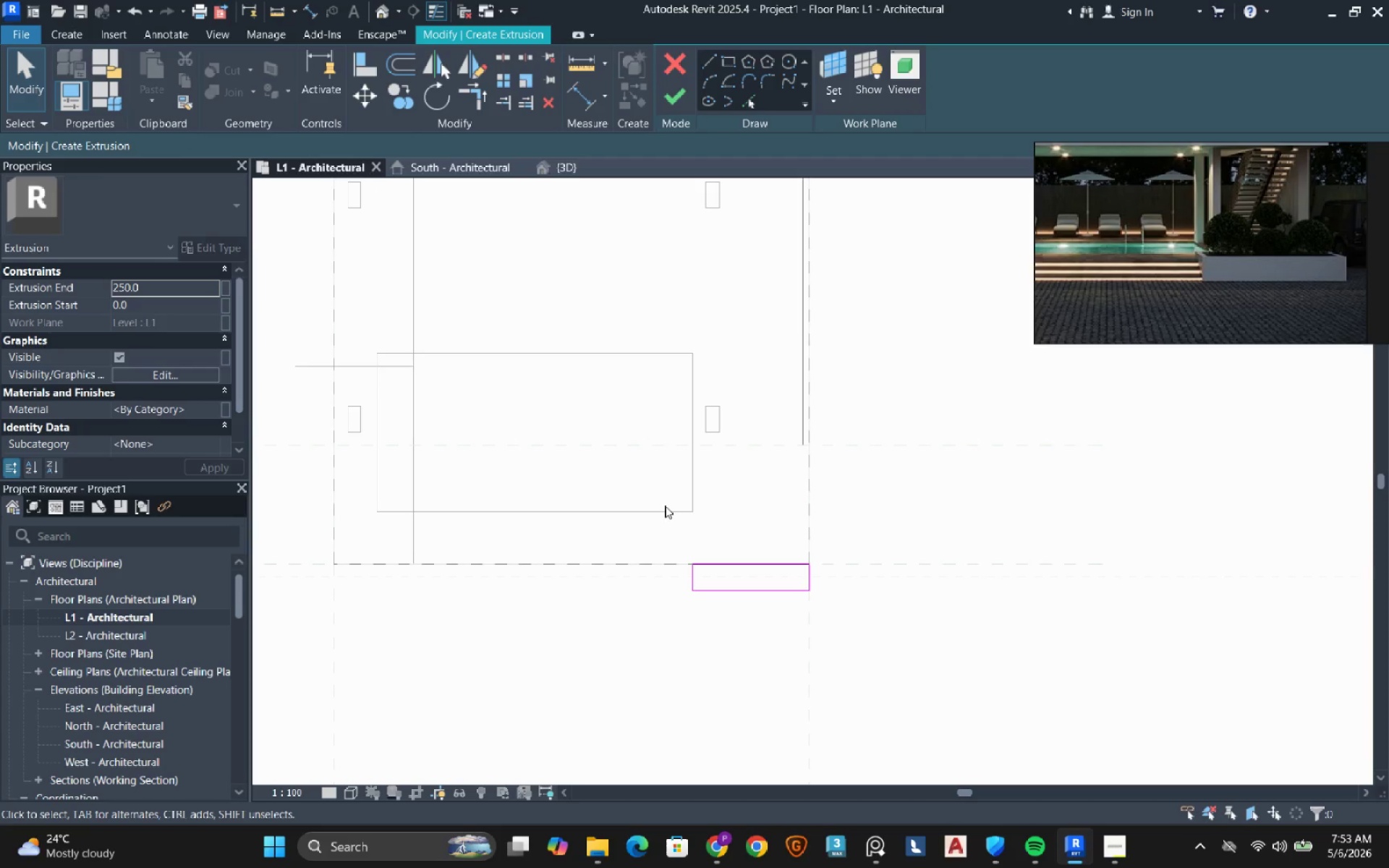 
wait(14.53)
 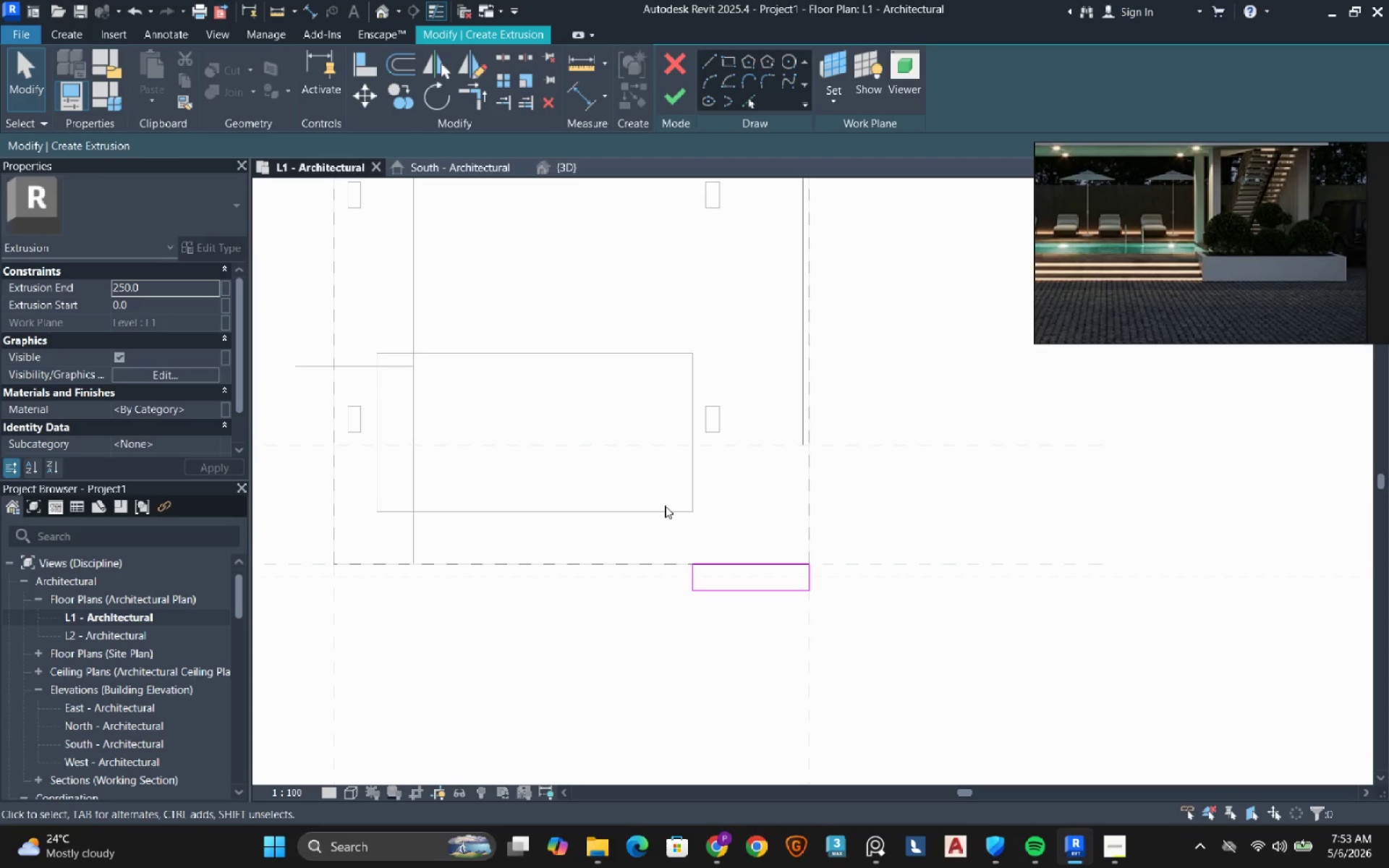 
left_click([692, 574])
 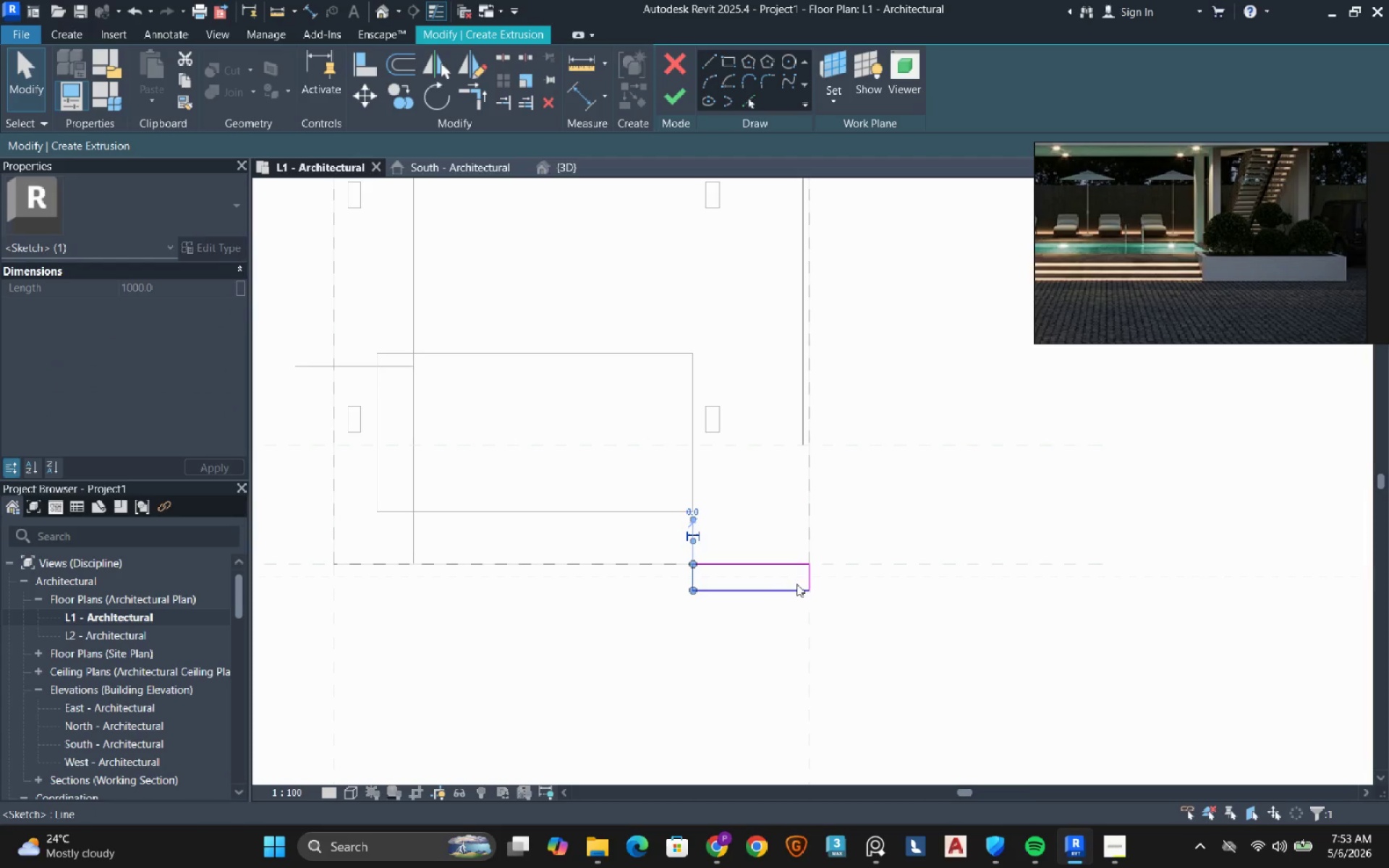 
left_click([811, 577])
 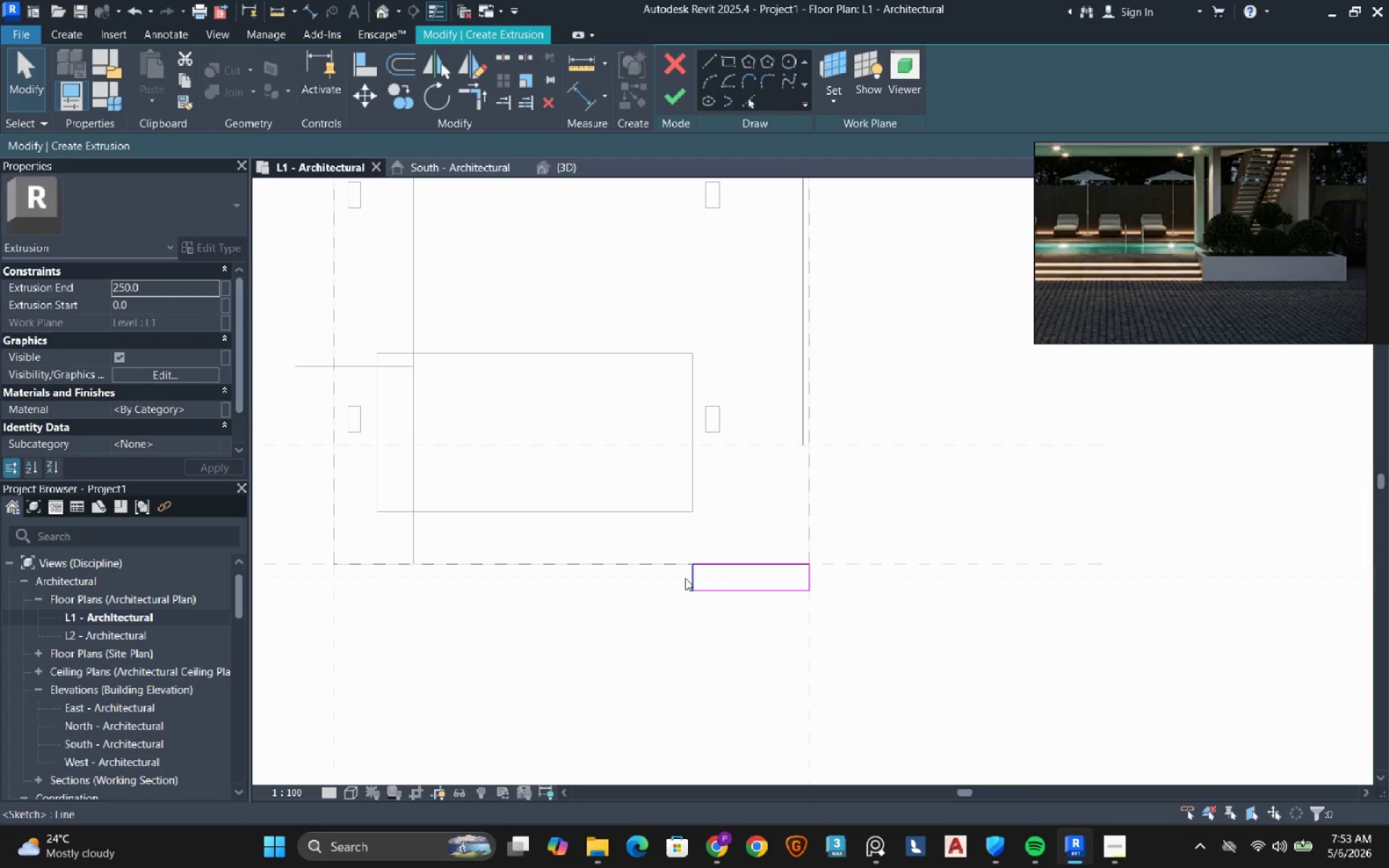 
left_click_drag(start_coordinate=[693, 578], to_coordinate=[721, 587])
 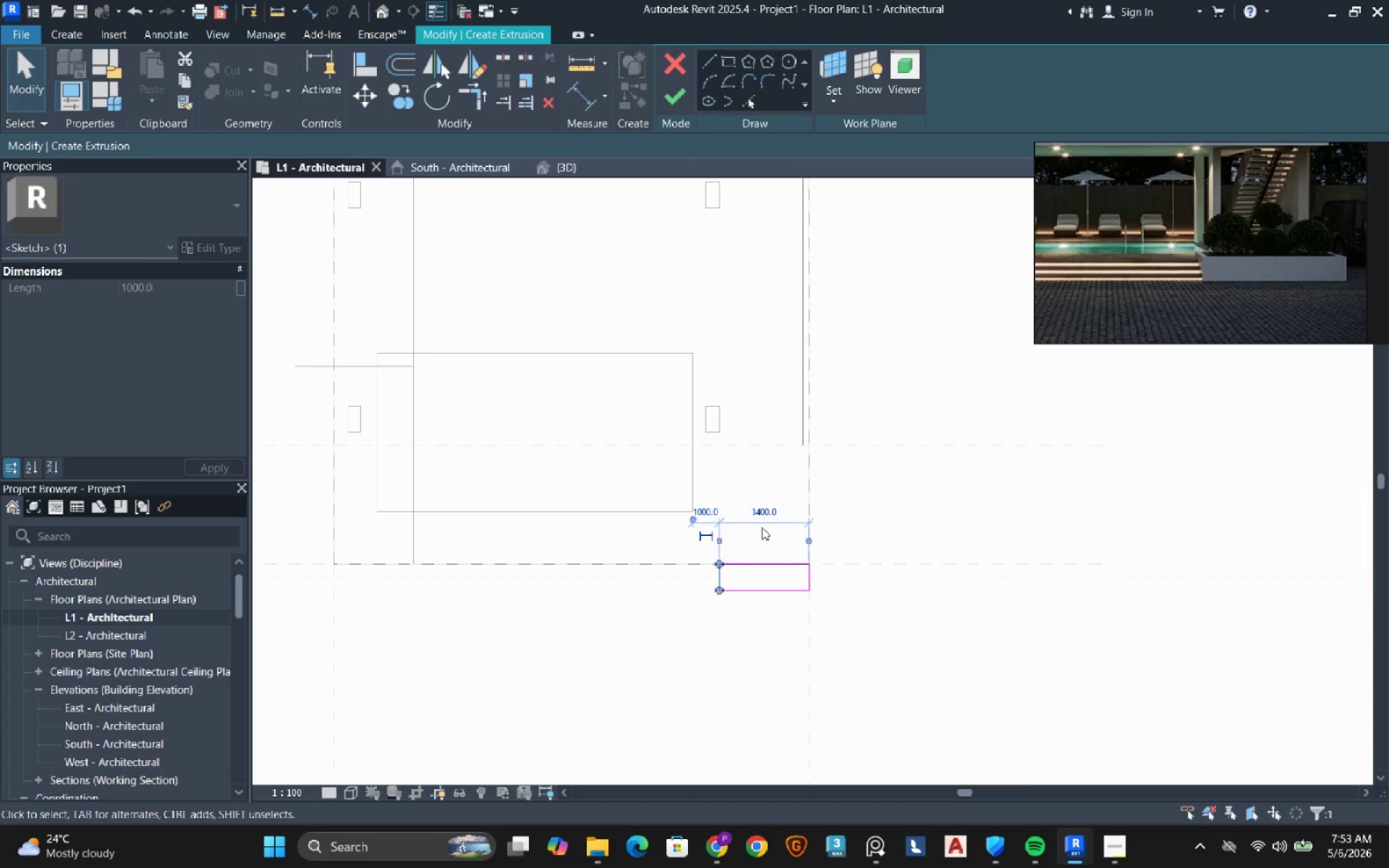 
wait(22.94)
 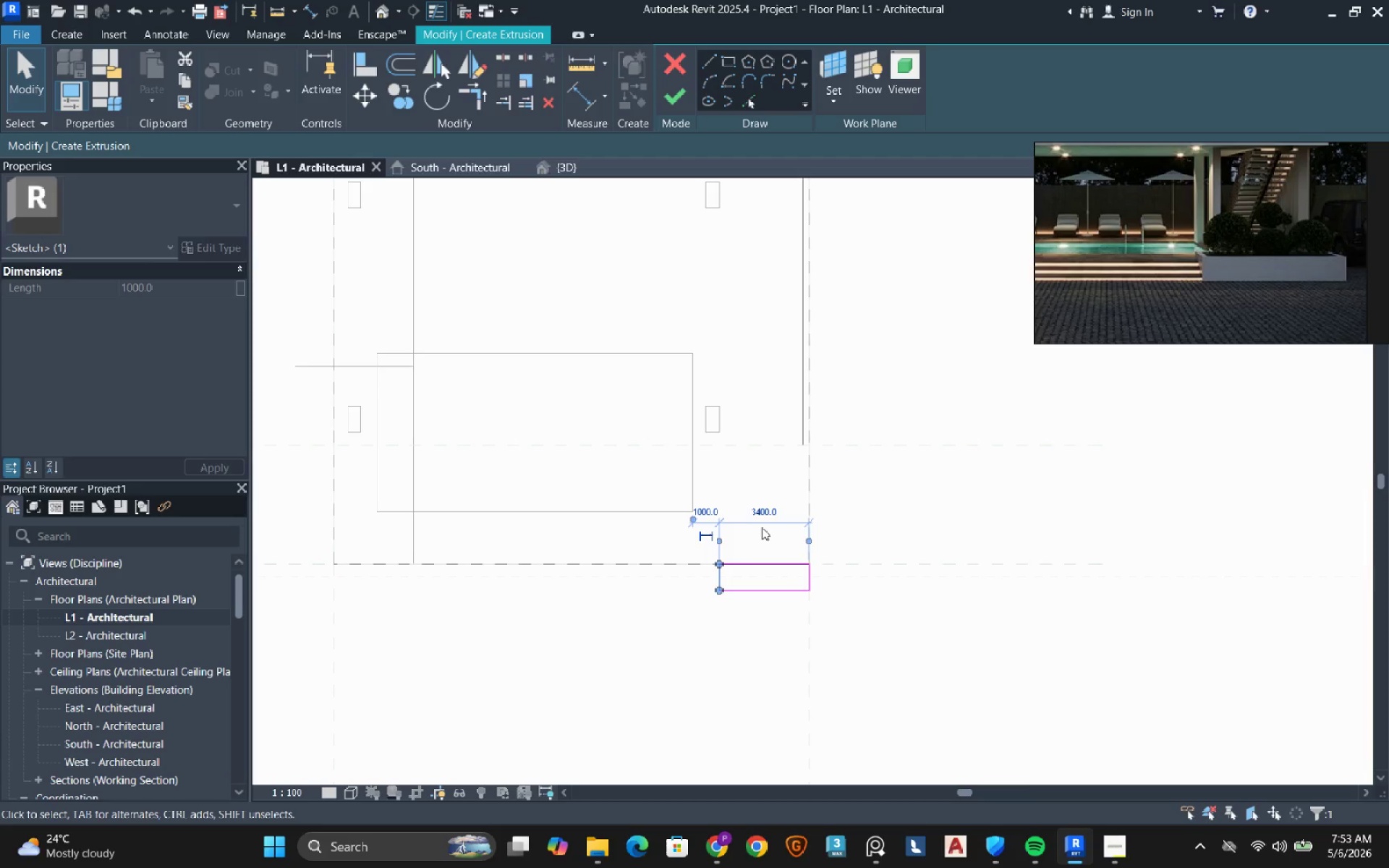 
left_click([770, 509])
 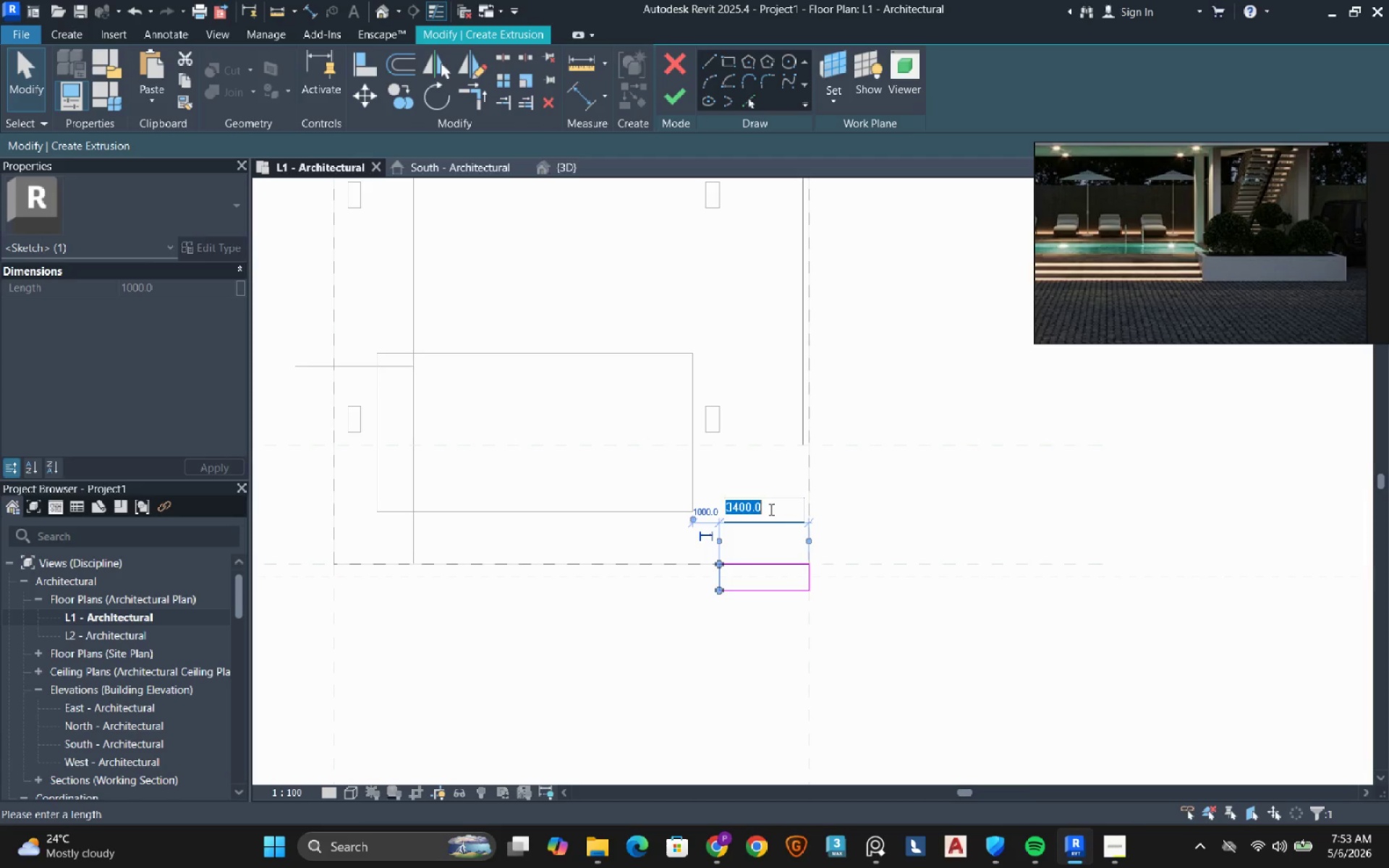 
key(Numpad3)
 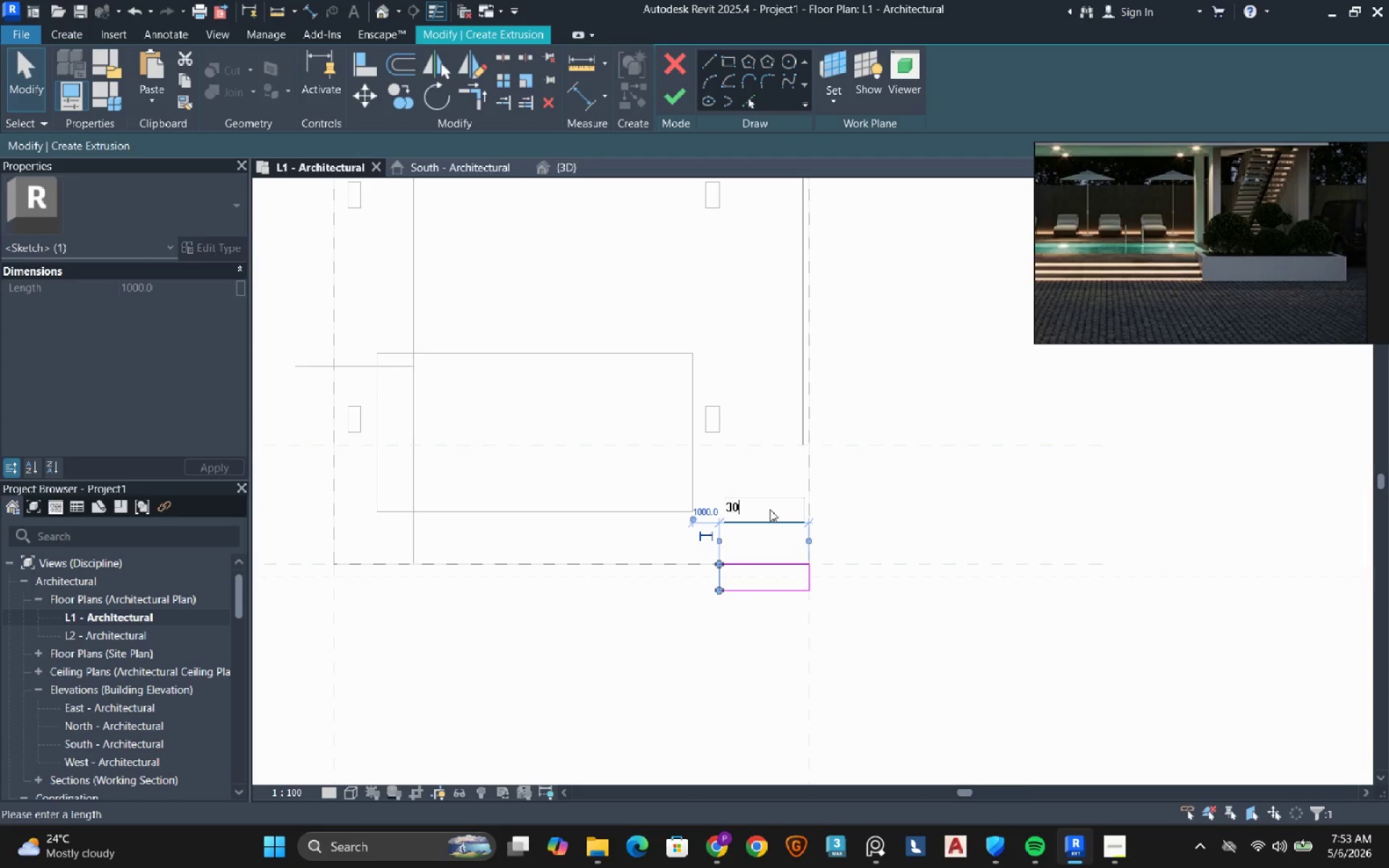 
key(Numpad0)
 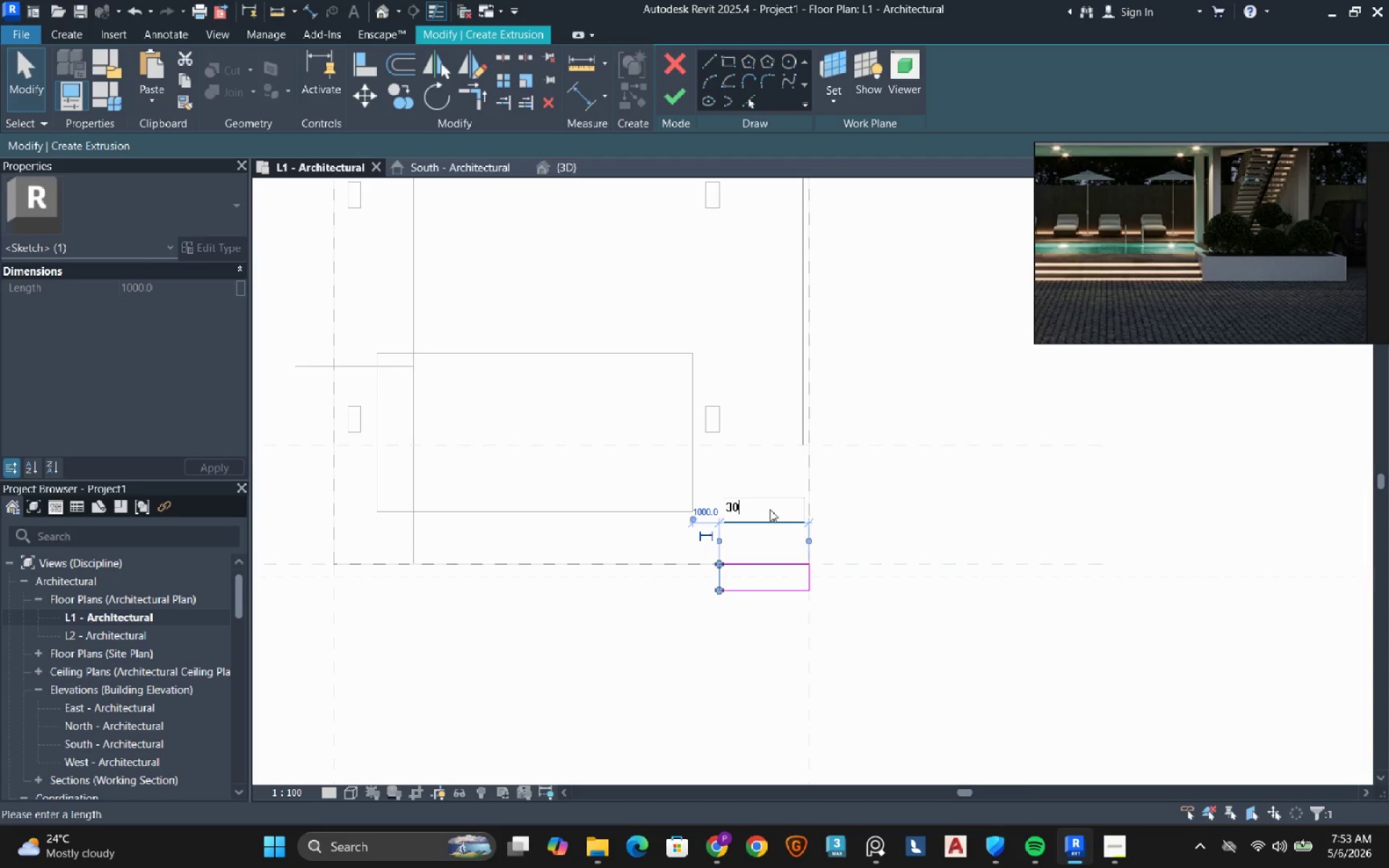 
key(Numpad0)
 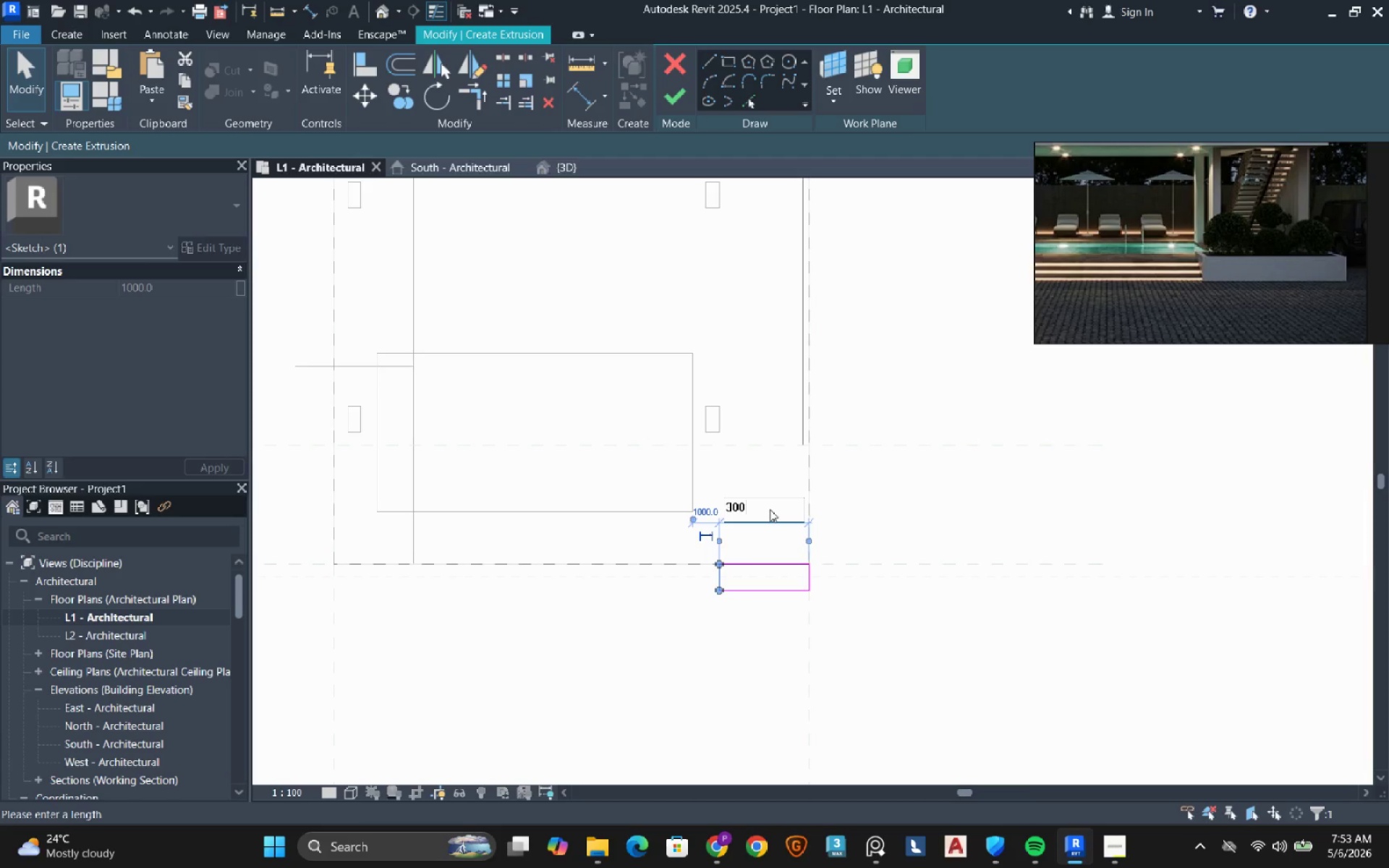 
key(Numpad0)
 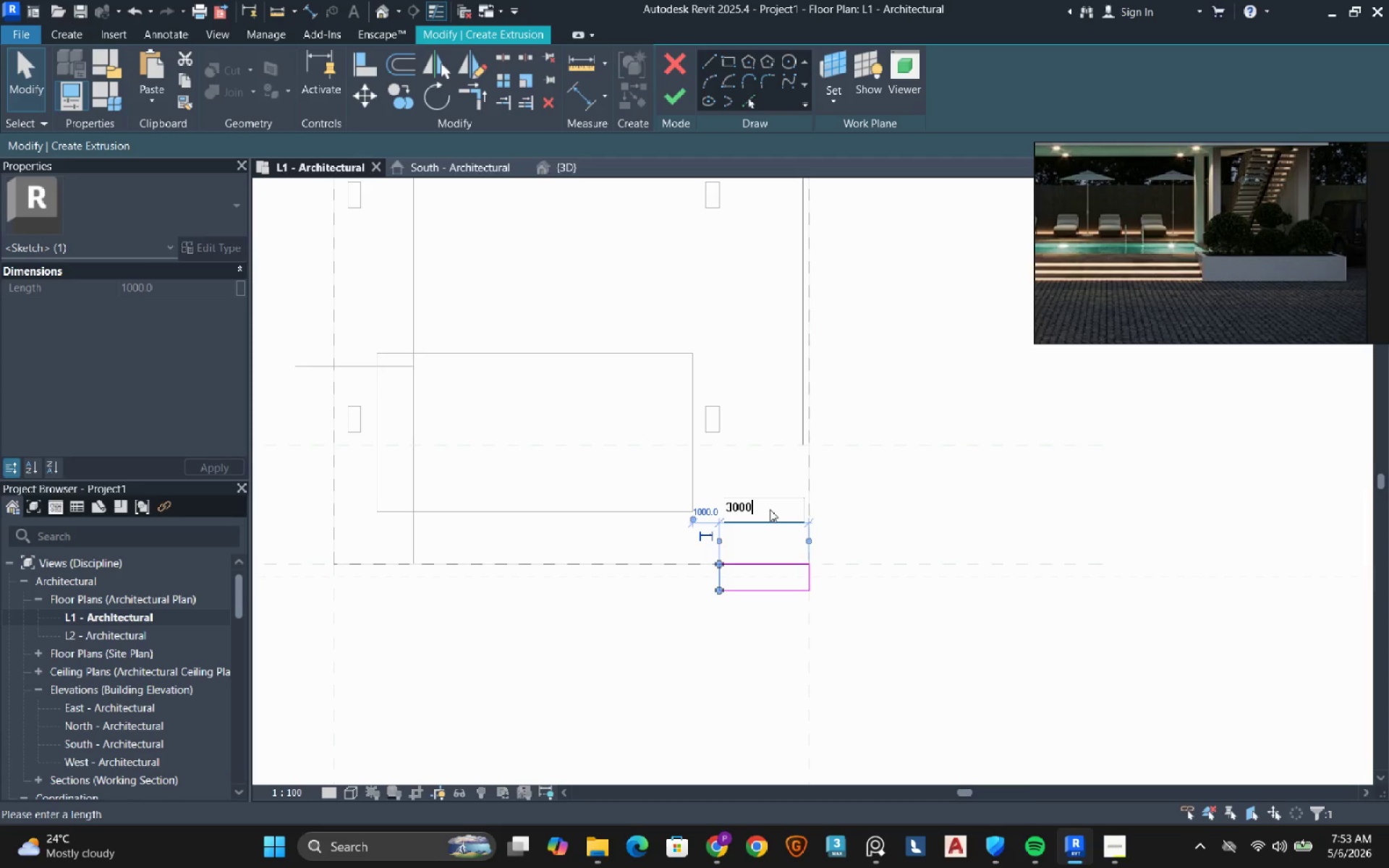 
key(NumpadEnter)
 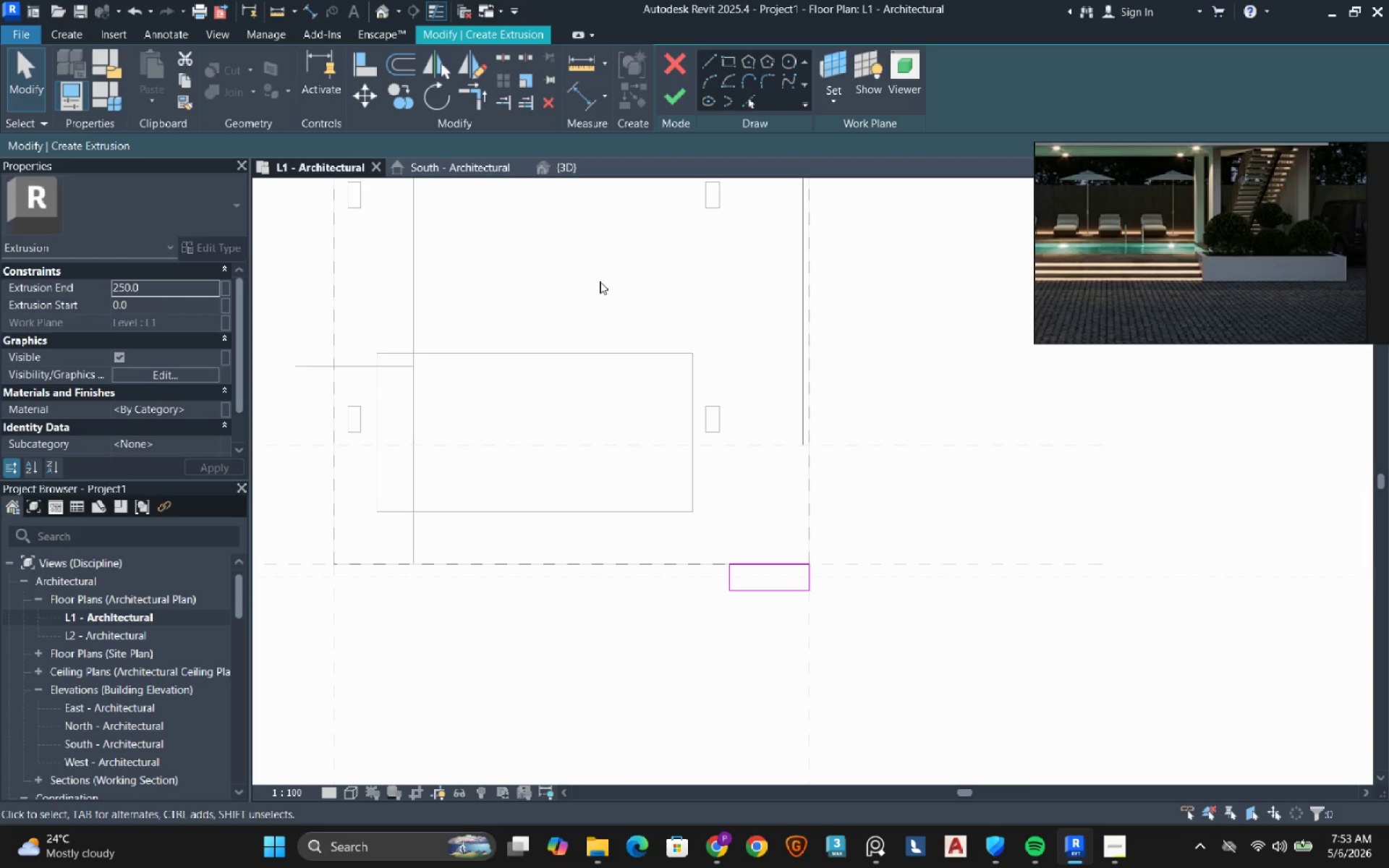 
scroll: coordinate [1106, 260], scroll_direction: down, amount: 3.0
 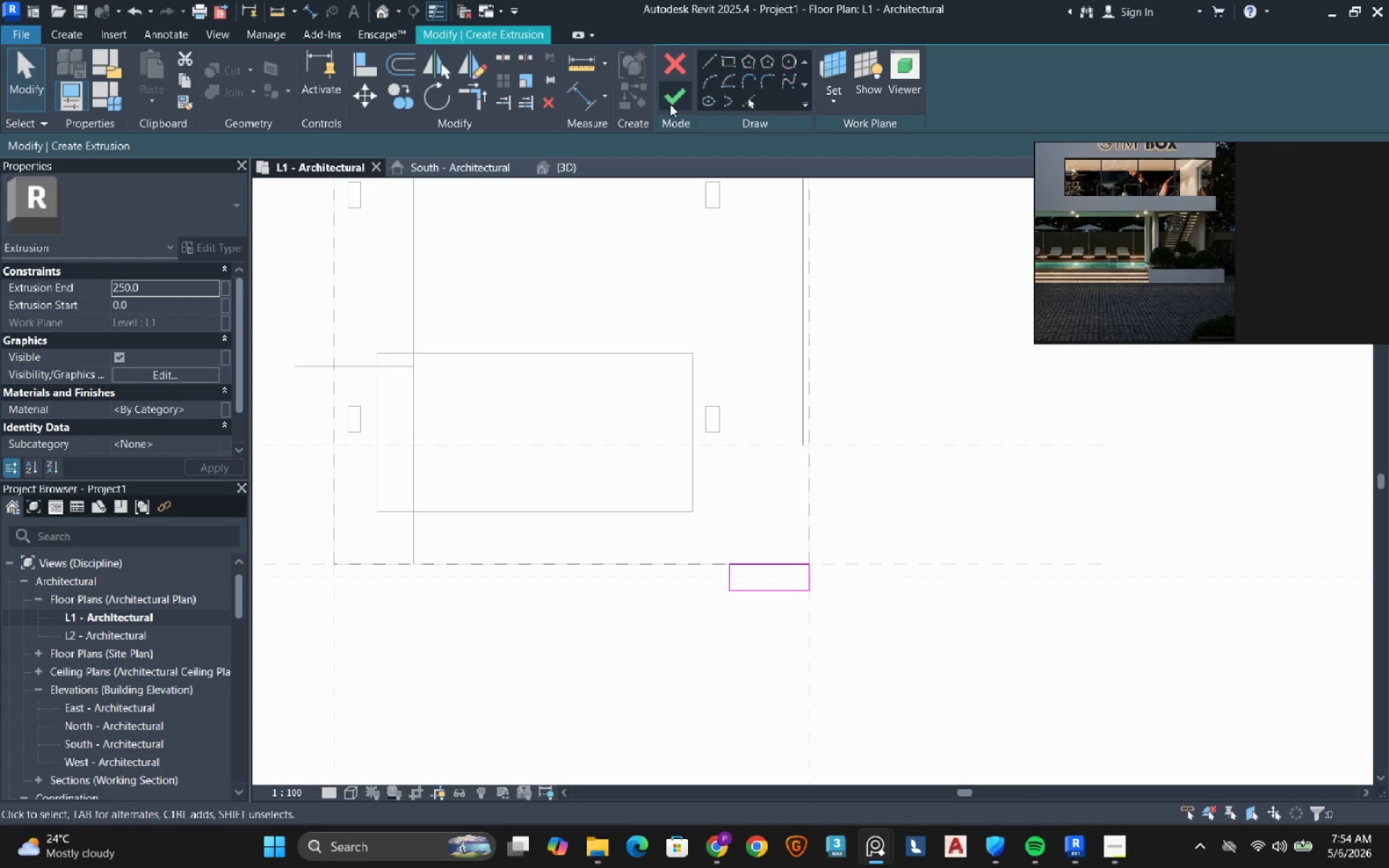 
wait(5.25)
 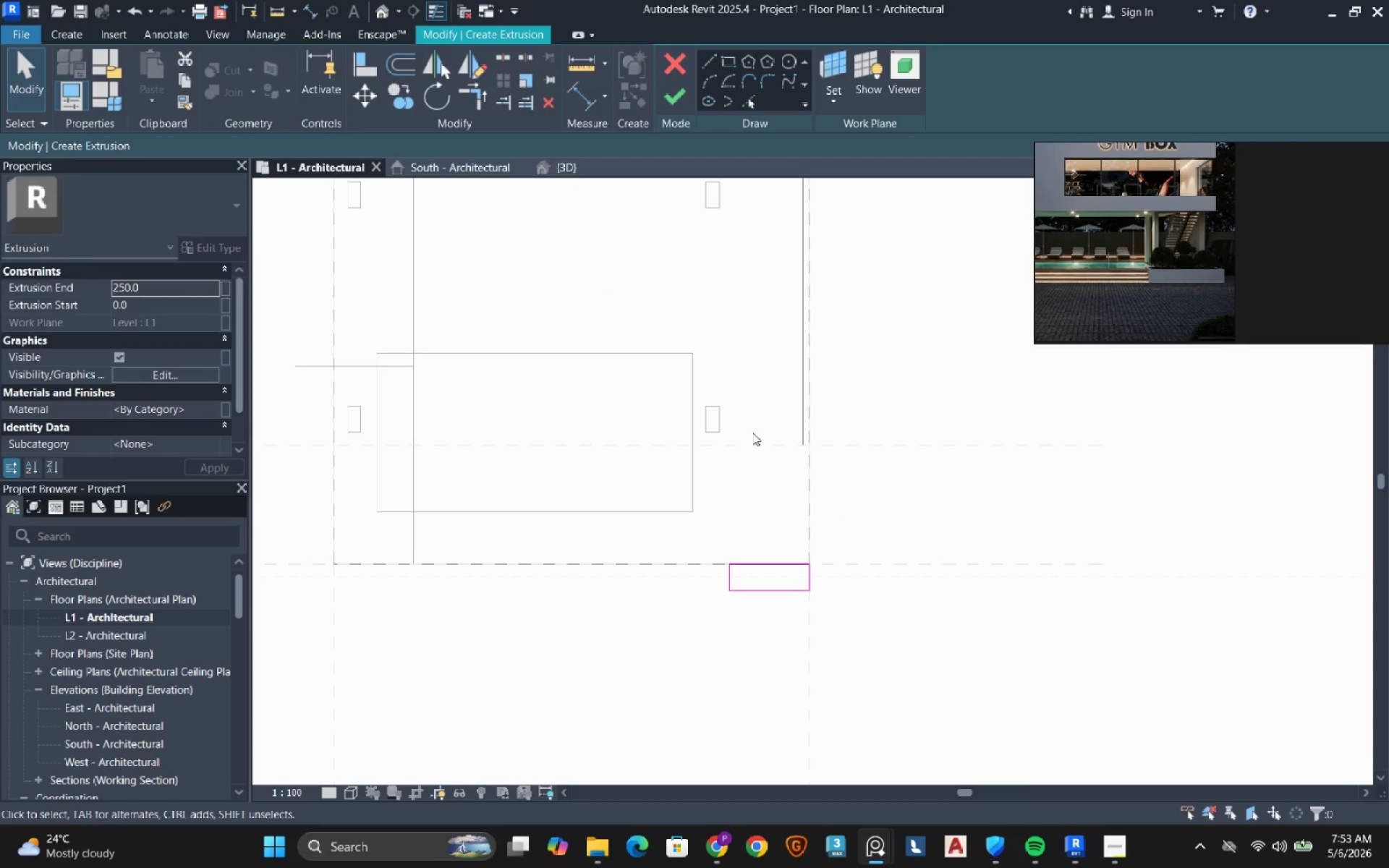 
left_click([676, 100])
 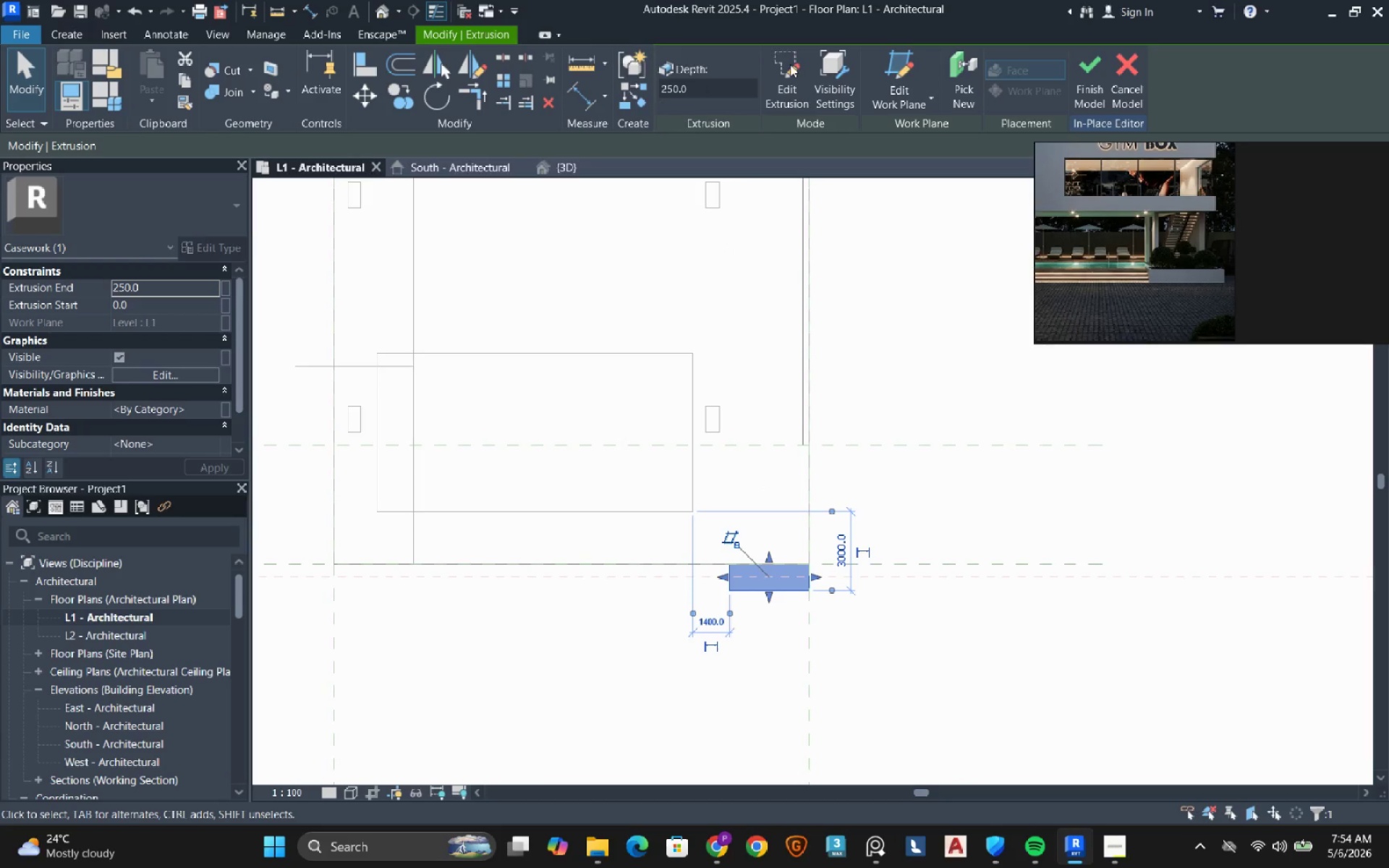 
left_click([799, 69])
 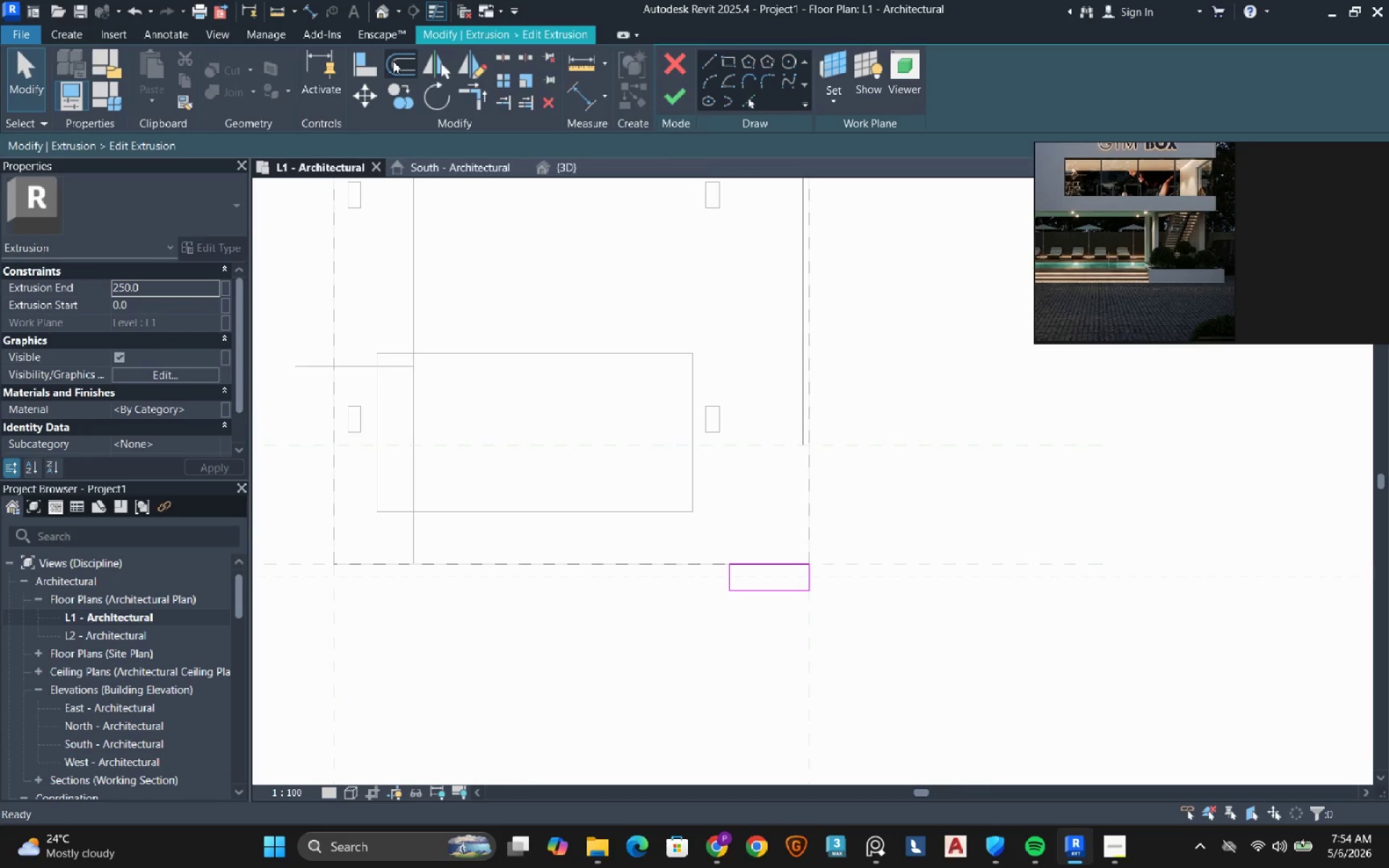 
left_click([391, 64])
 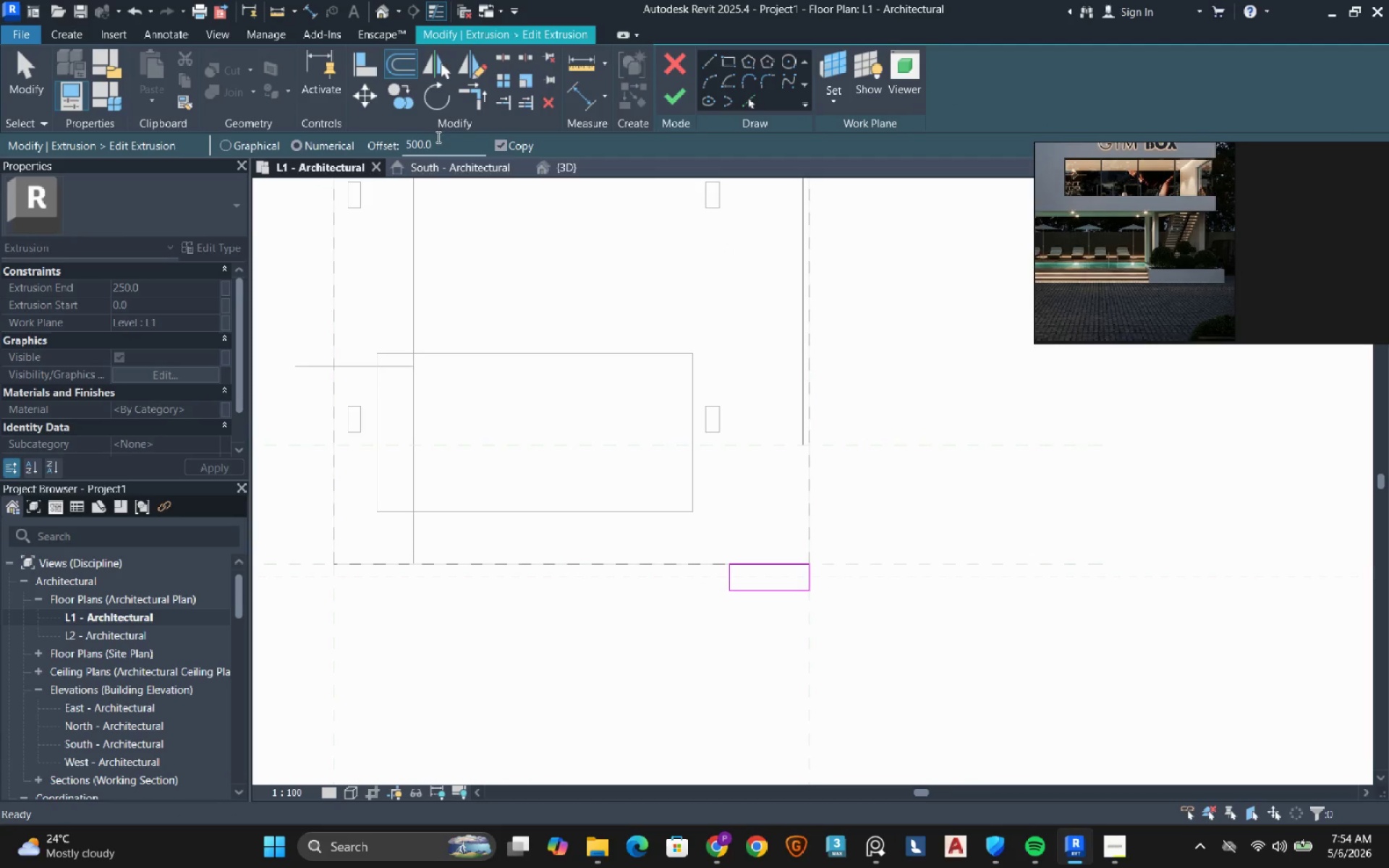 
double_click([437, 148])
 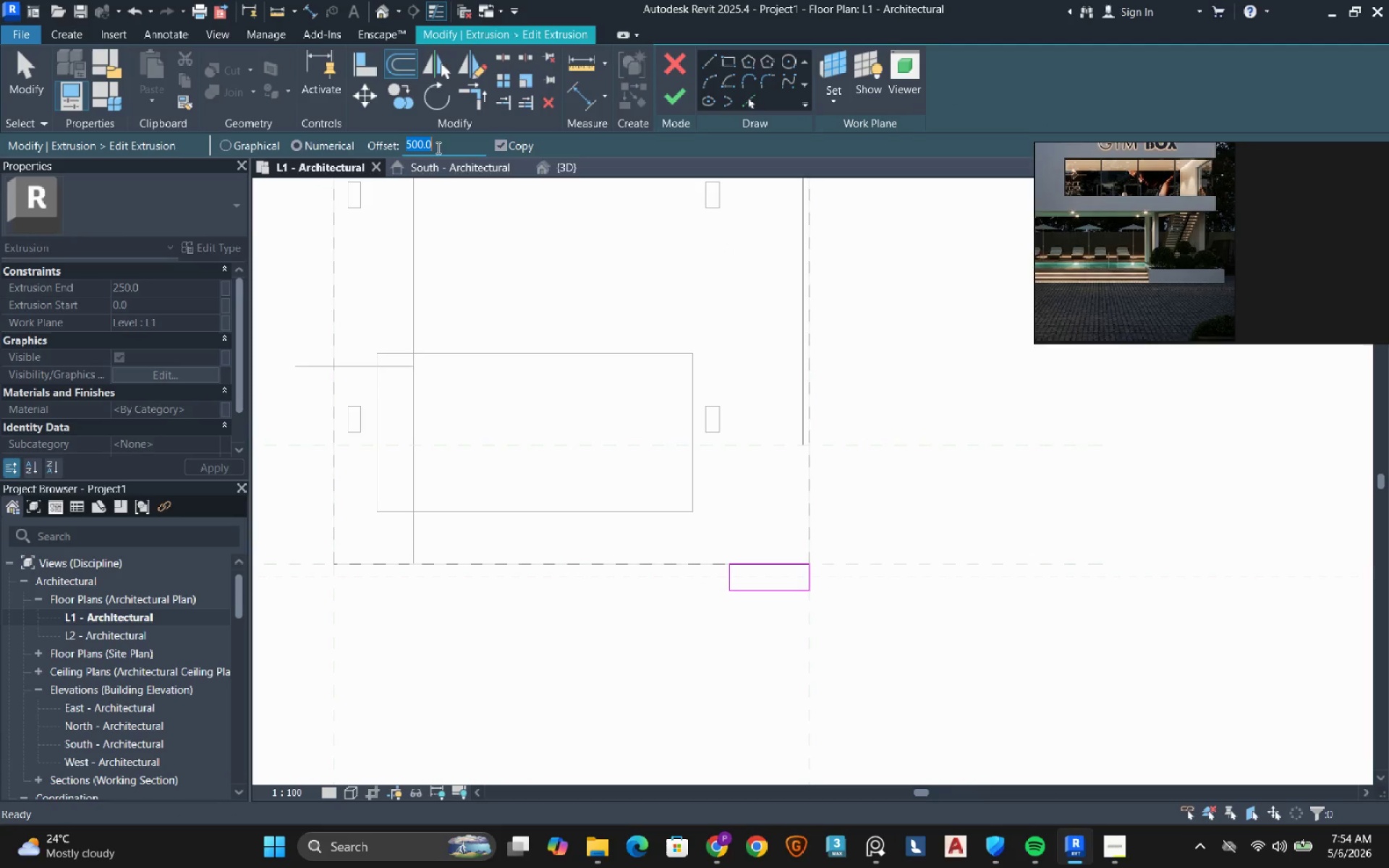 
key(Numpad1)
 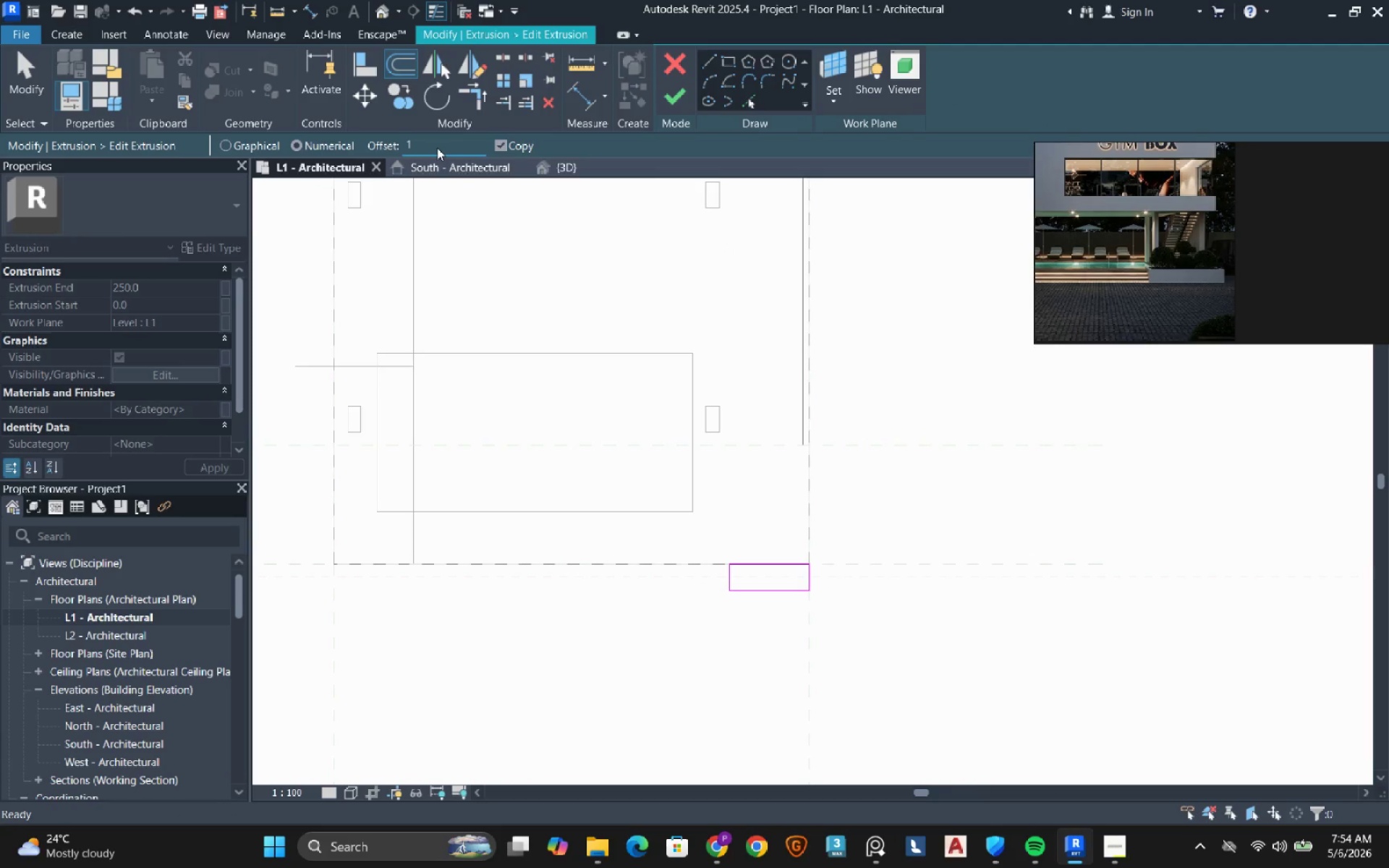 
key(Numpad5)
 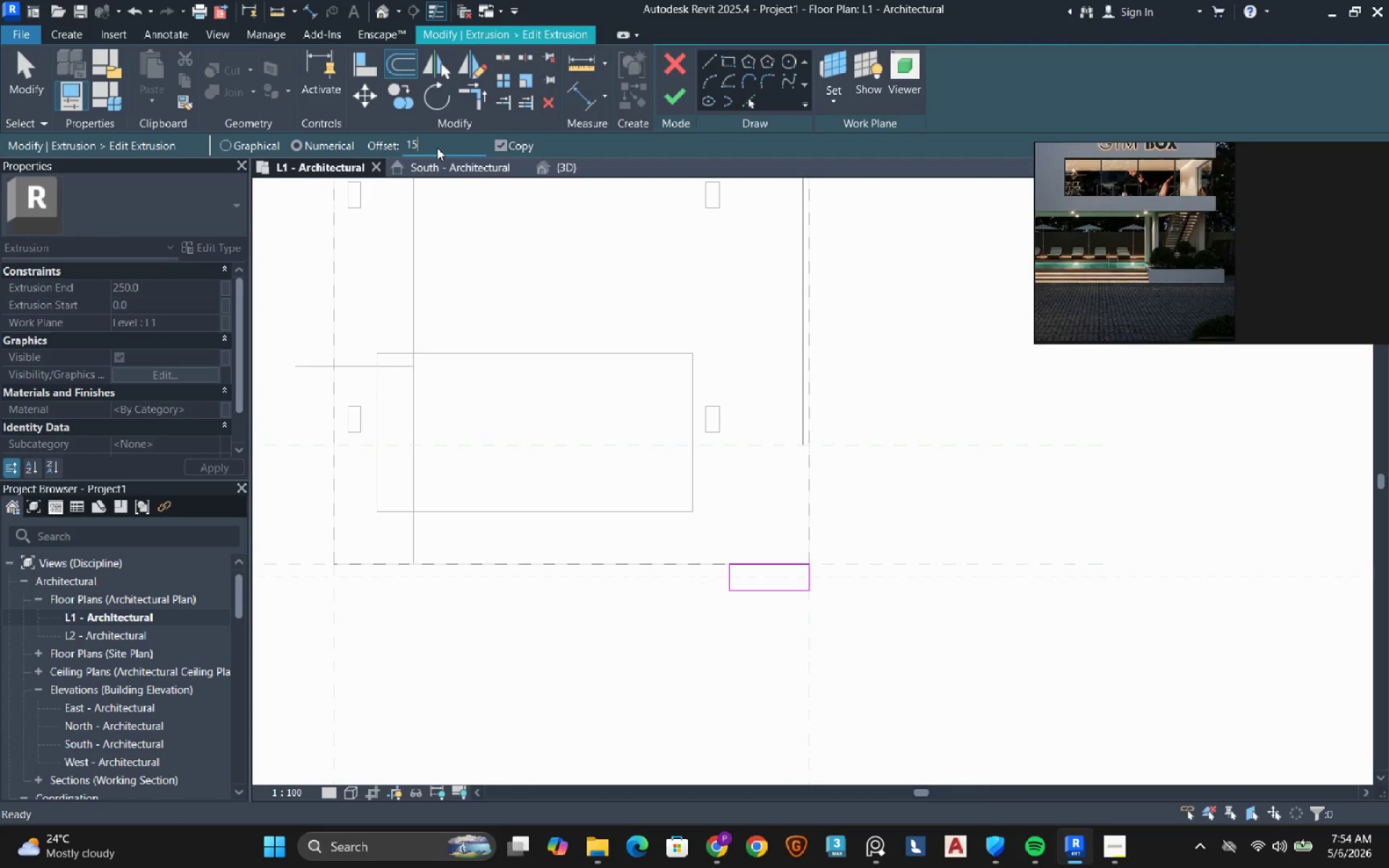 
key(Numpad0)
 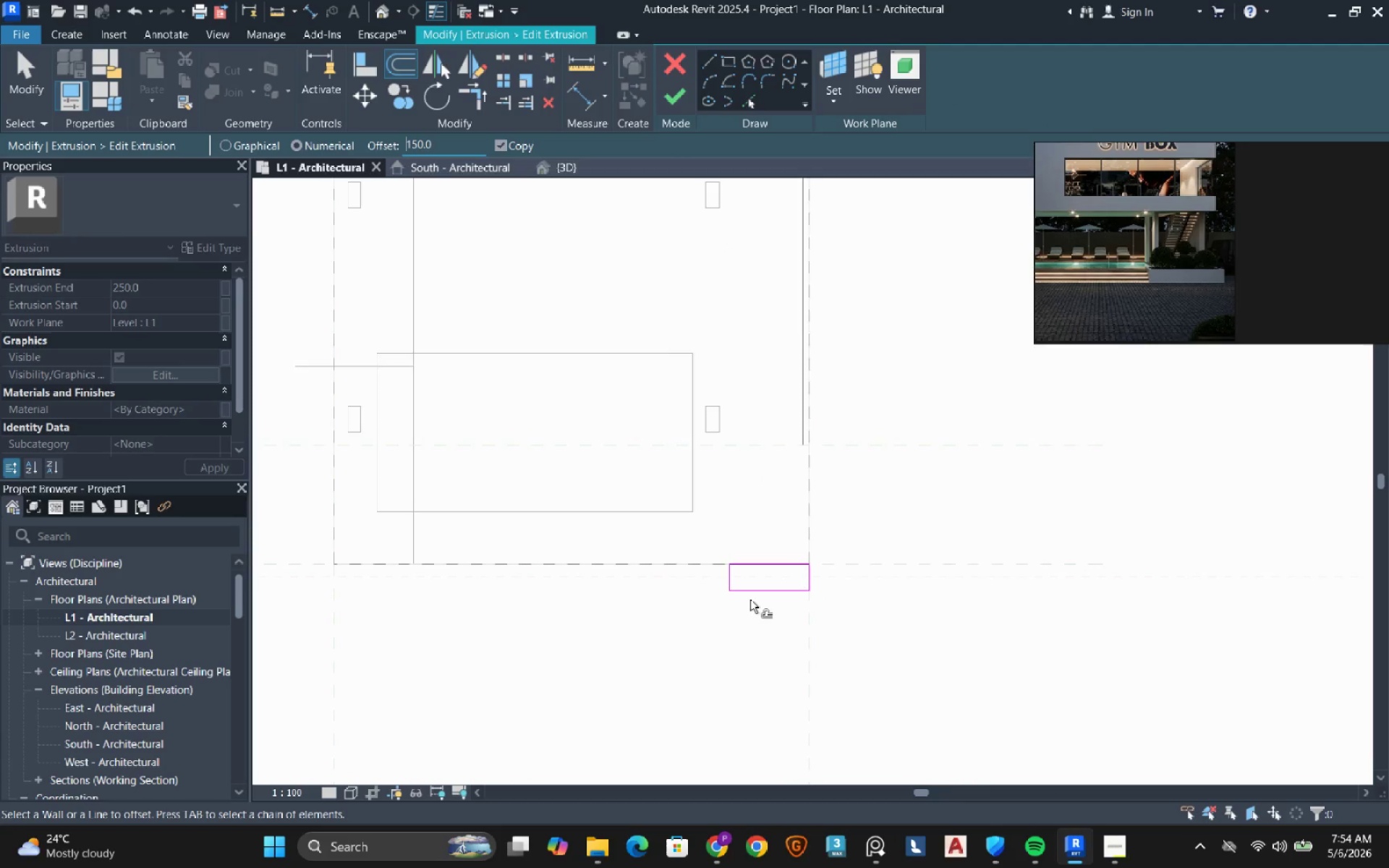 
scroll: coordinate [753, 600], scroll_direction: up, amount: 3.0
 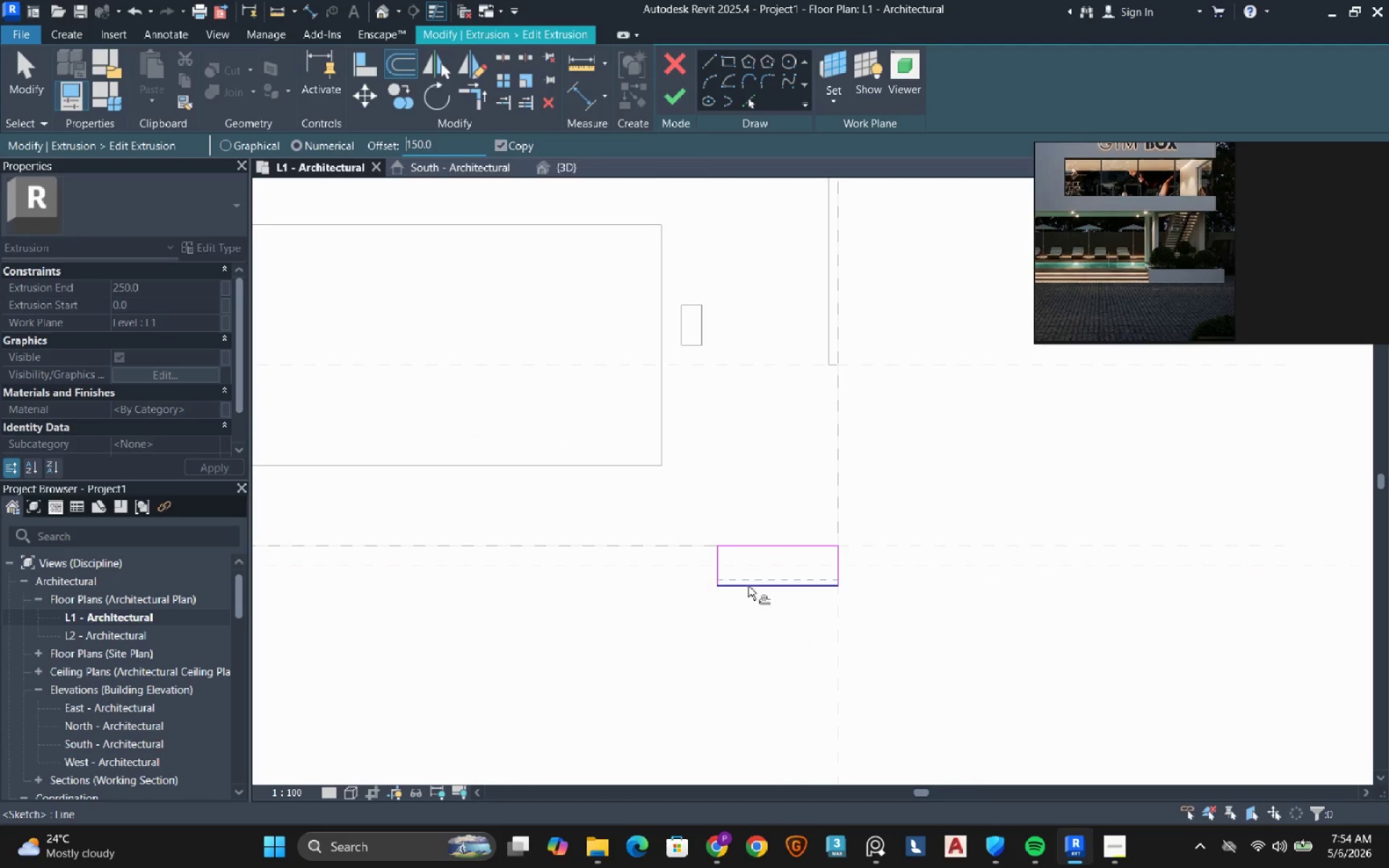 
left_click([743, 599])
 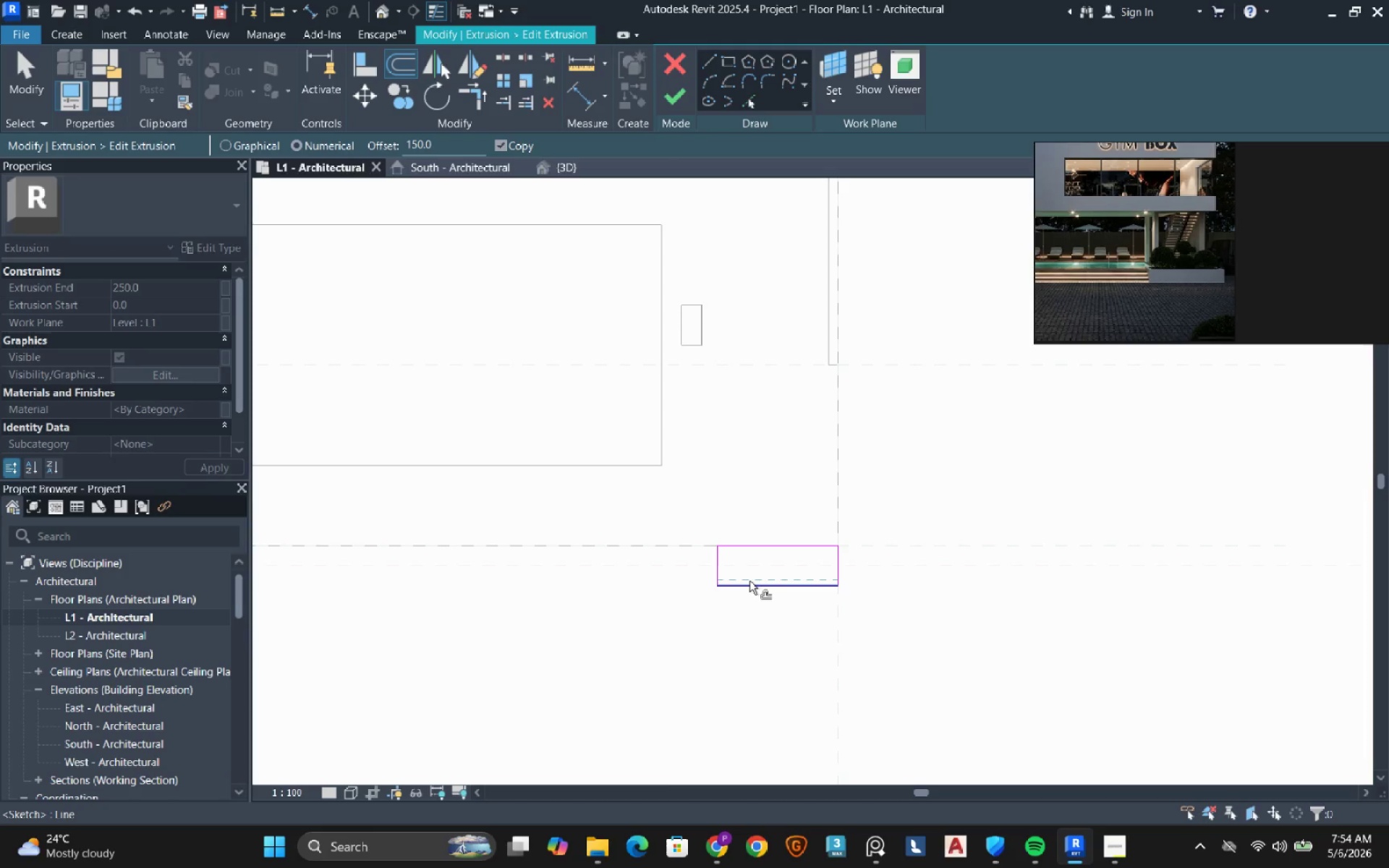 
key(Tab)
 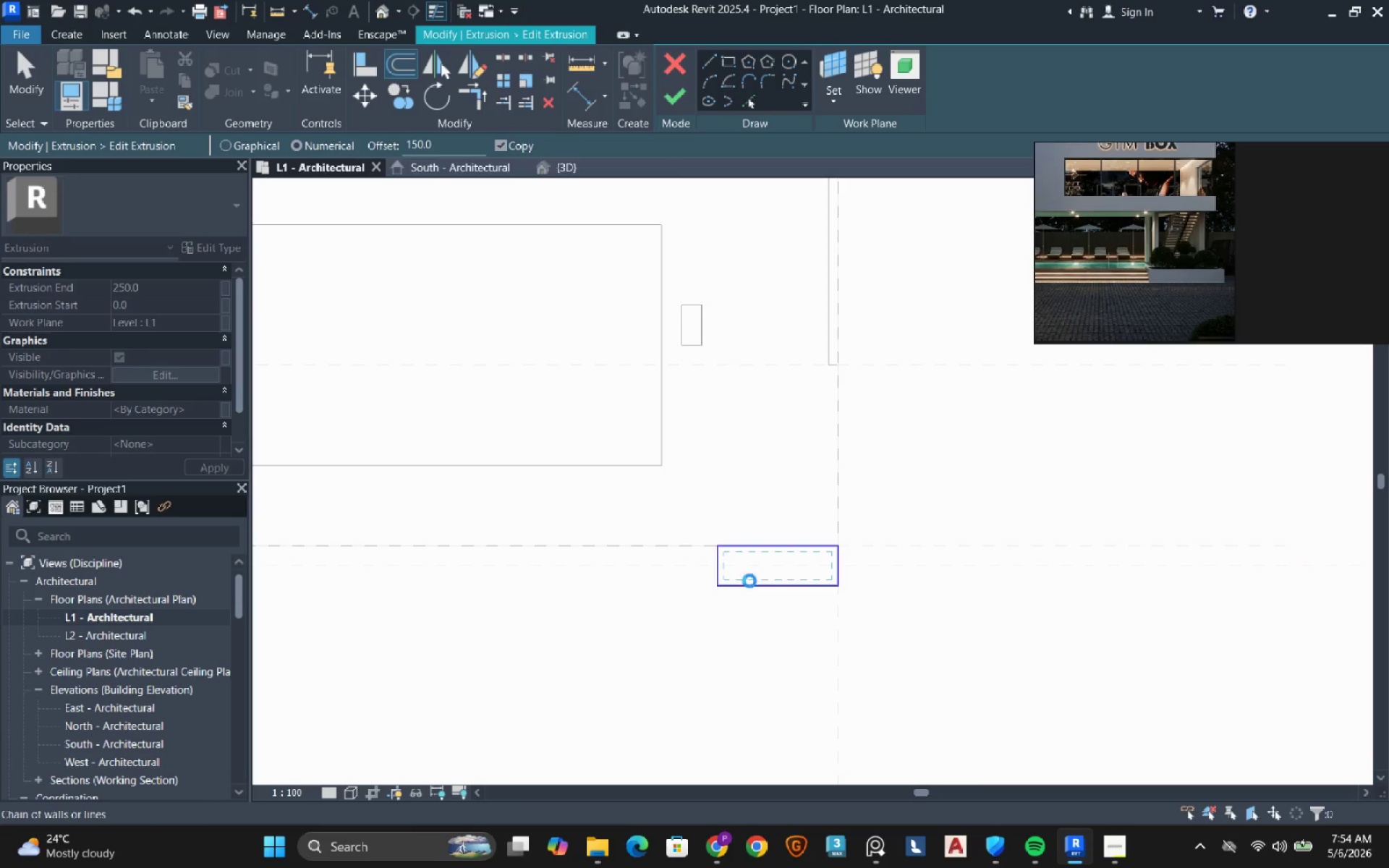 
left_click([749, 581])
 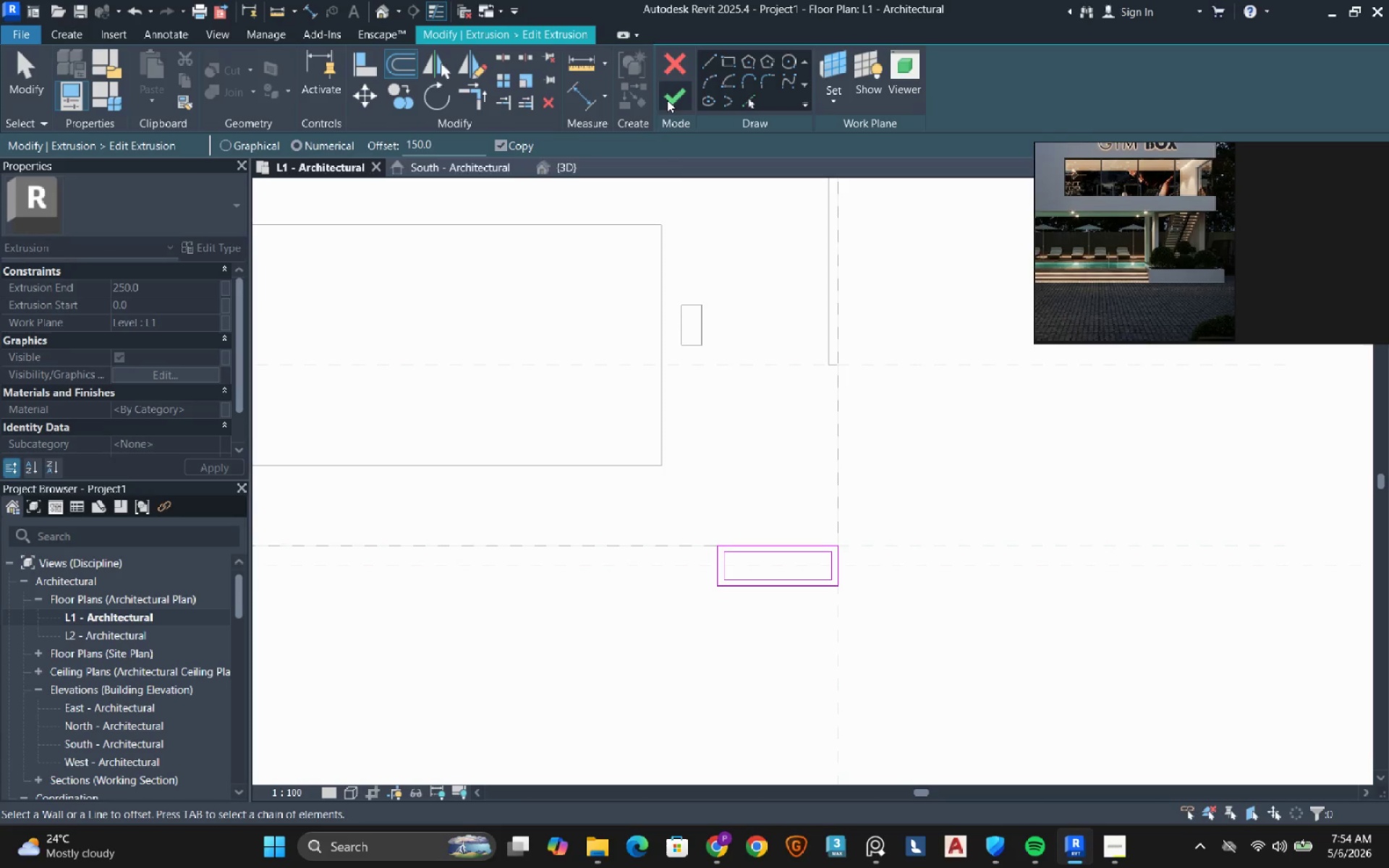 
left_click([667, 100])
 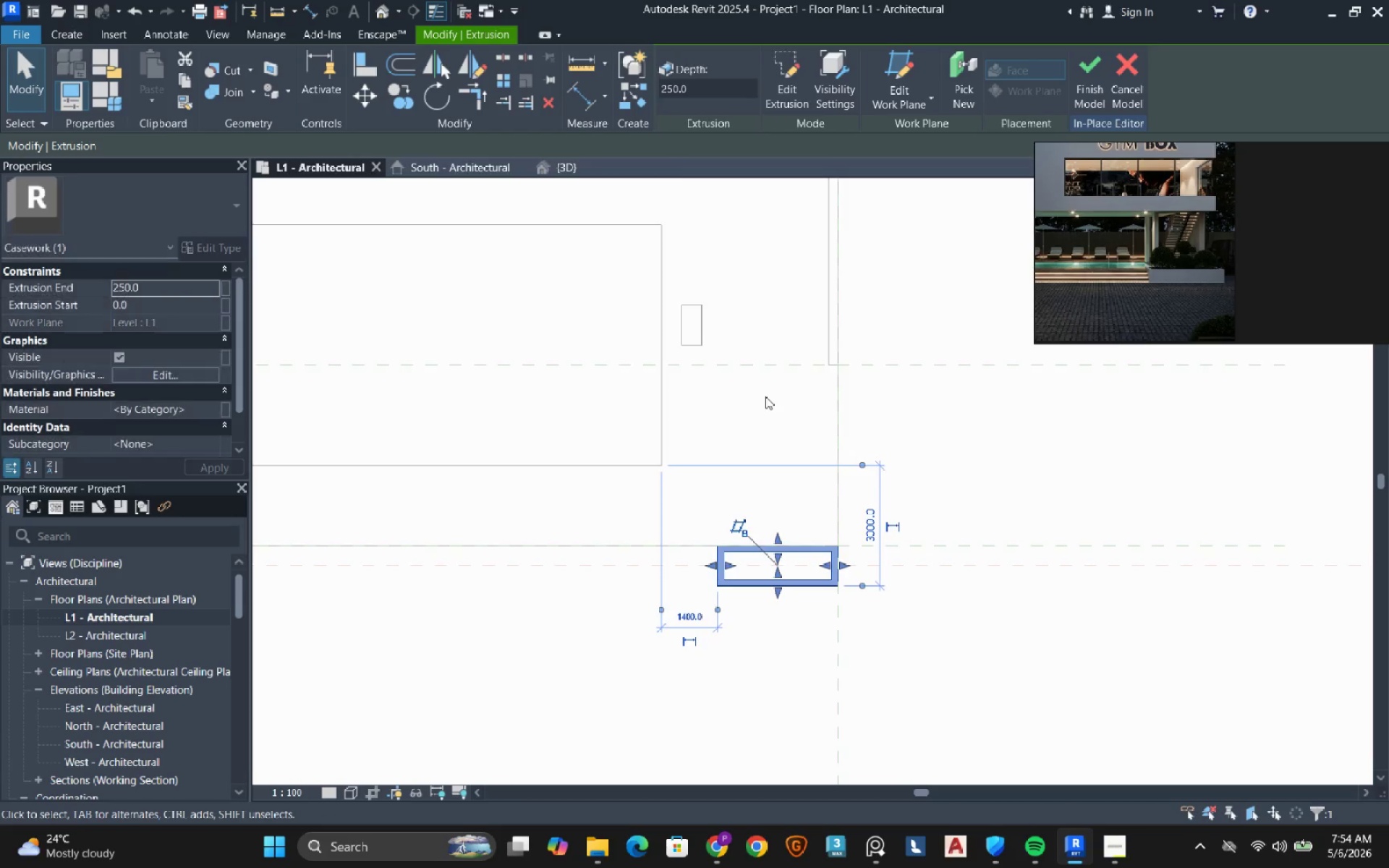 
scroll: coordinate [765, 396], scroll_direction: down, amount: 2.0
 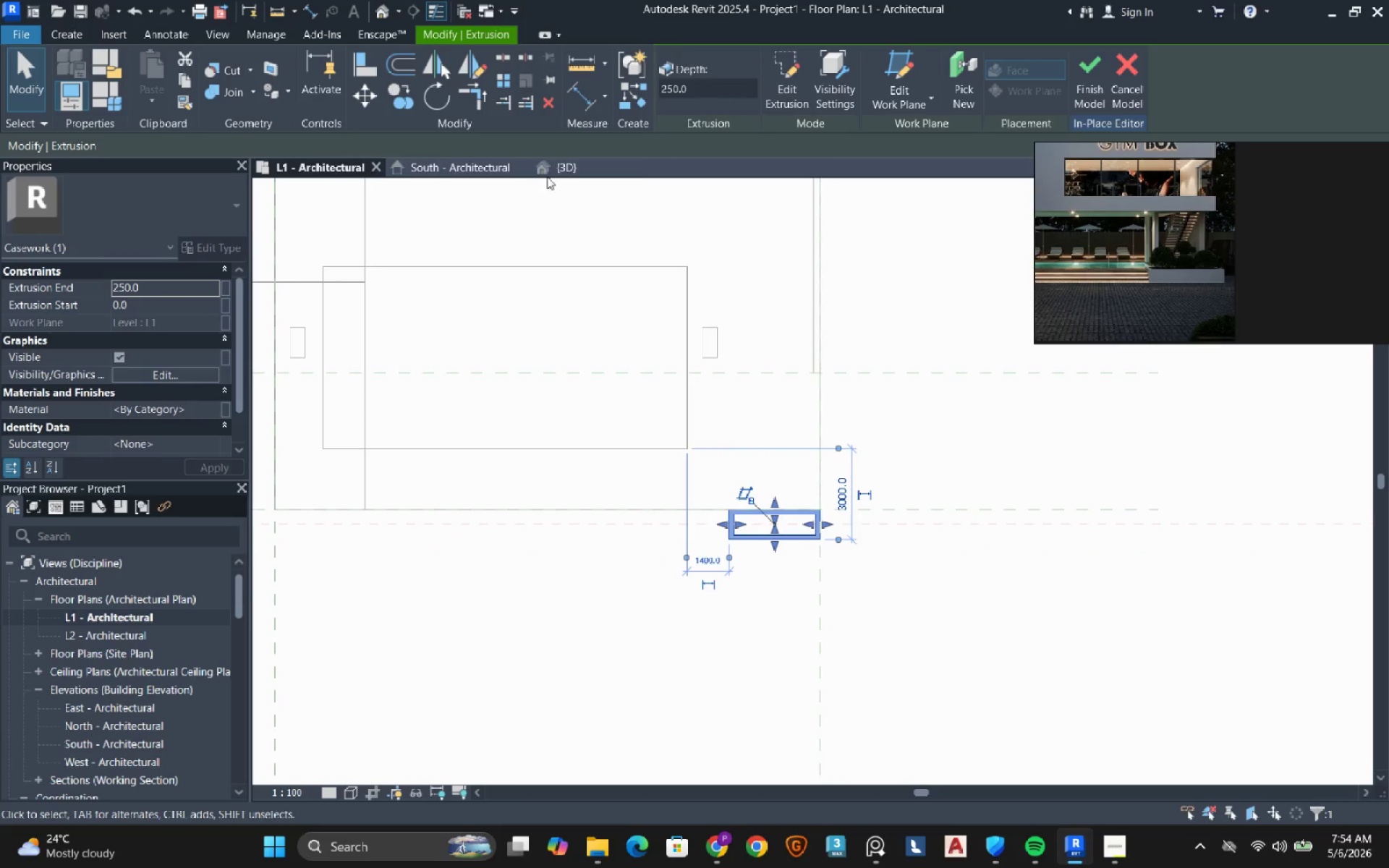 
left_click([469, 163])
 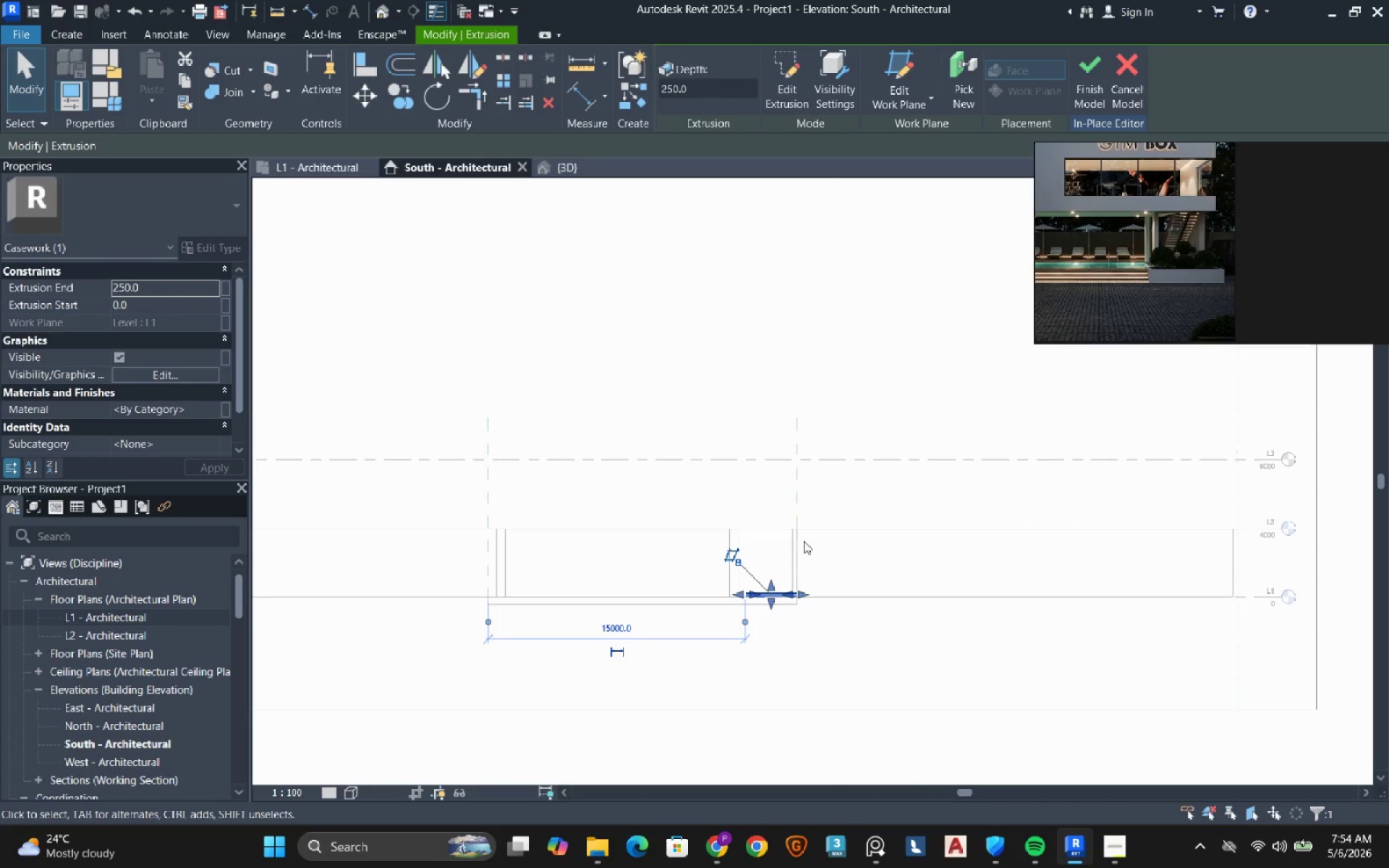 
scroll: coordinate [765, 600], scroll_direction: up, amount: 9.0
 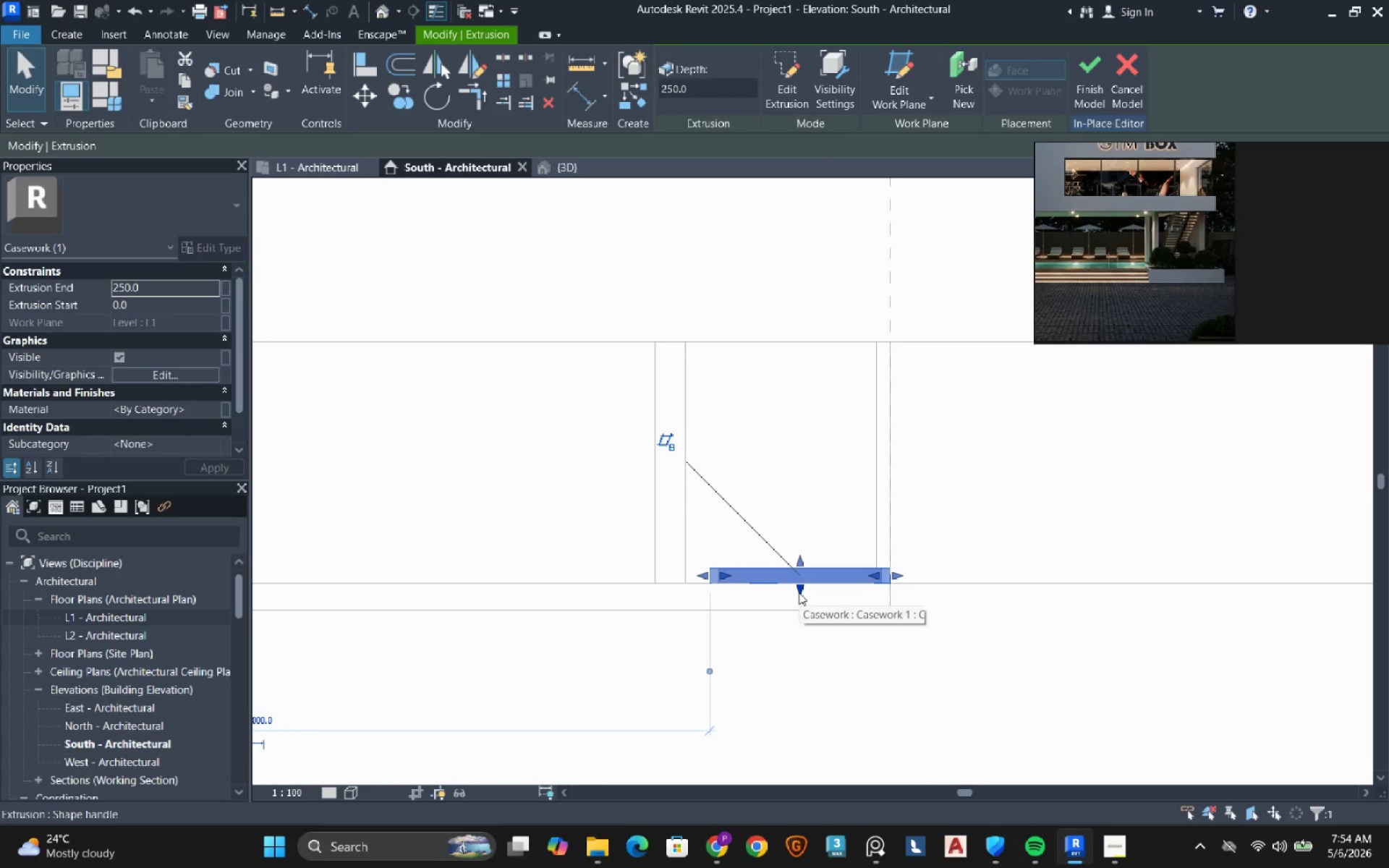 
left_click_drag(start_coordinate=[799, 592], to_coordinate=[799, 610])
 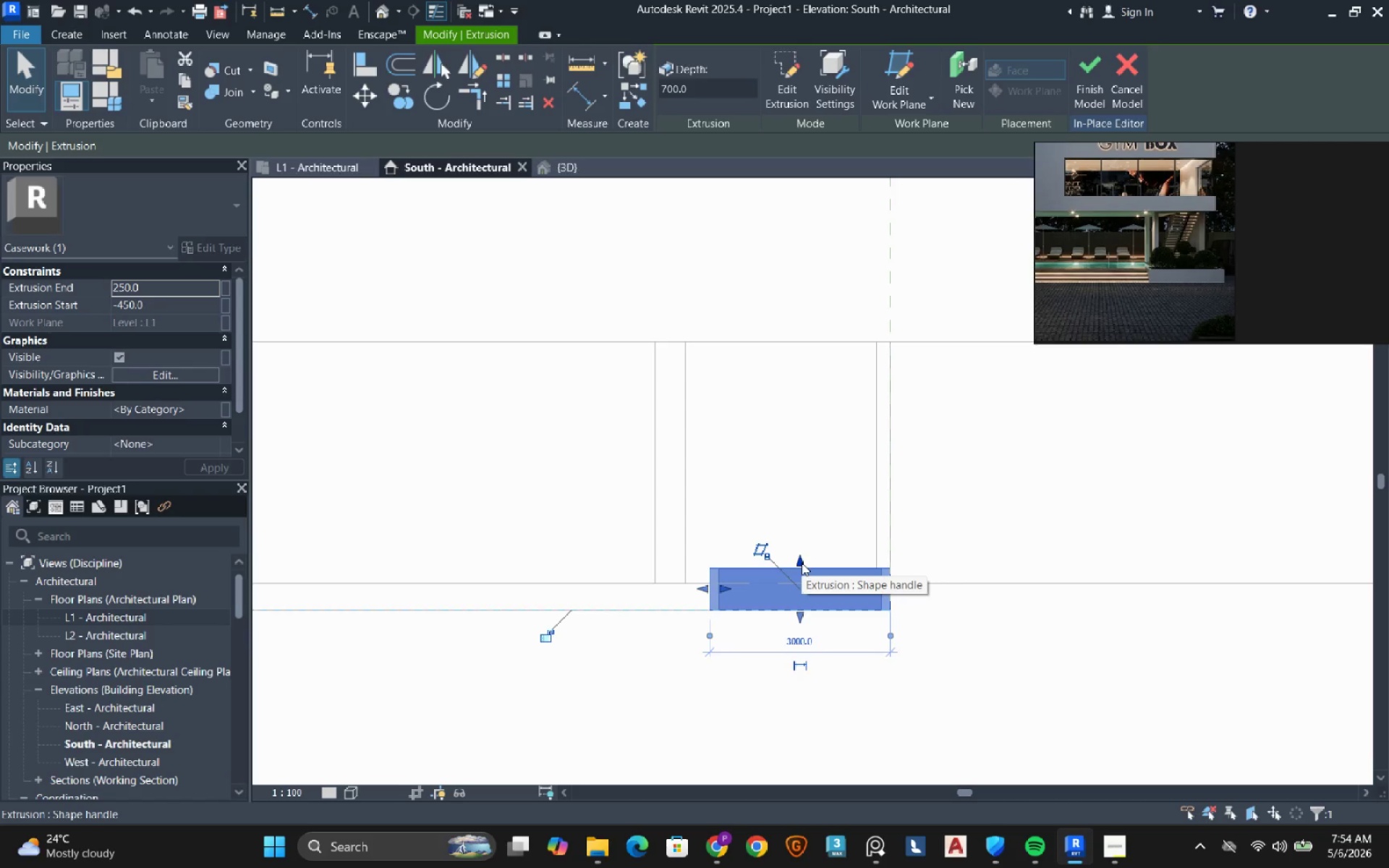 
left_click_drag(start_coordinate=[802, 563], to_coordinate=[792, 584])
 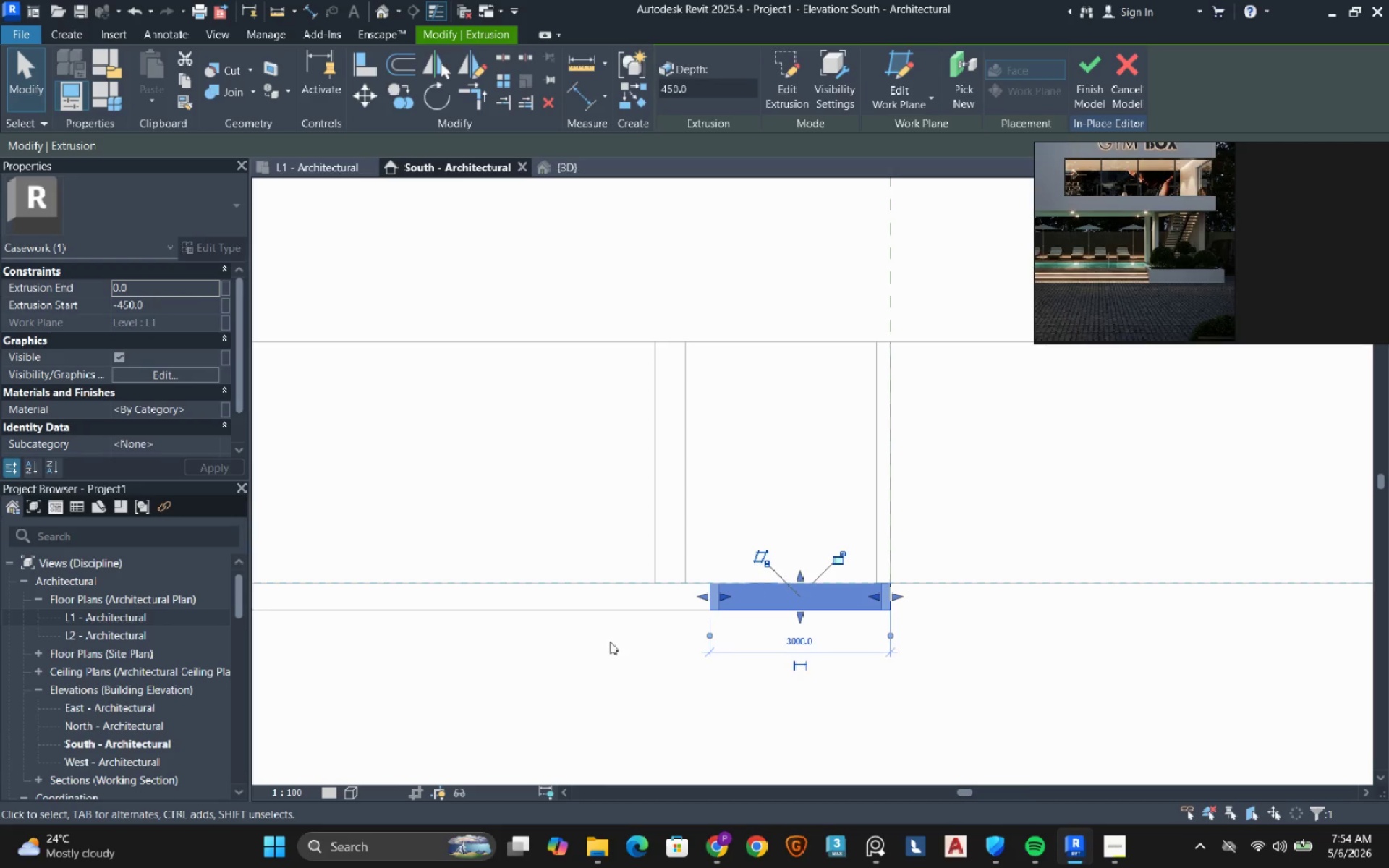 
left_click([603, 644])
 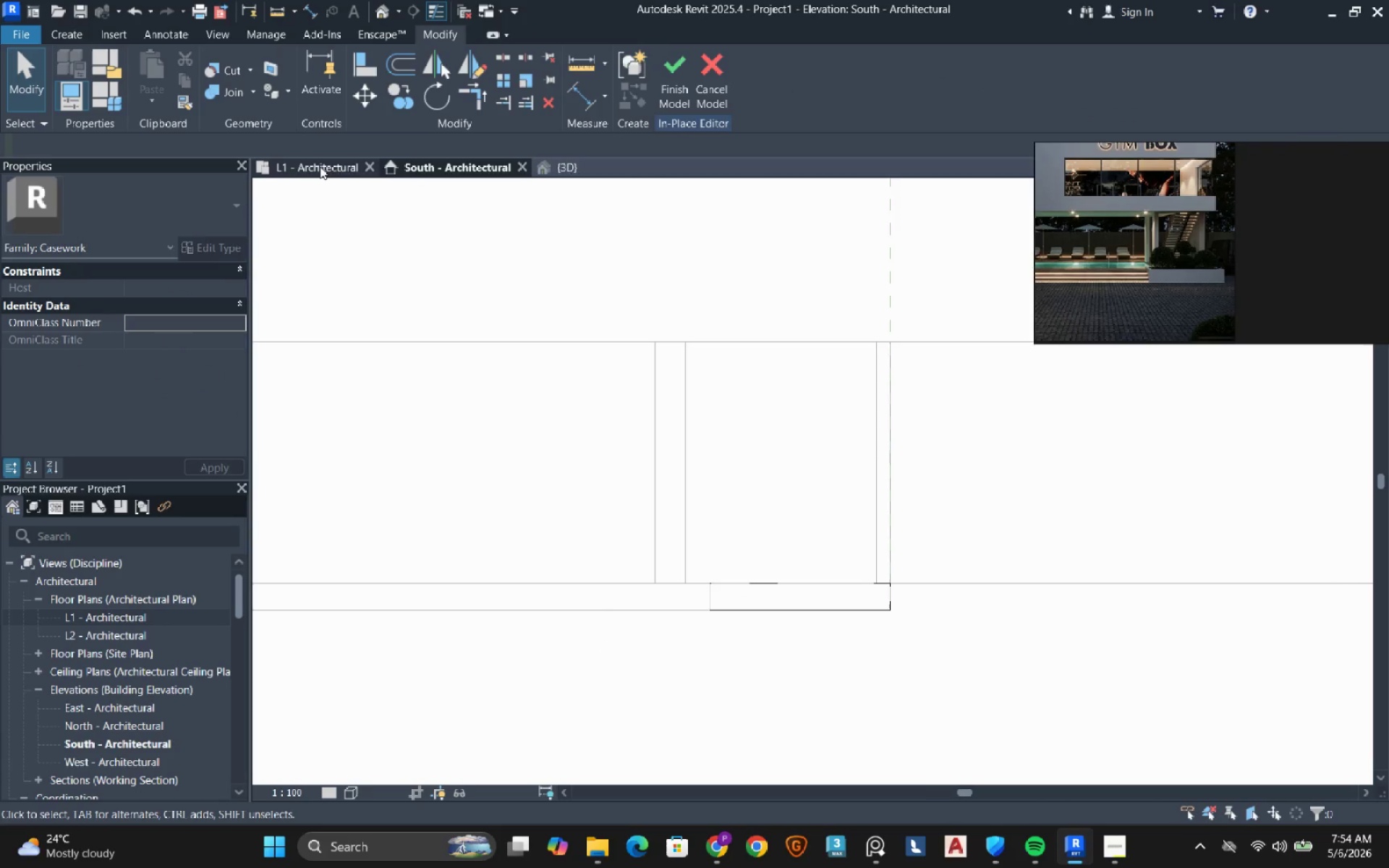 
left_click([319, 166])
 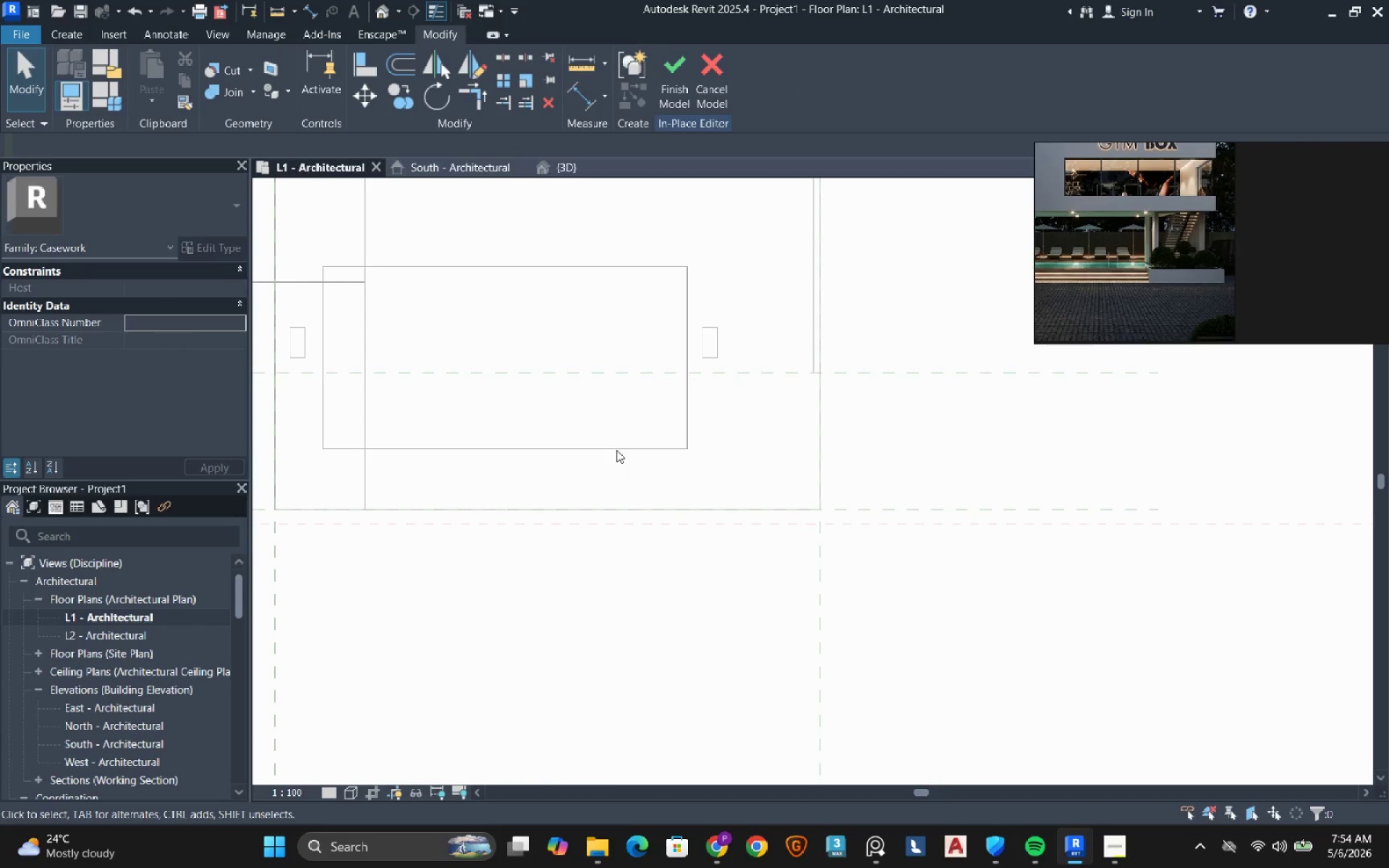 
scroll: coordinate [617, 450], scroll_direction: down, amount: 3.0
 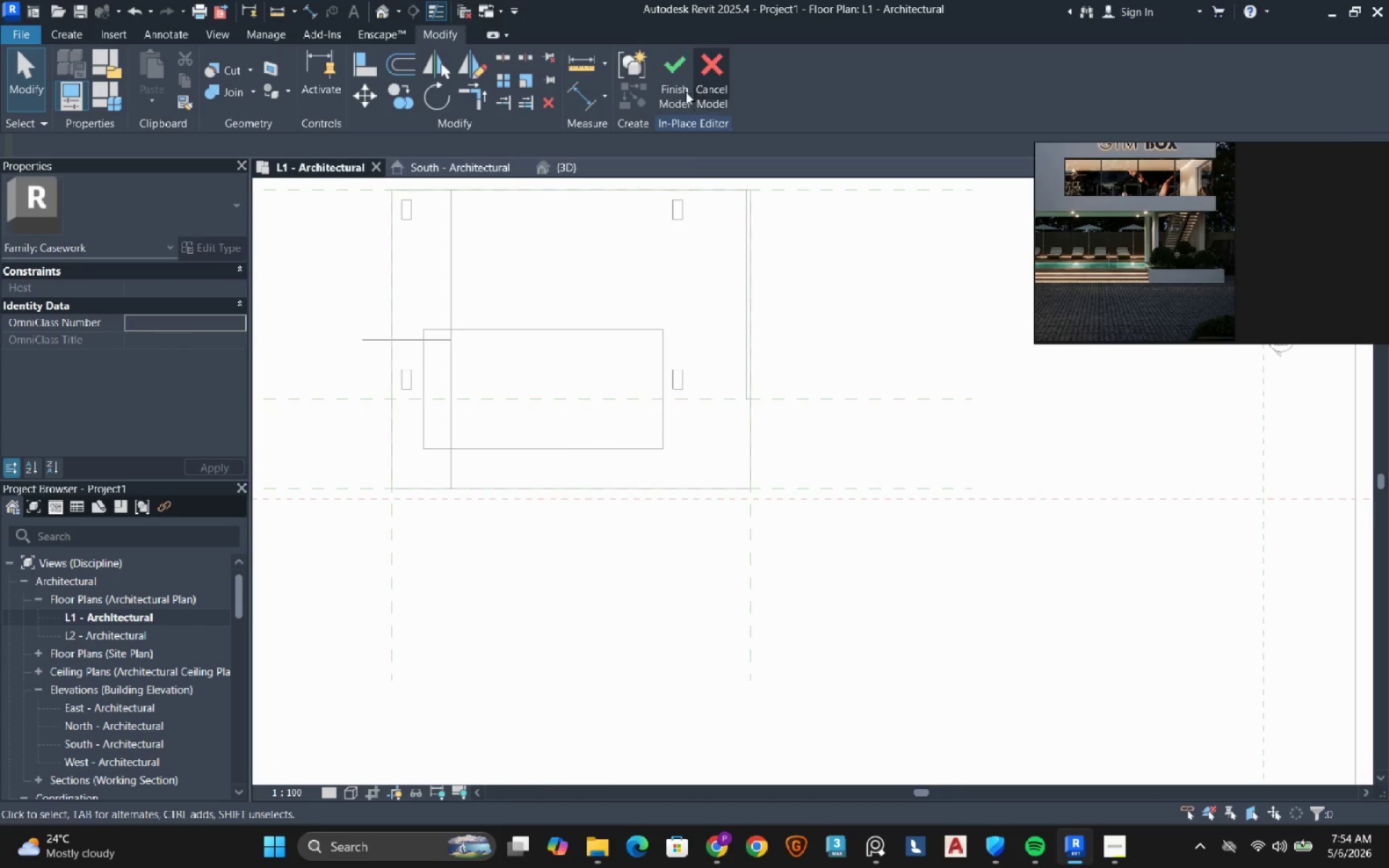 
left_click([671, 103])
 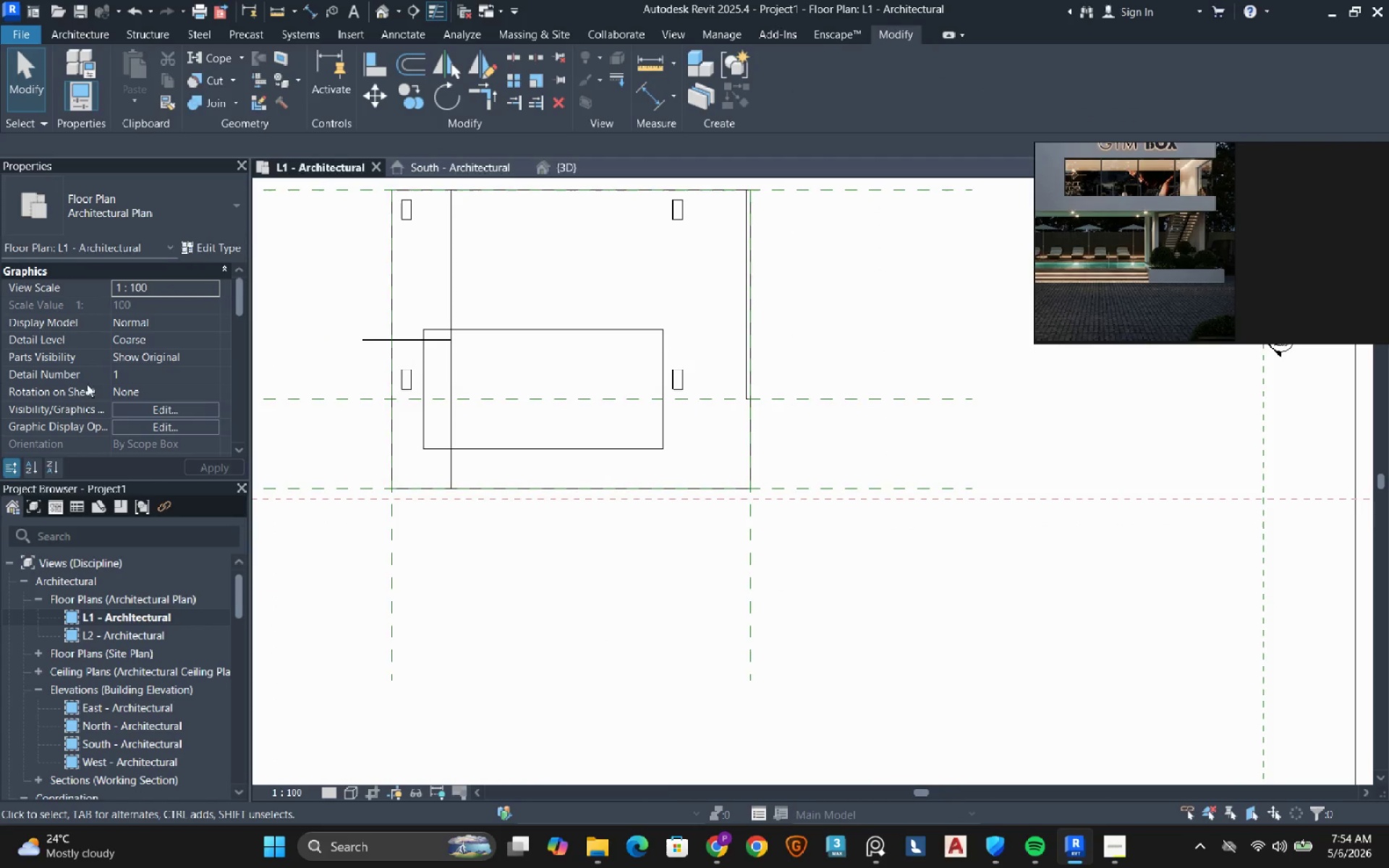 
scroll: coordinate [60, 396], scroll_direction: down, amount: 3.0
 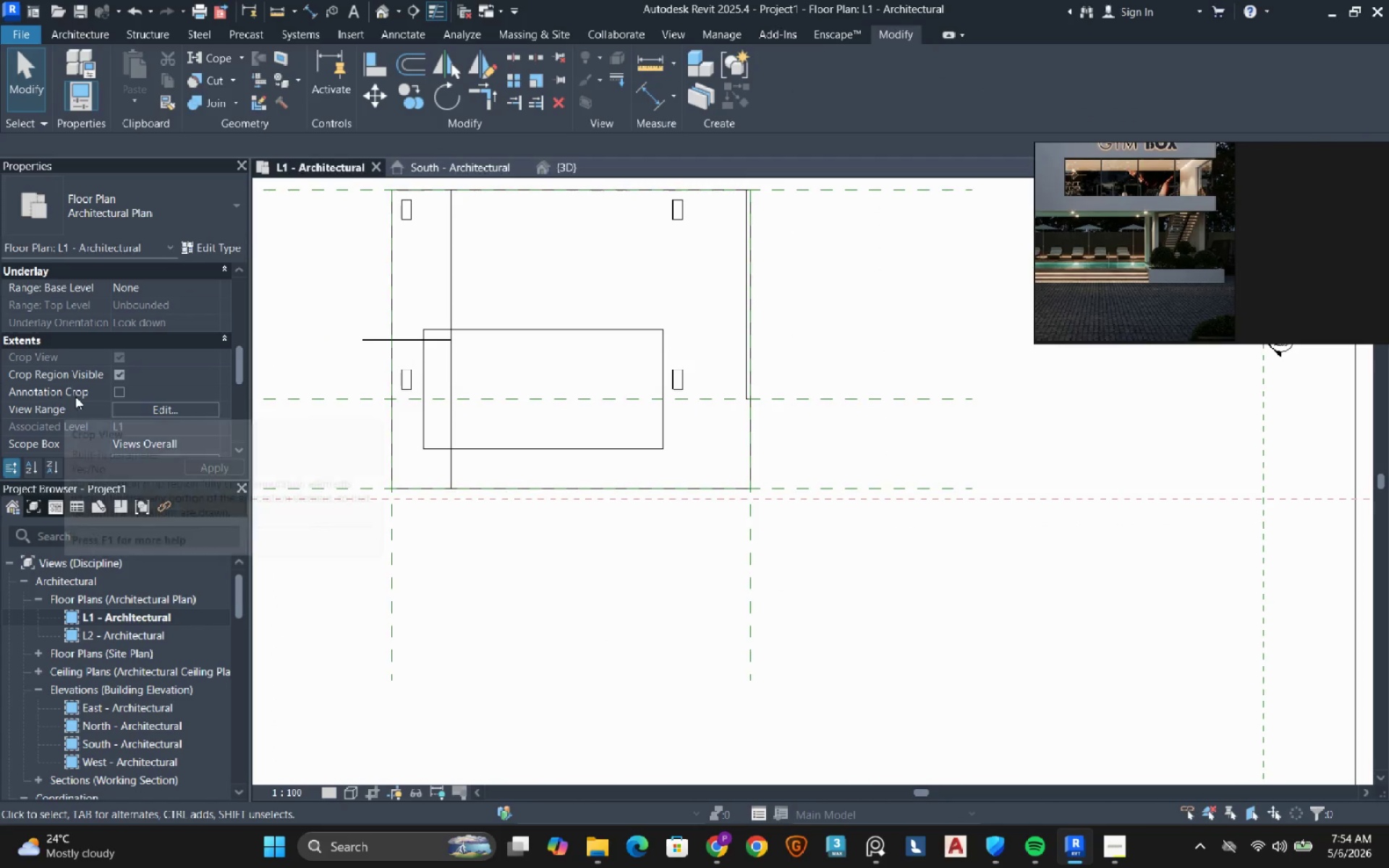 
left_click([149, 404])
 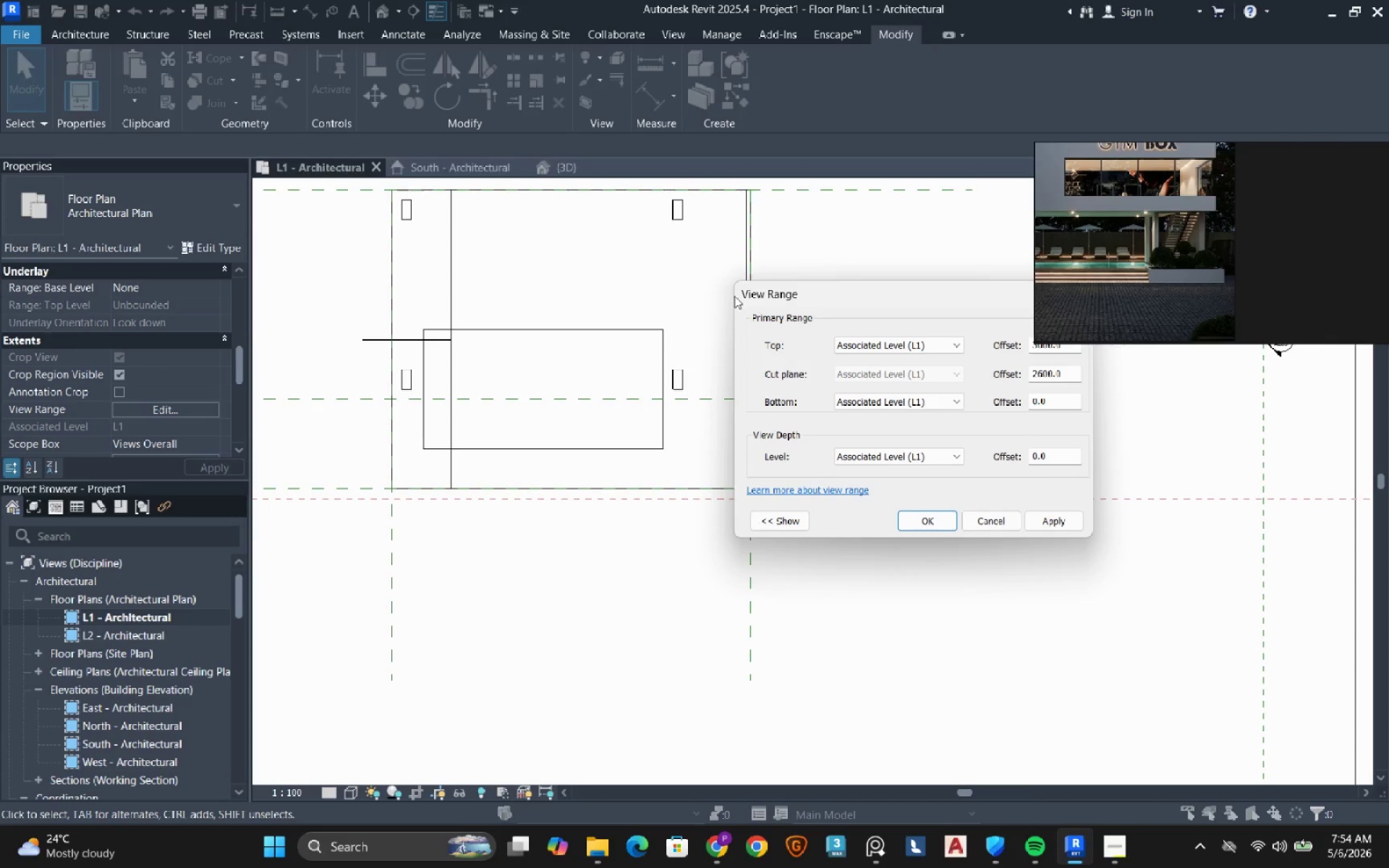 
left_click_drag(start_coordinate=[766, 294], to_coordinate=[600, 302])
 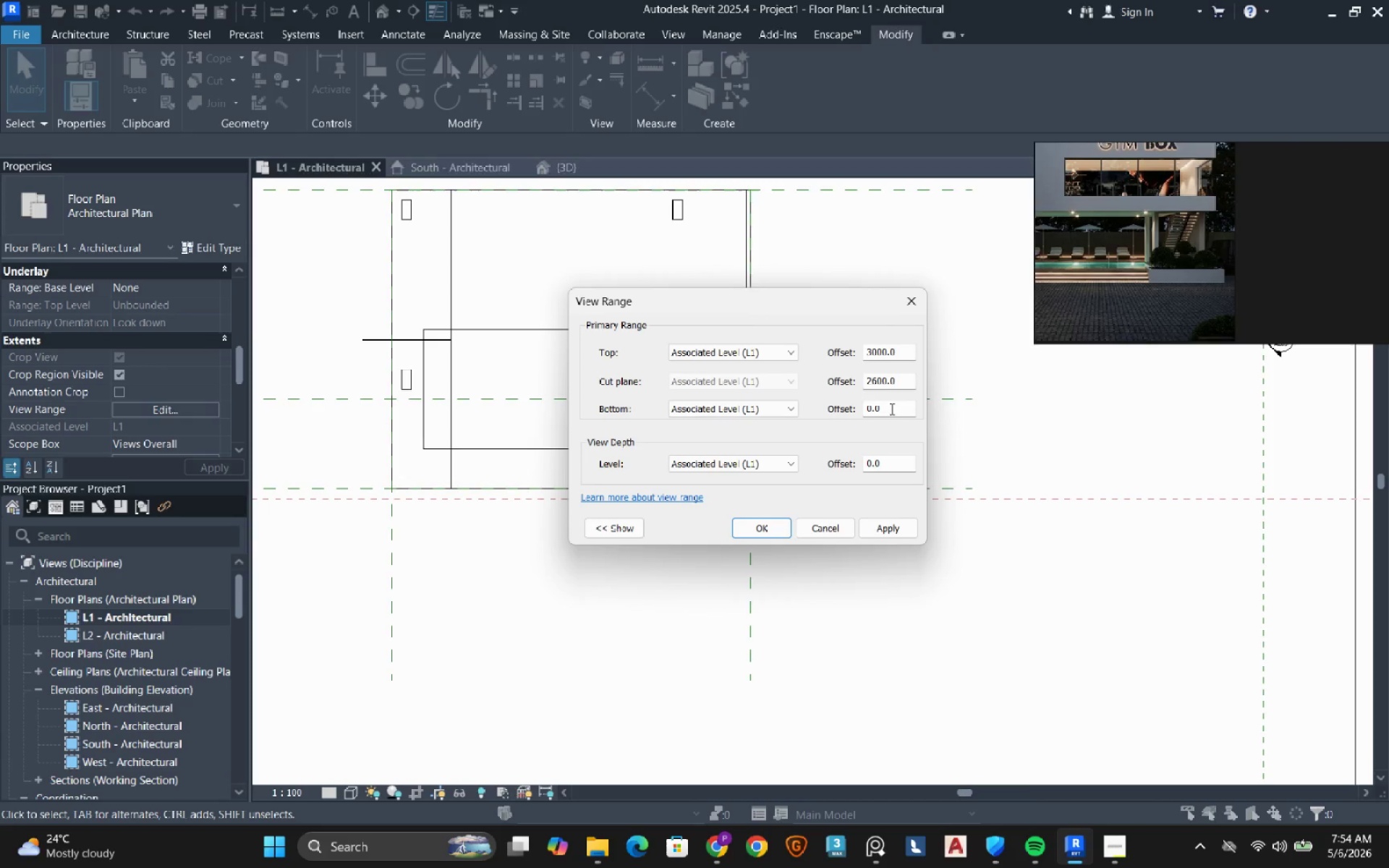 
left_click_drag(start_coordinate=[891, 409], to_coordinate=[849, 409])
 